 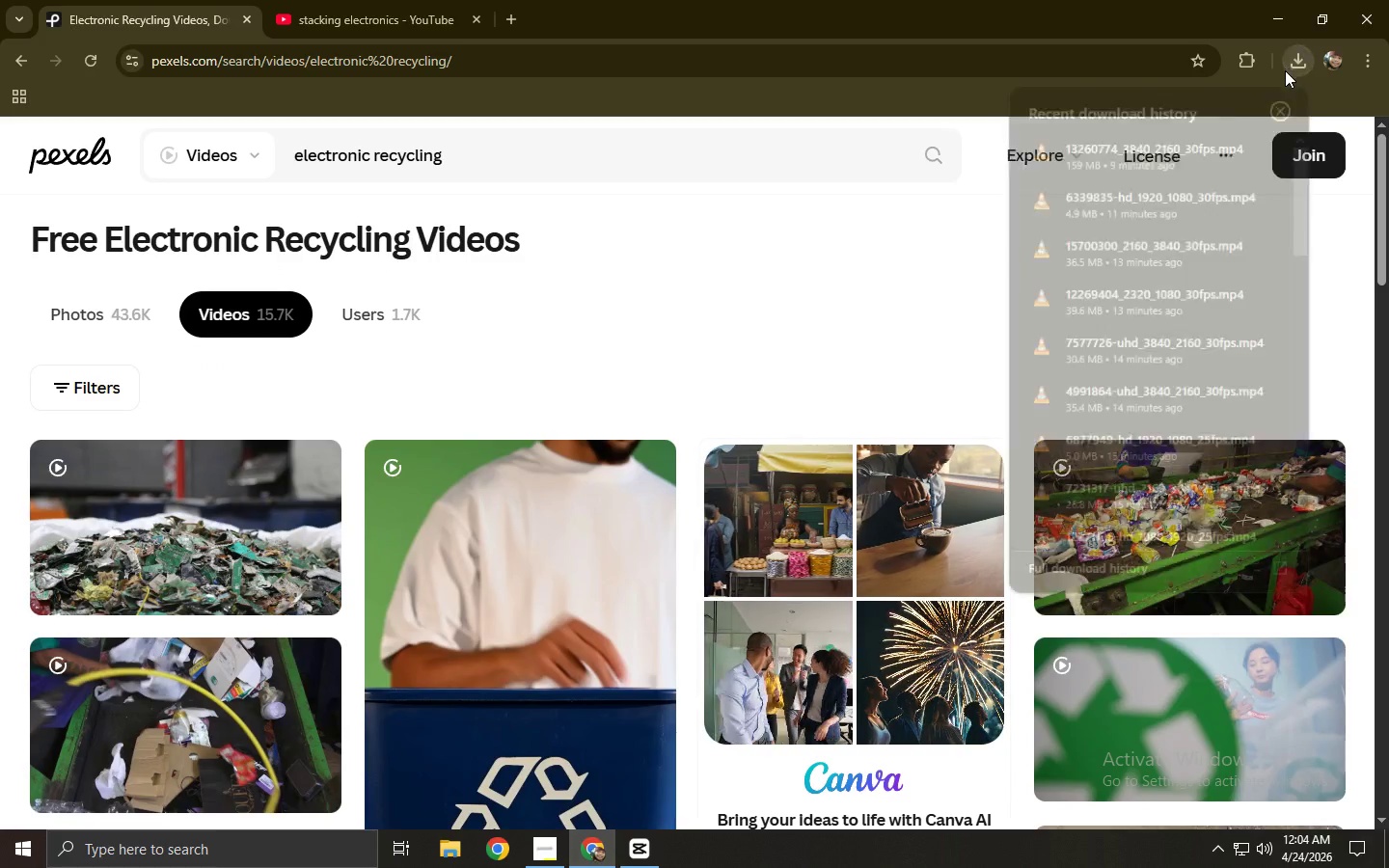 
left_click([1234, 141])
 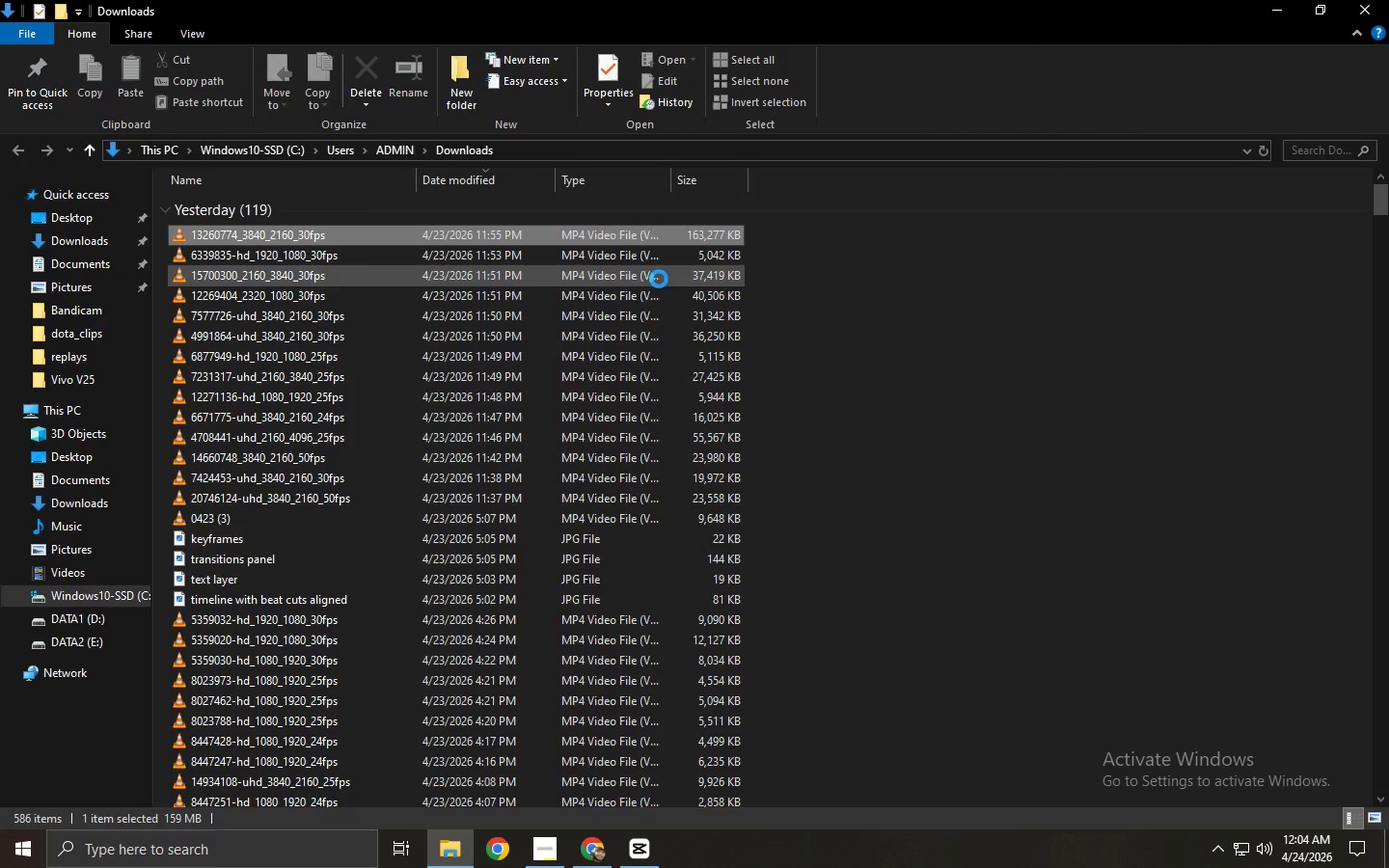 
left_click_drag(start_coordinate=[800, 242], to_coordinate=[698, 505])
 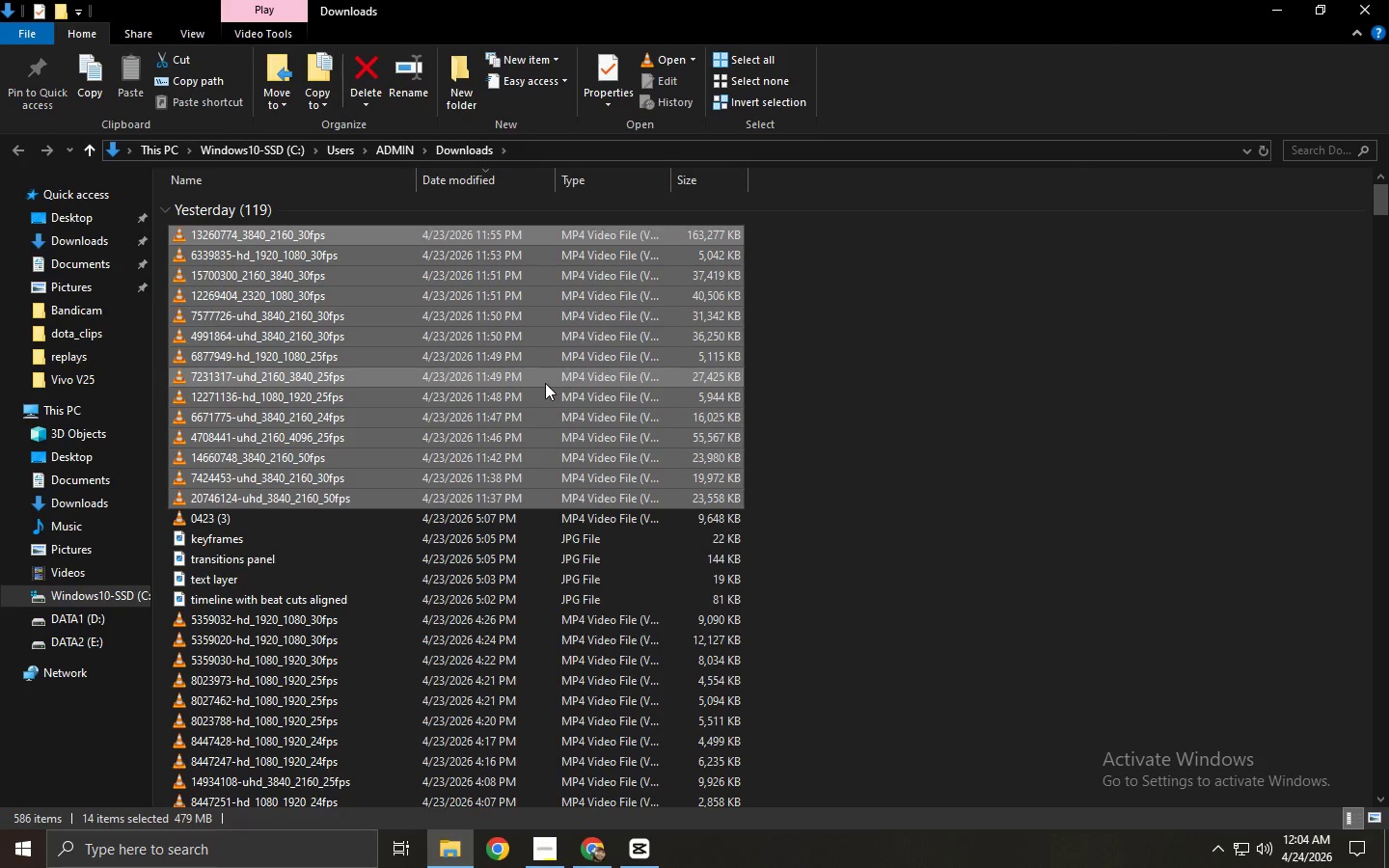 
left_click_drag(start_coordinate=[545, 383], to_coordinate=[321, 248])
 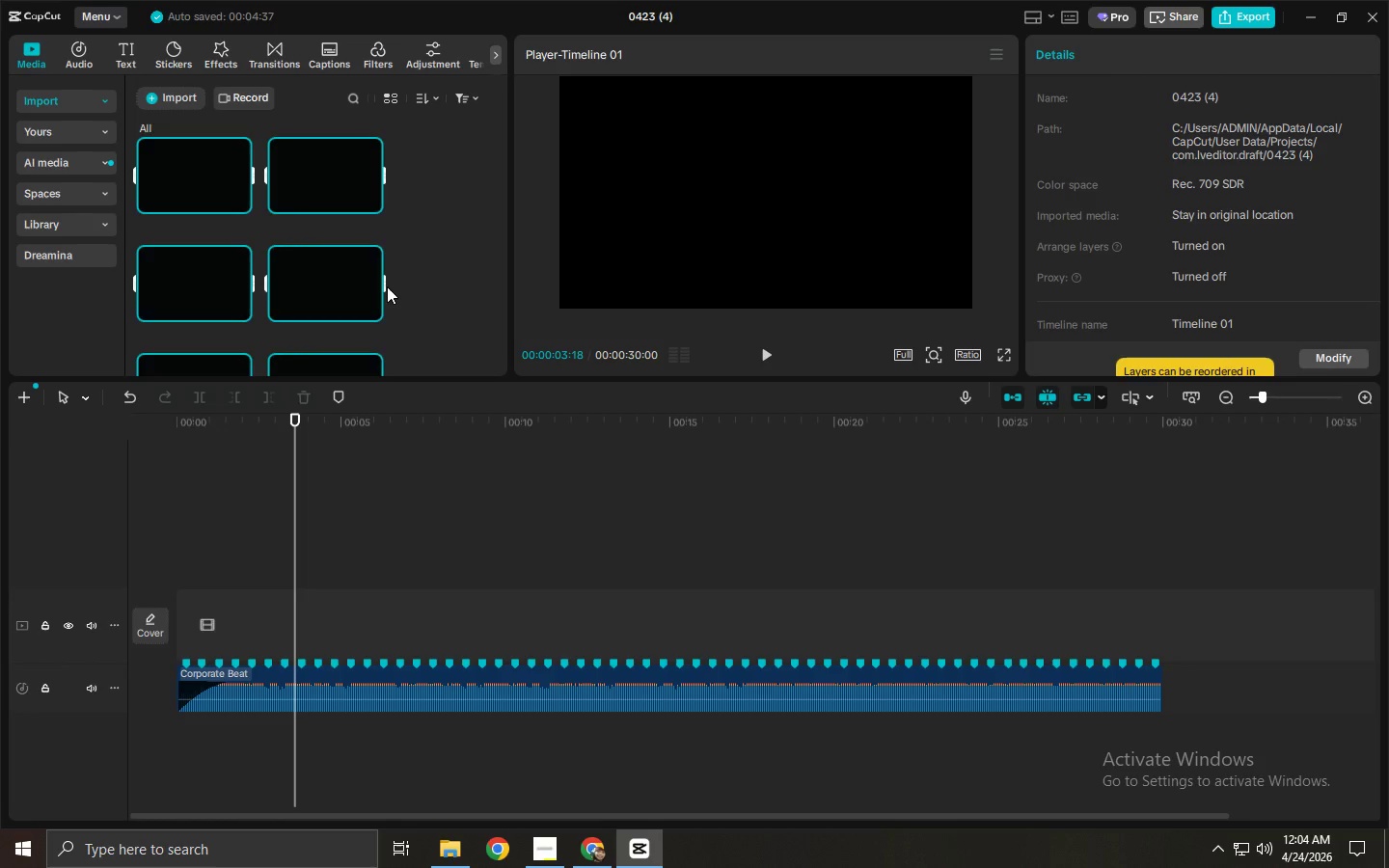 
key(Alt+AltLeft)
 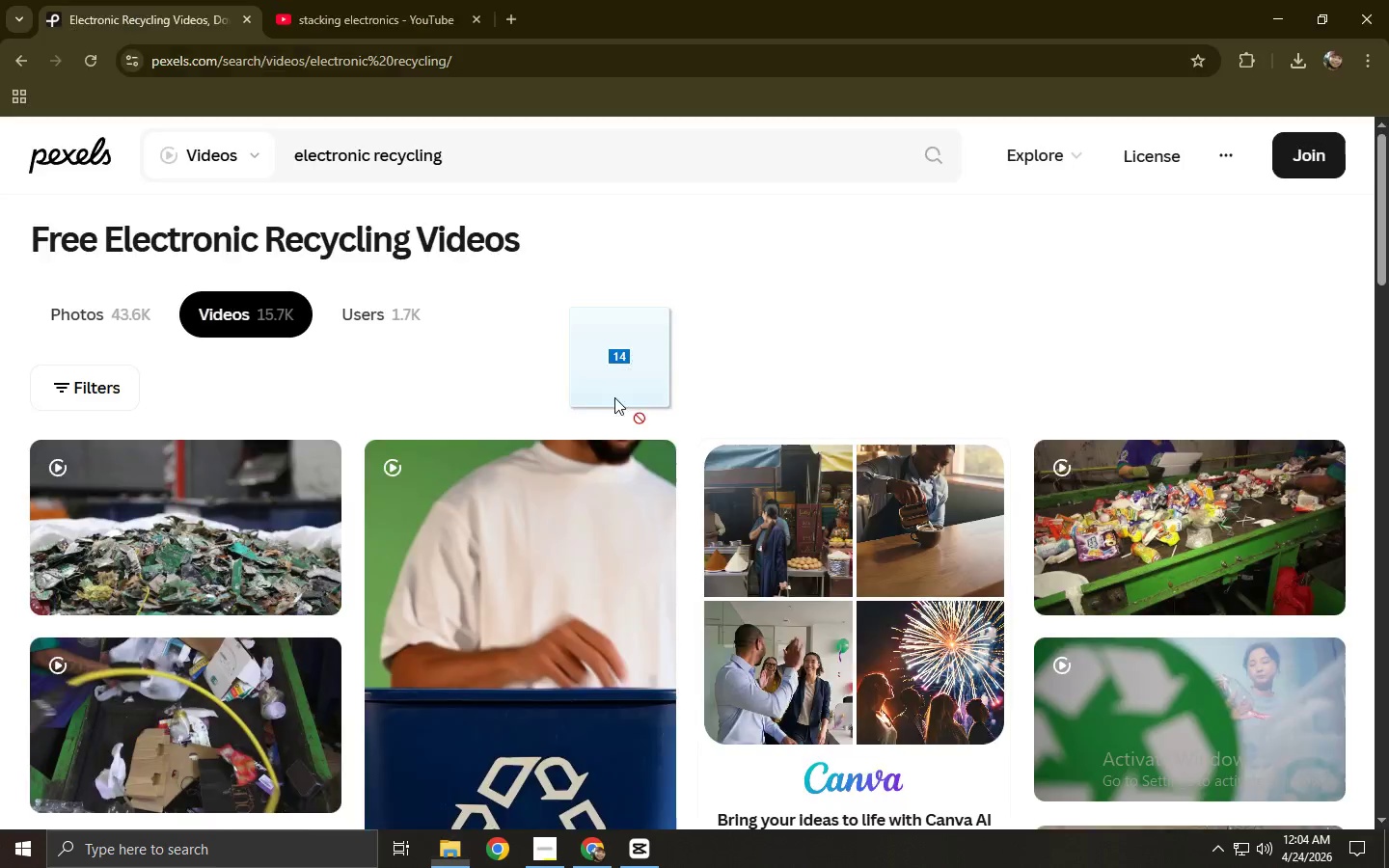 
key(Alt+Tab)
 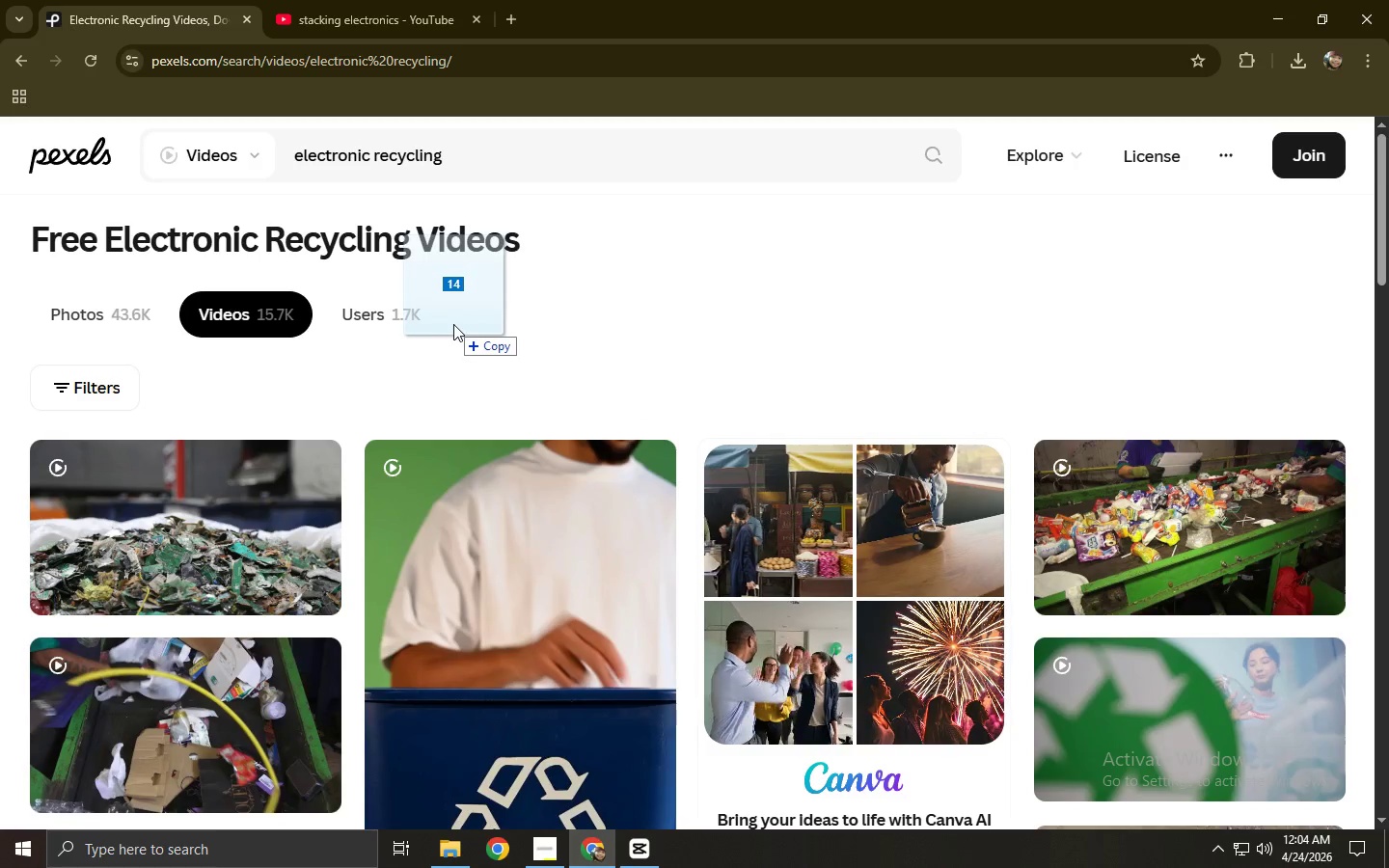 
key(Alt+Tab)
 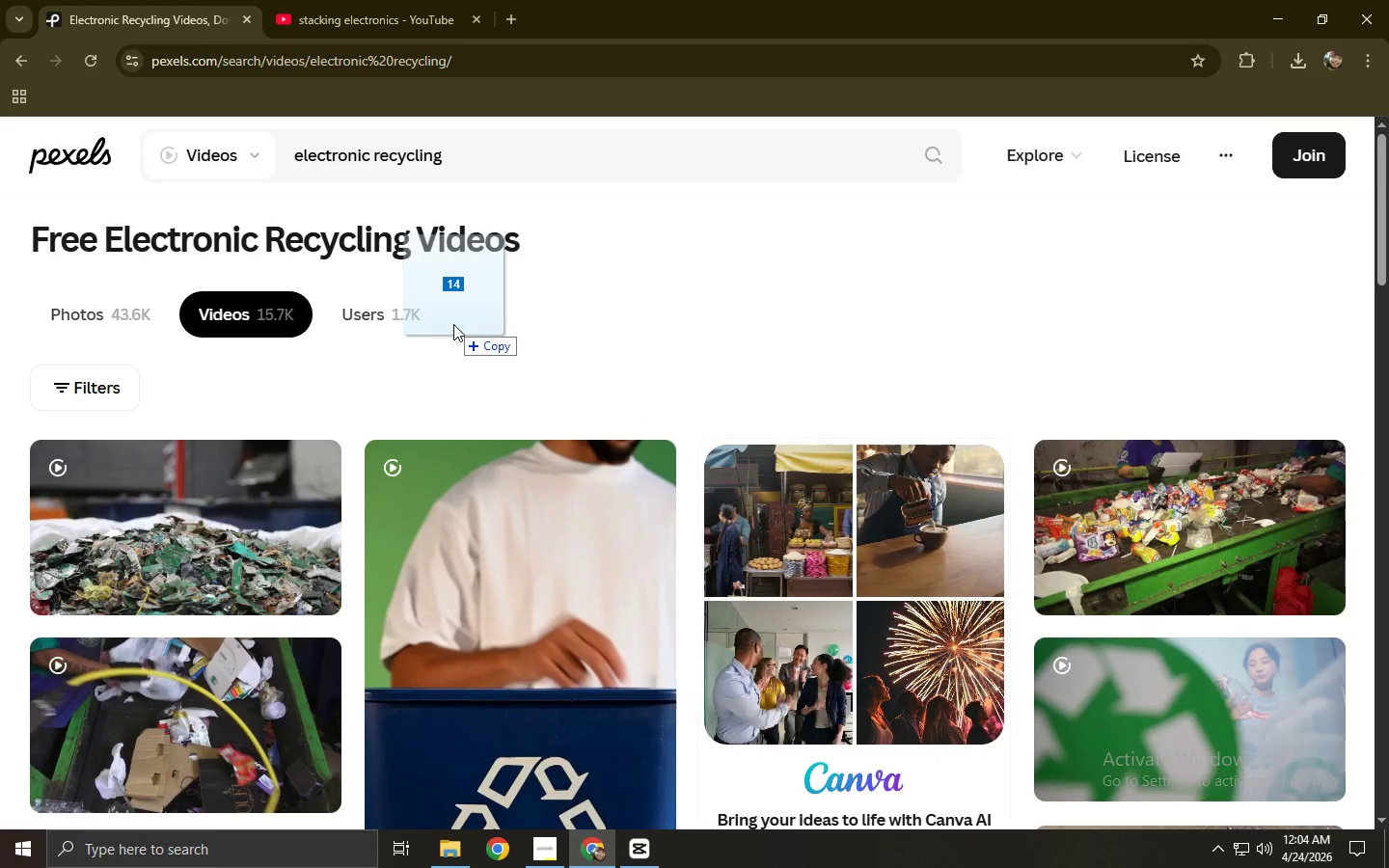 
key(Alt+Tab)
 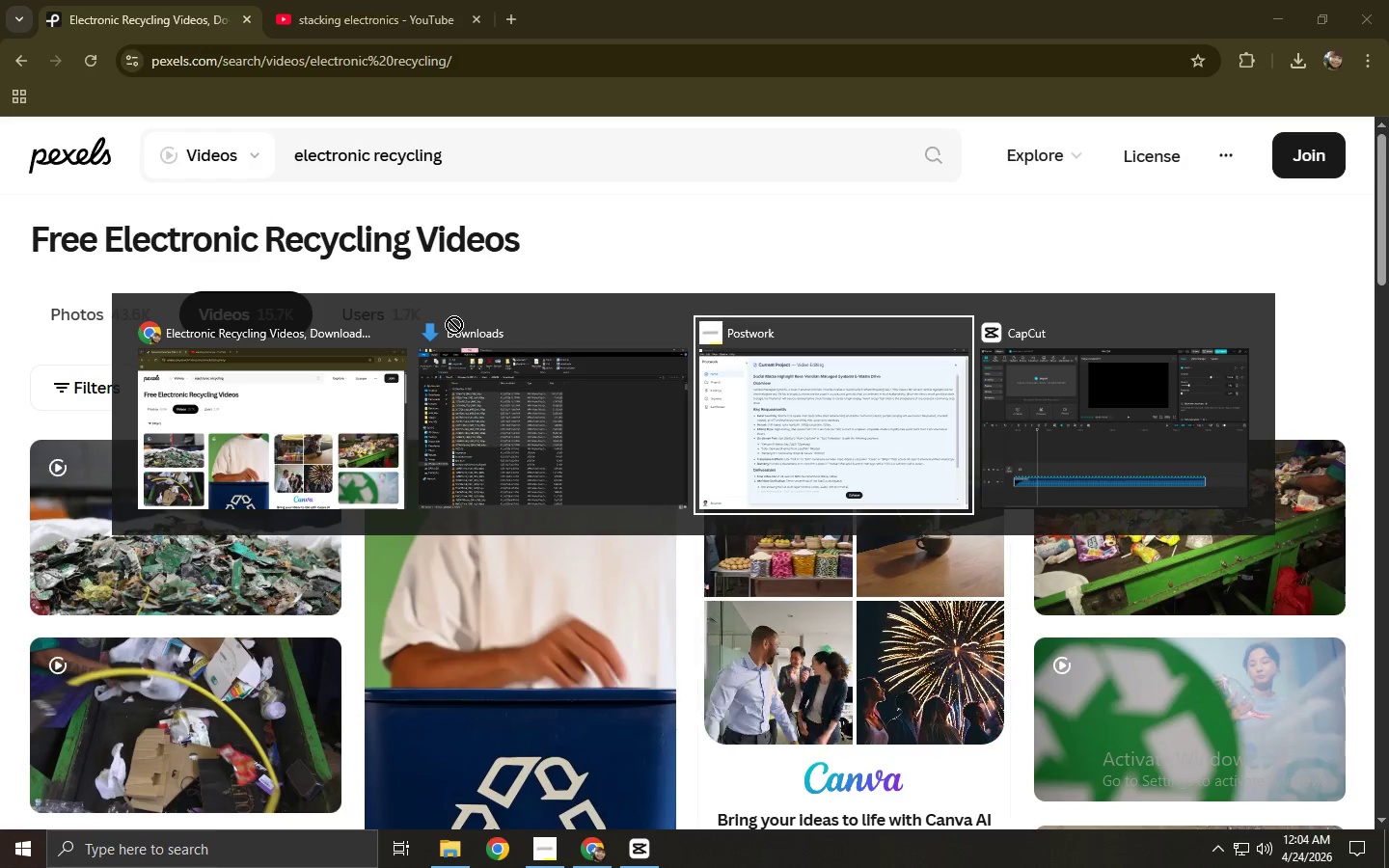 
key(Alt+Tab)
 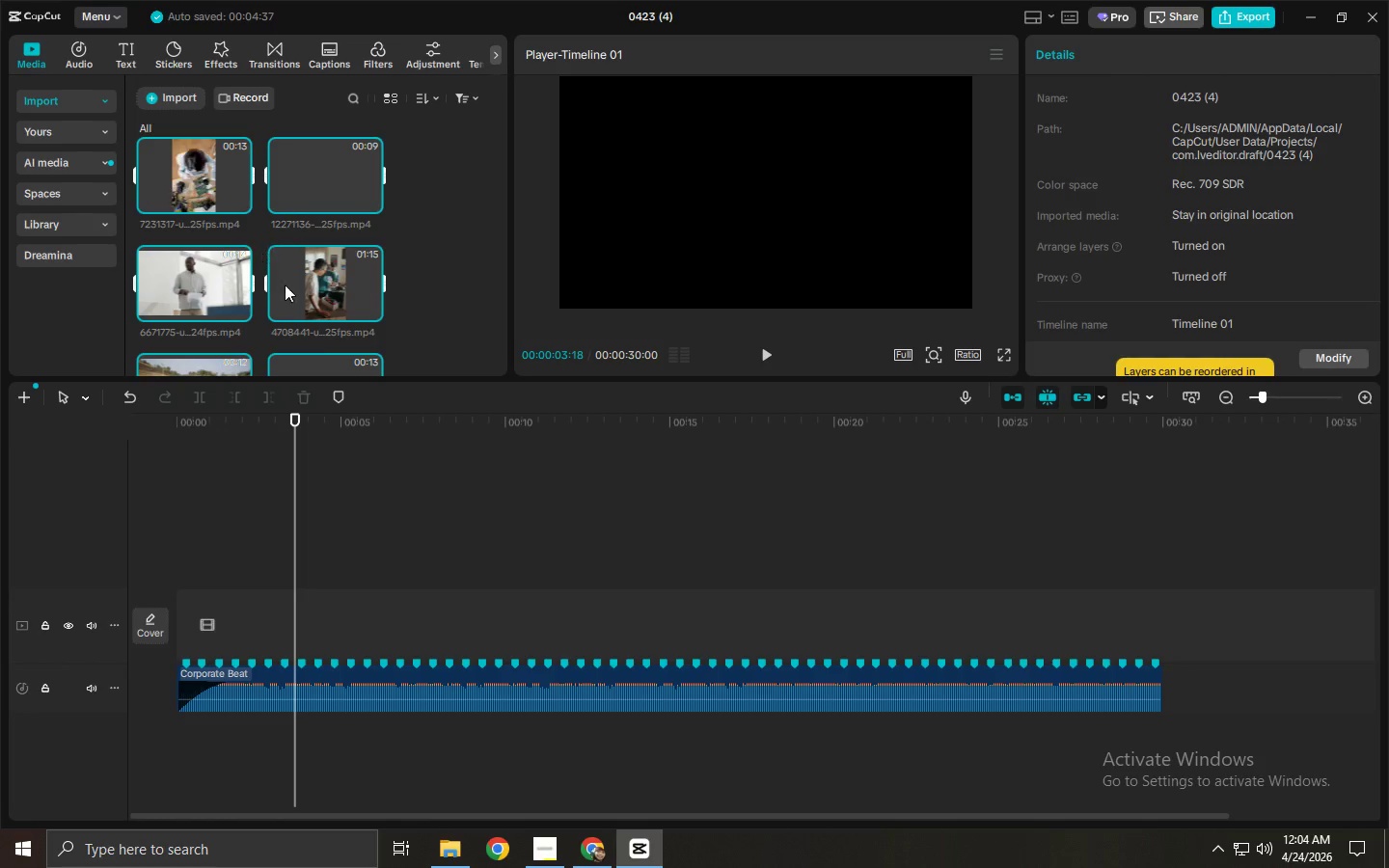 
scroll: coordinate [403, 293], scroll_direction: down, amount: 2.0
 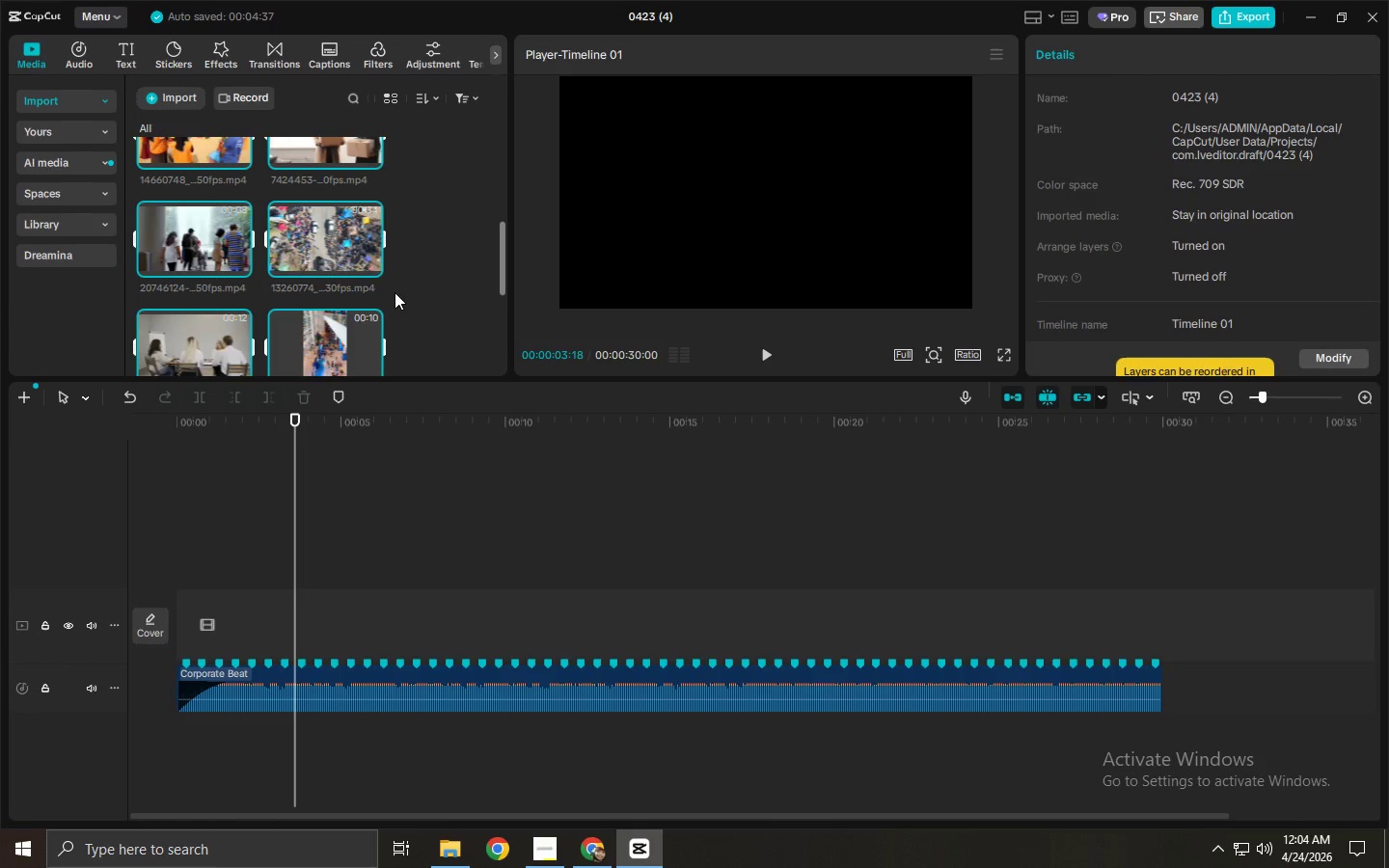 
left_click_drag(start_coordinate=[299, 235], to_coordinate=[196, 607])
 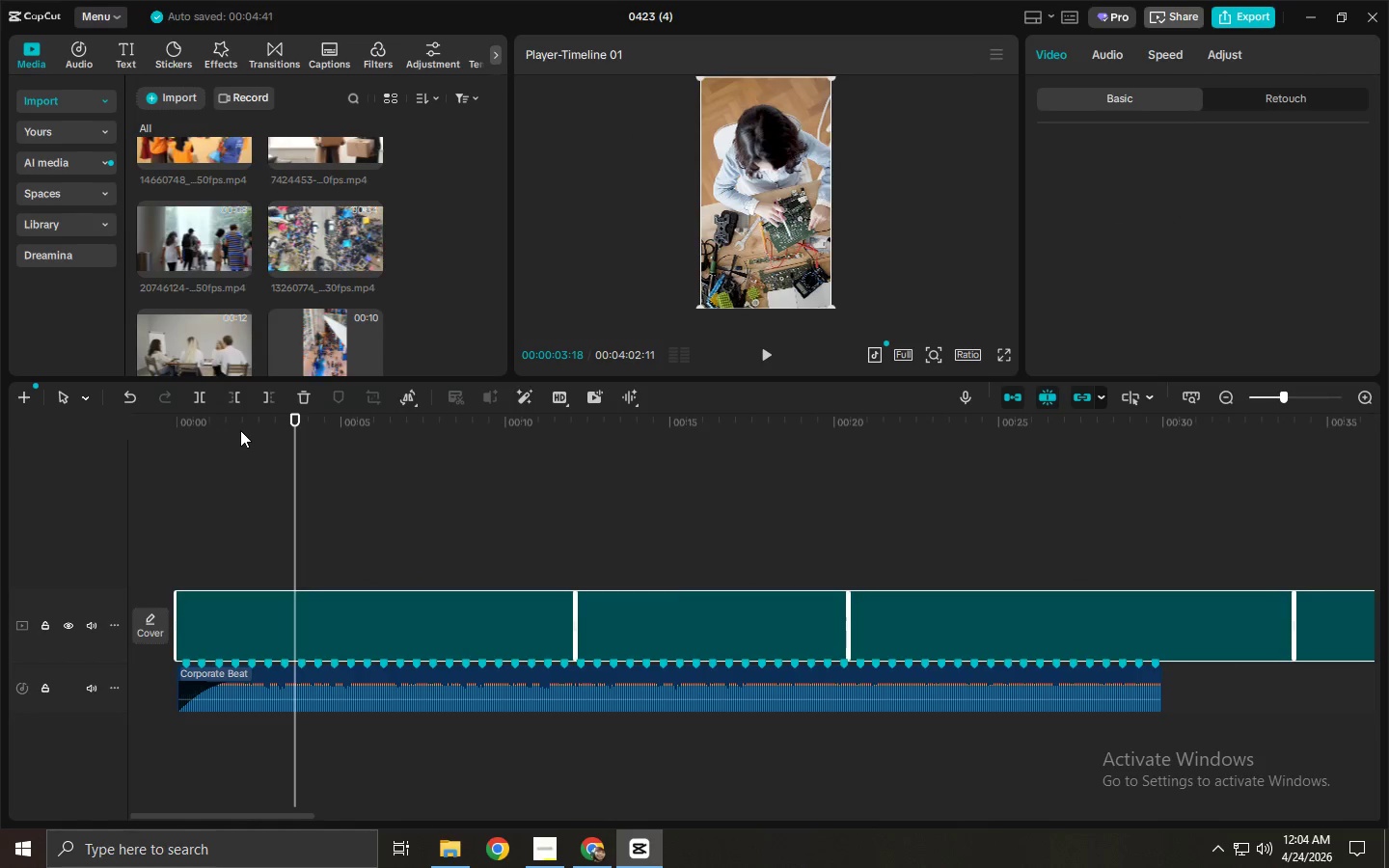 
left_click_drag(start_coordinate=[240, 426], to_coordinate=[162, 431])
 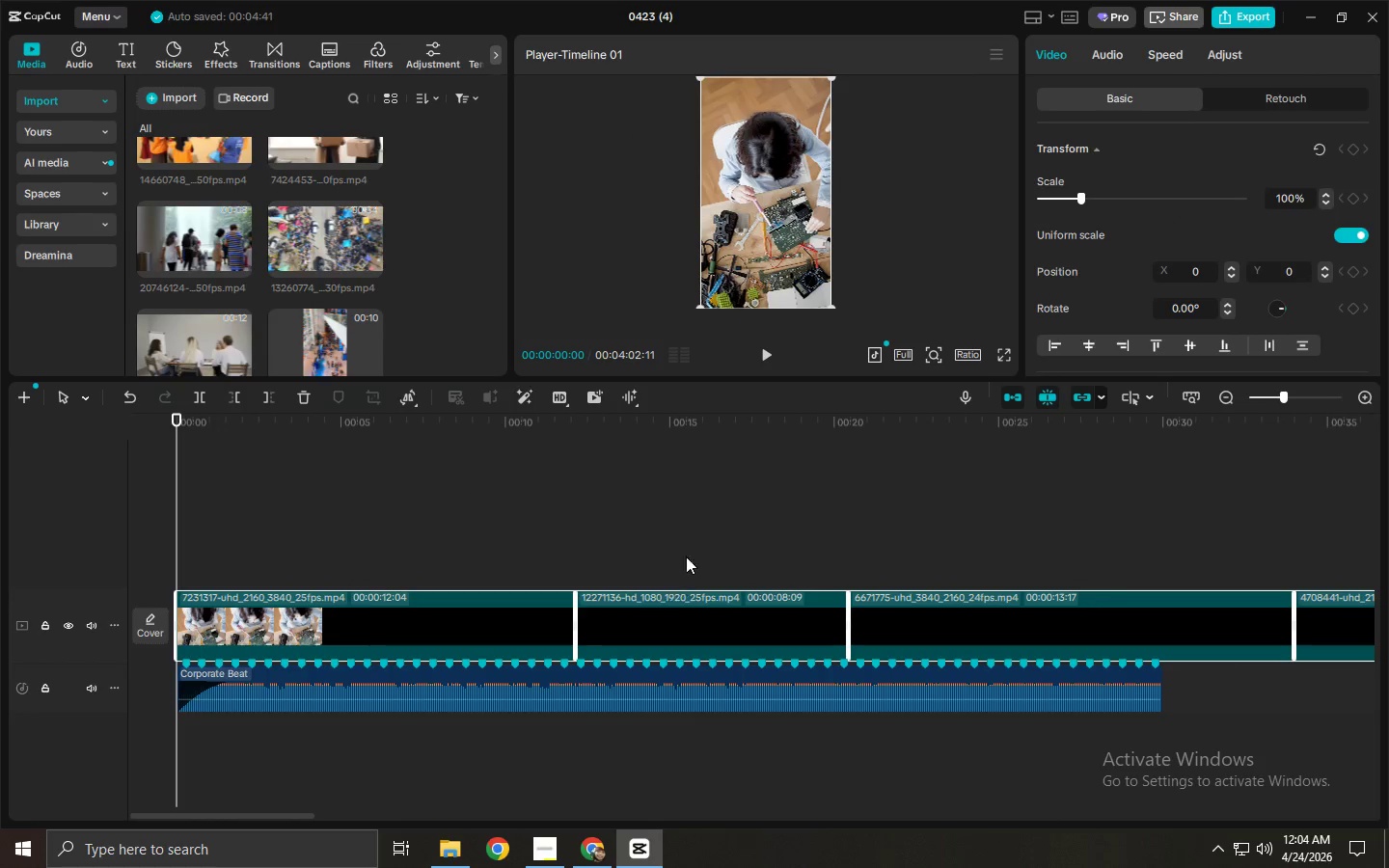 
left_click_drag(start_coordinate=[677, 536], to_coordinate=[1272, 605])
 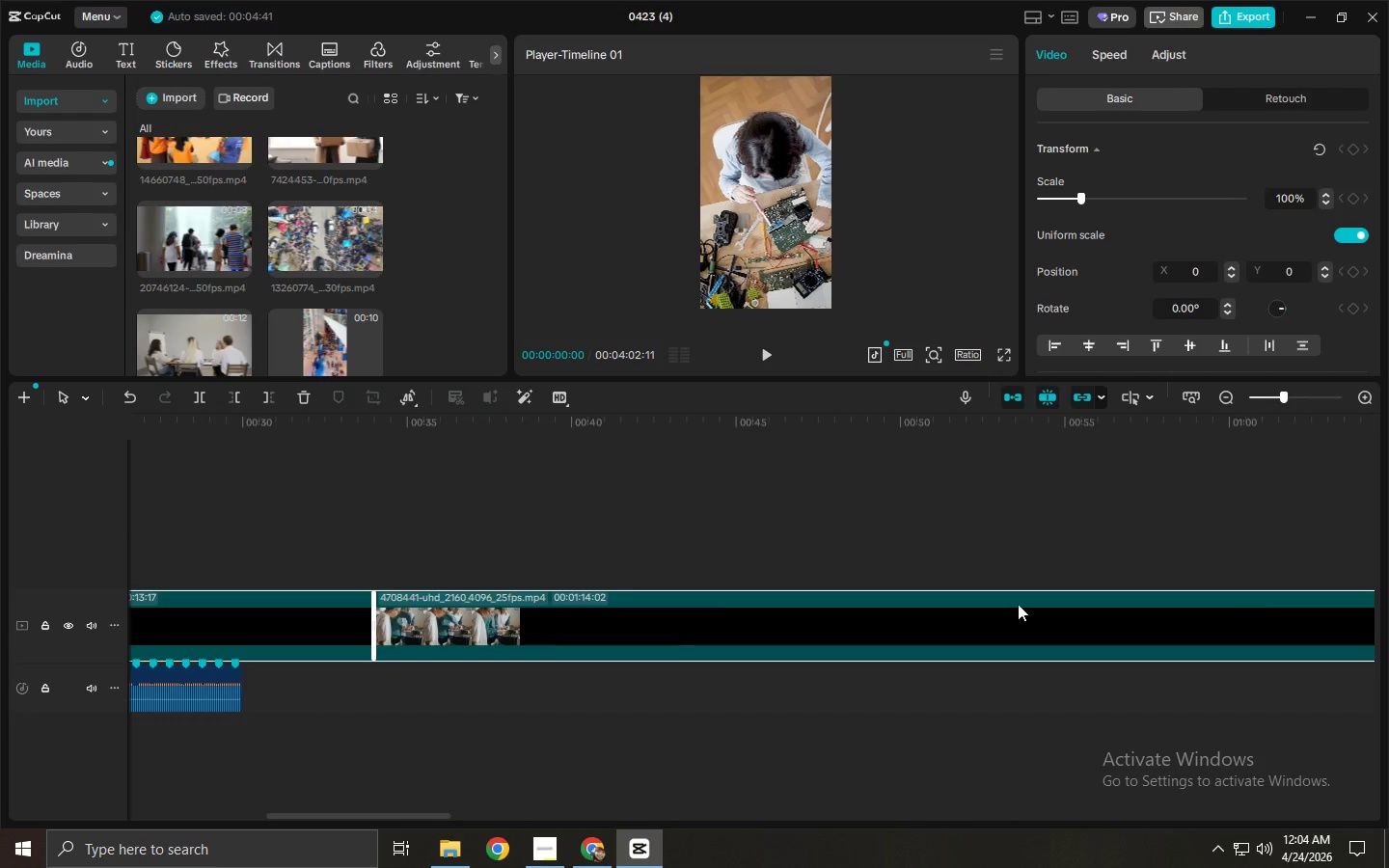 
key(Delete)
 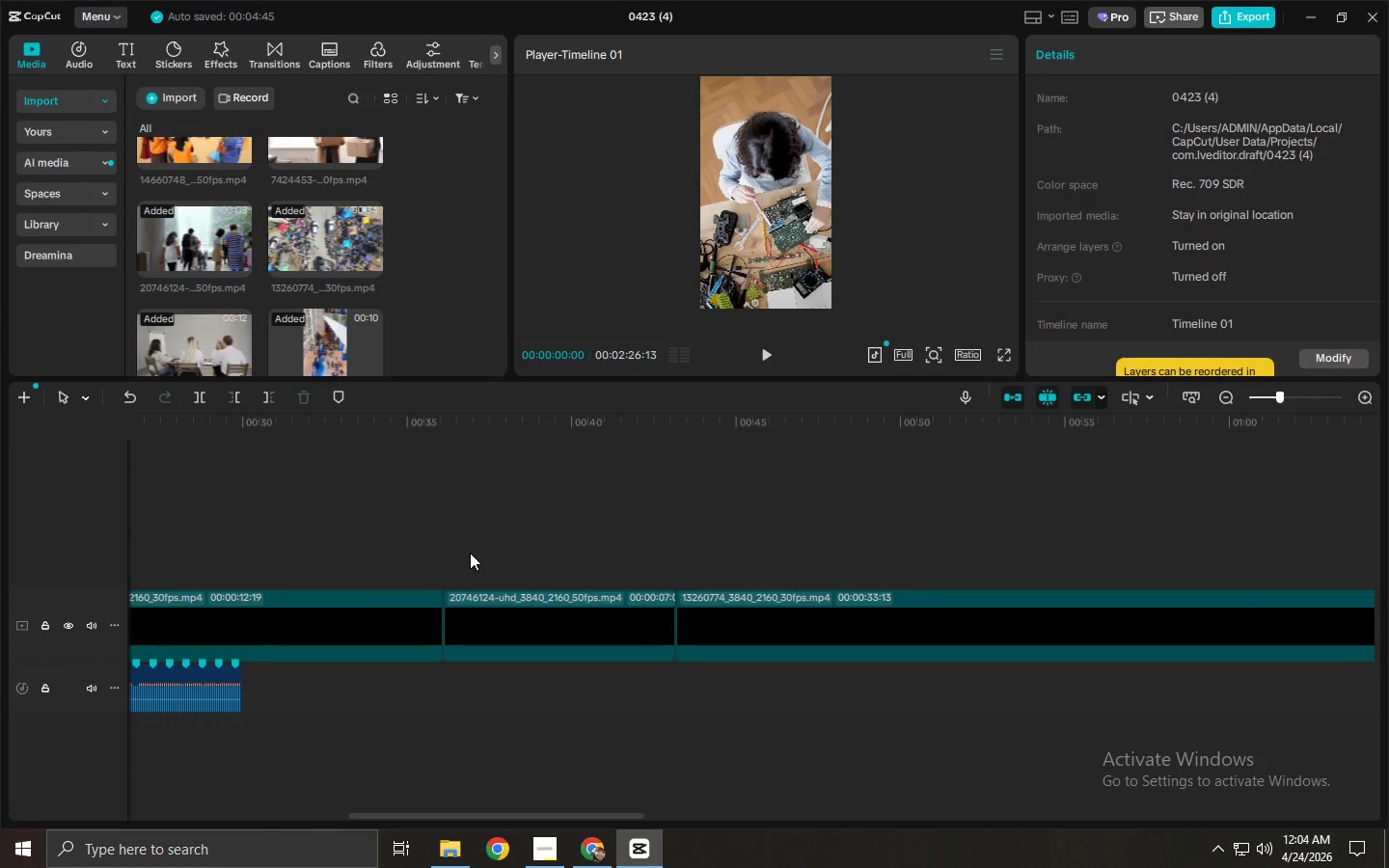 
left_click_drag(start_coordinate=[470, 553], to_coordinate=[971, 640])
 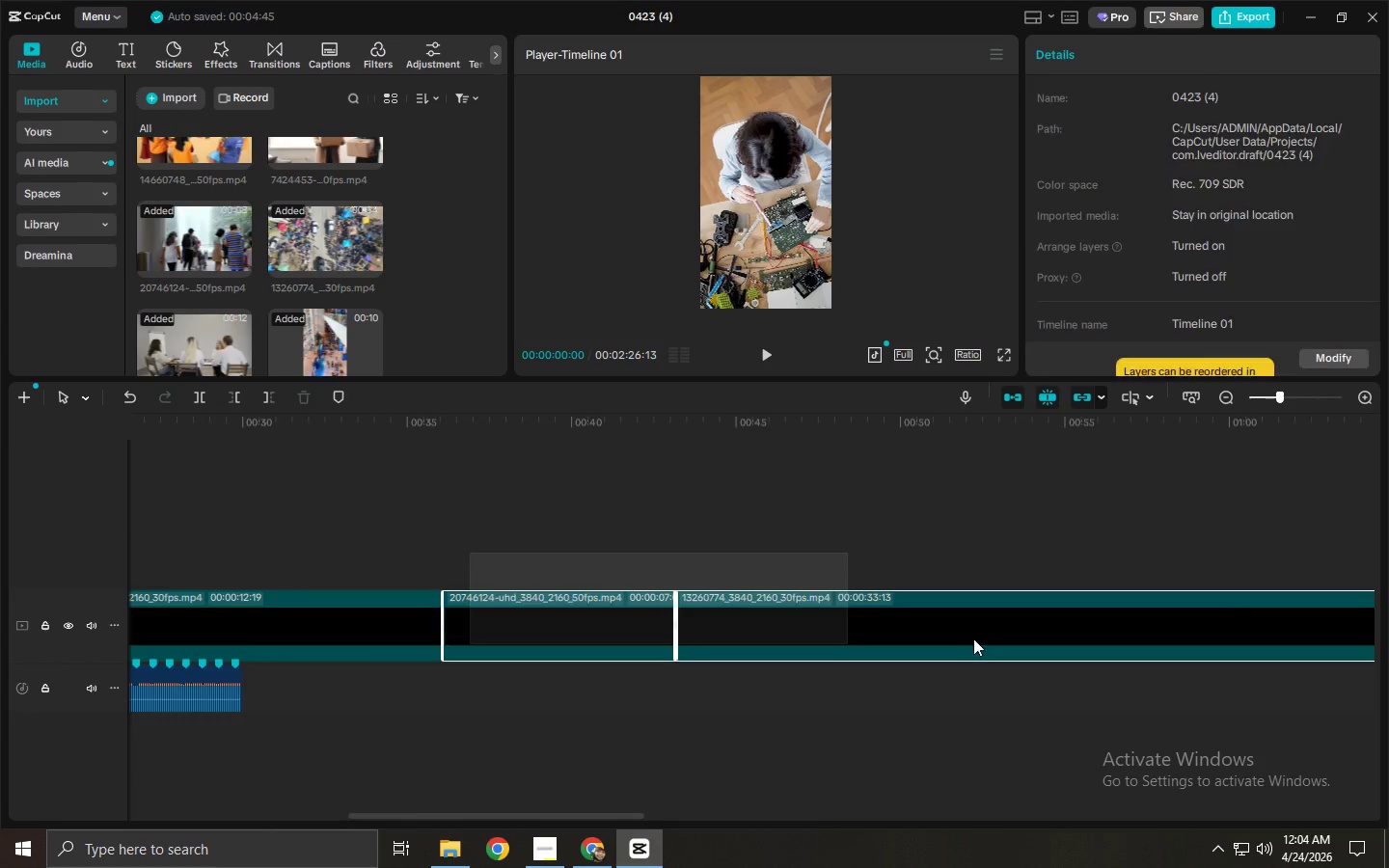 
key(Delete)
 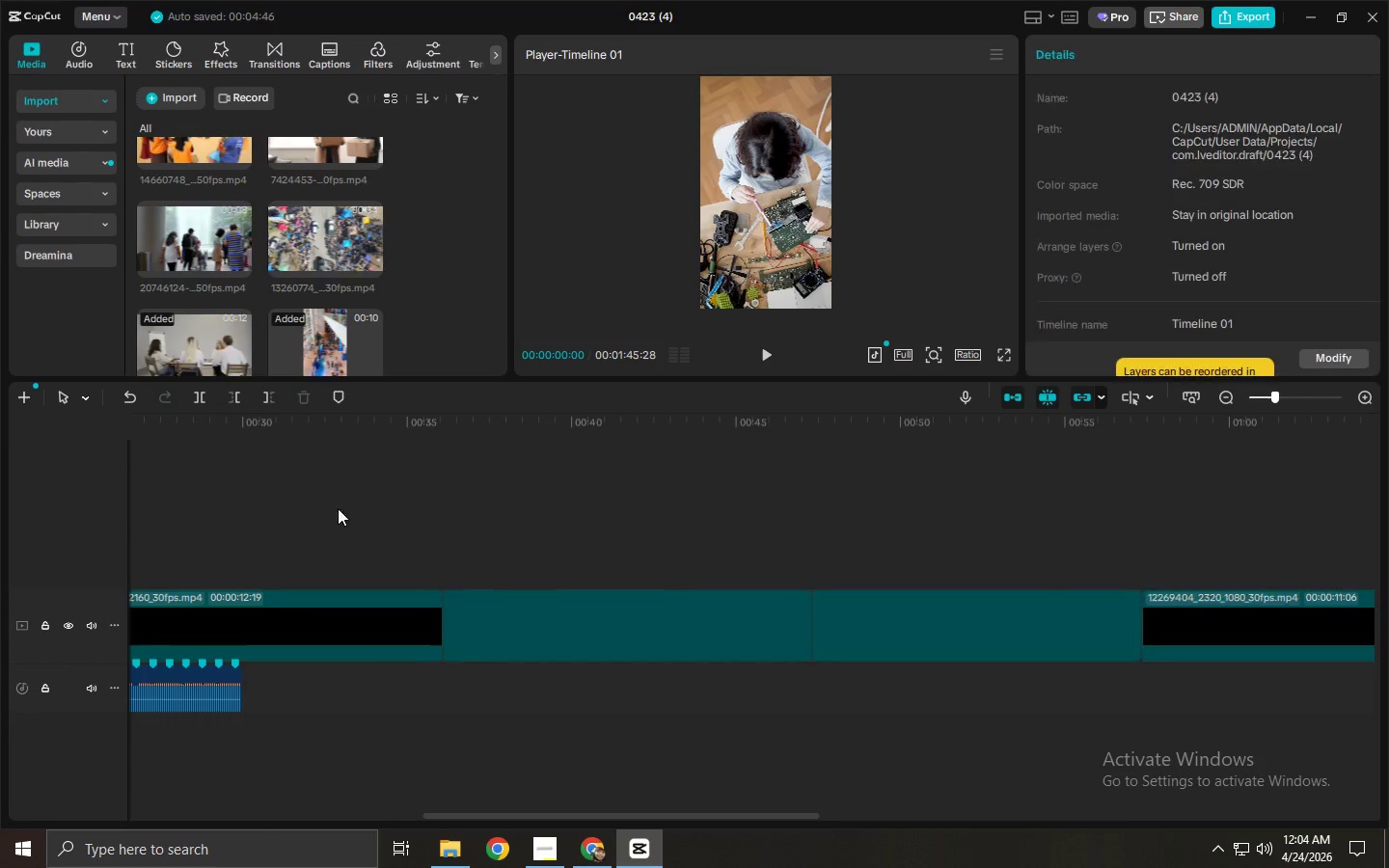 
left_click_drag(start_coordinate=[328, 508], to_coordinate=[646, 661])
 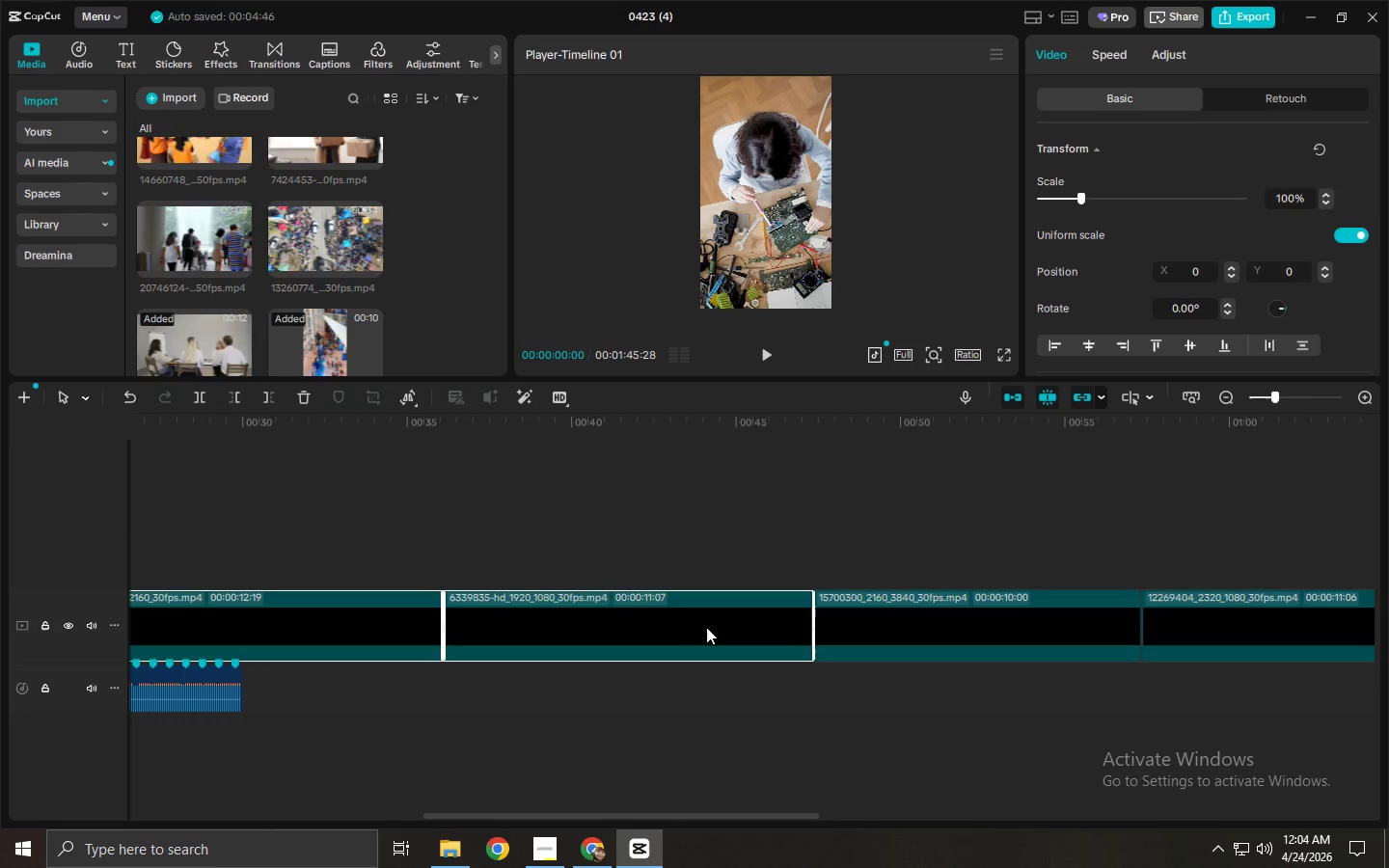 
key(Delete)
 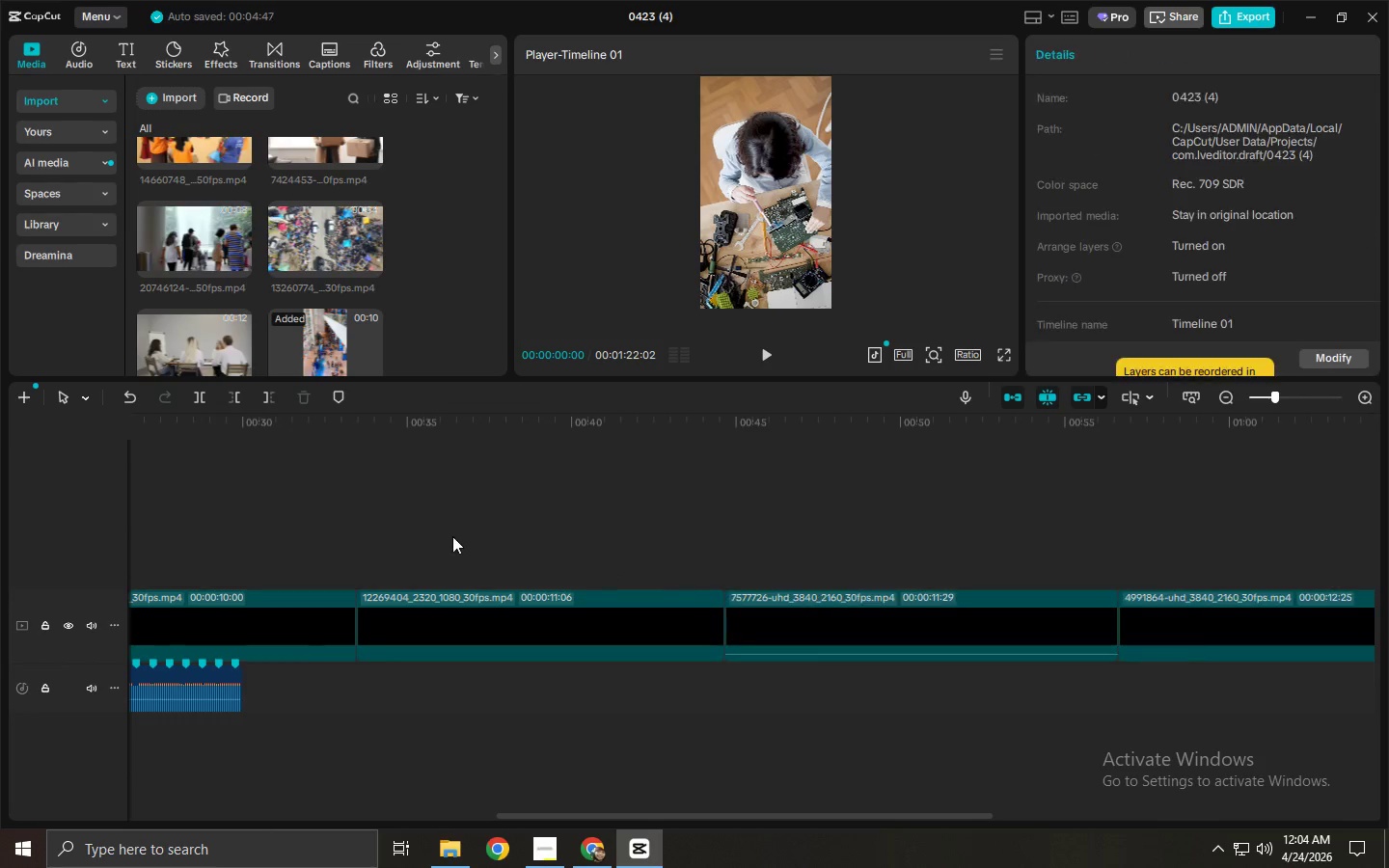 
left_click_drag(start_coordinate=[452, 536], to_coordinate=[904, 664])
 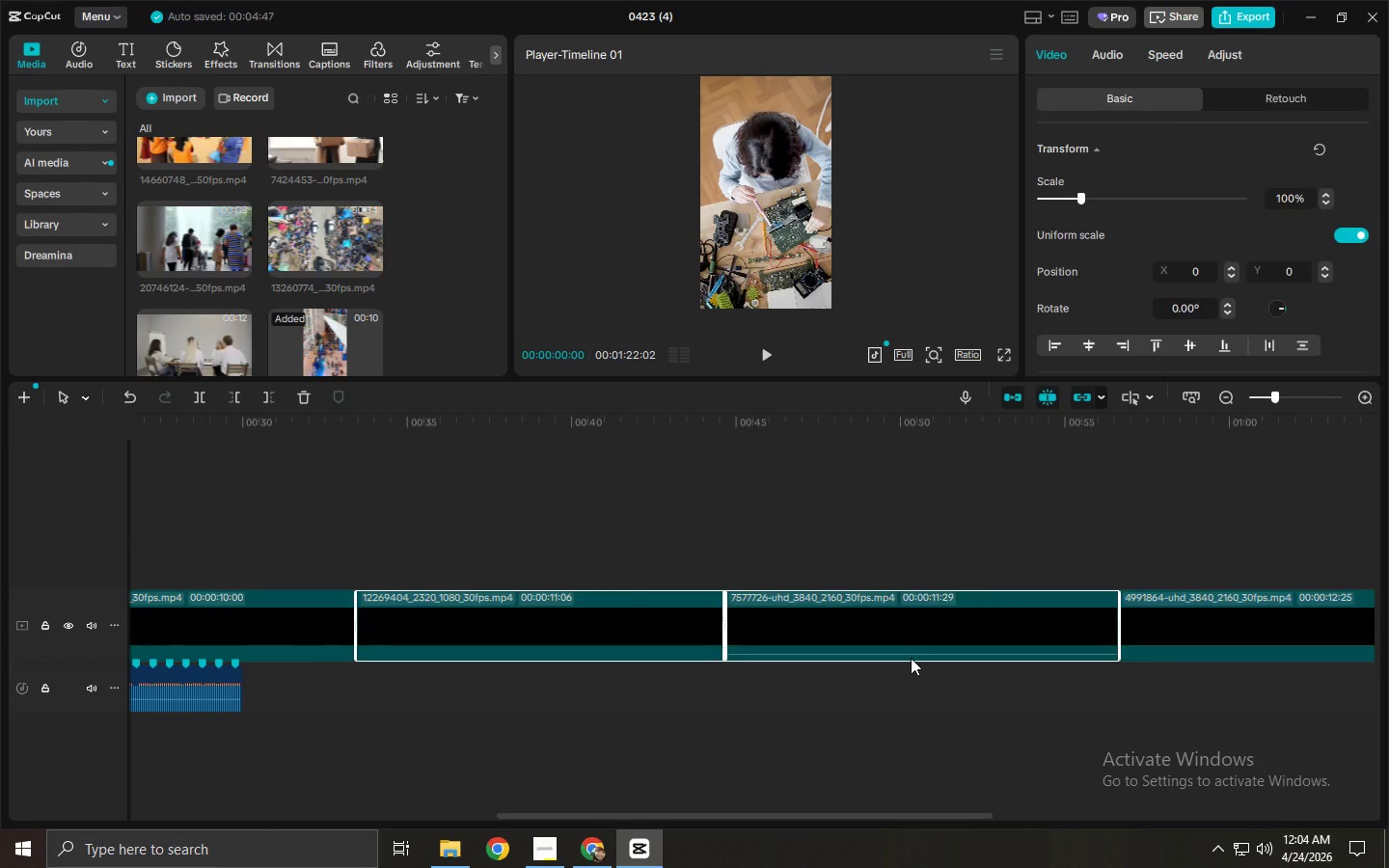 
key(Delete)
 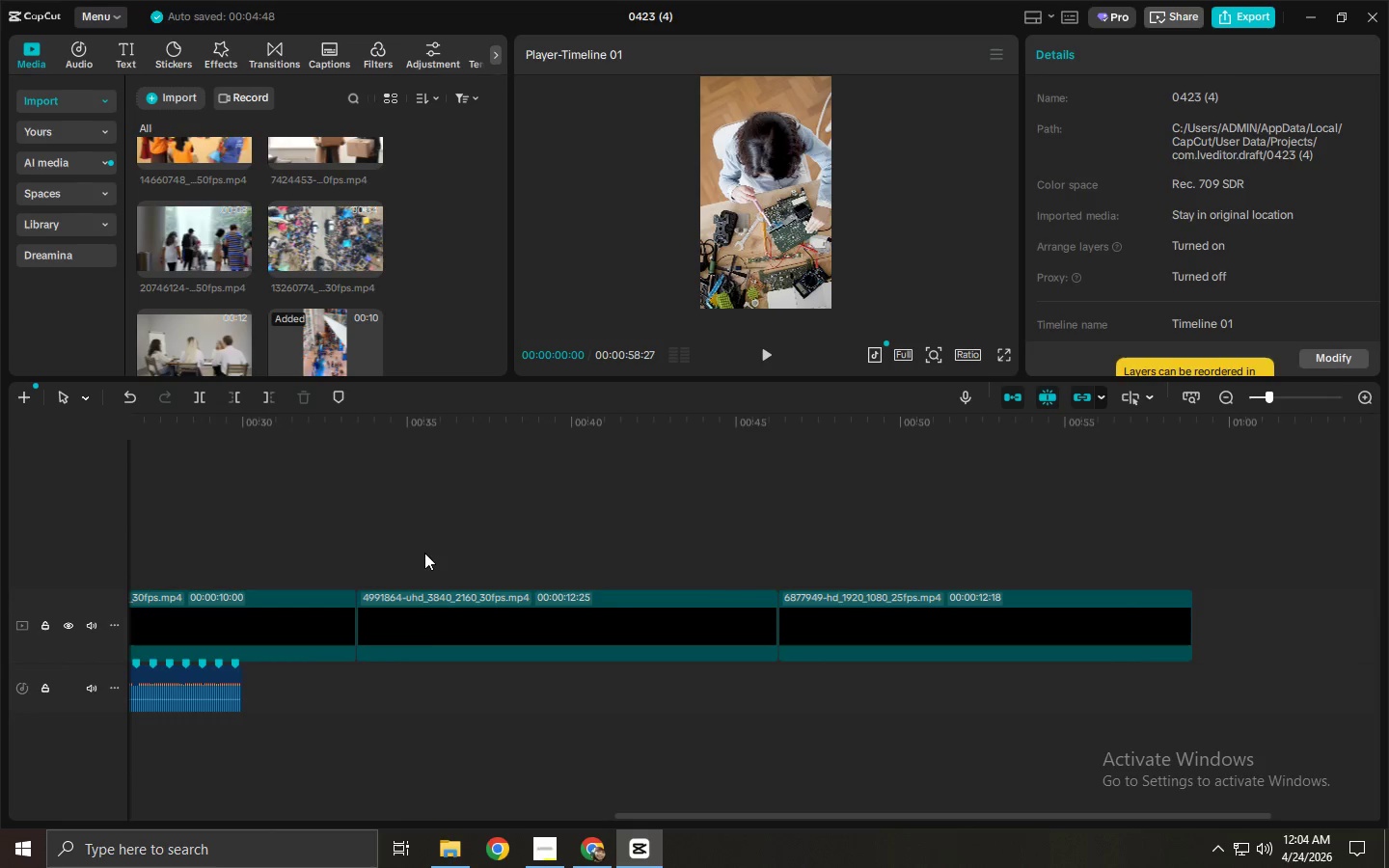 
left_click_drag(start_coordinate=[415, 553], to_coordinate=[903, 674])
 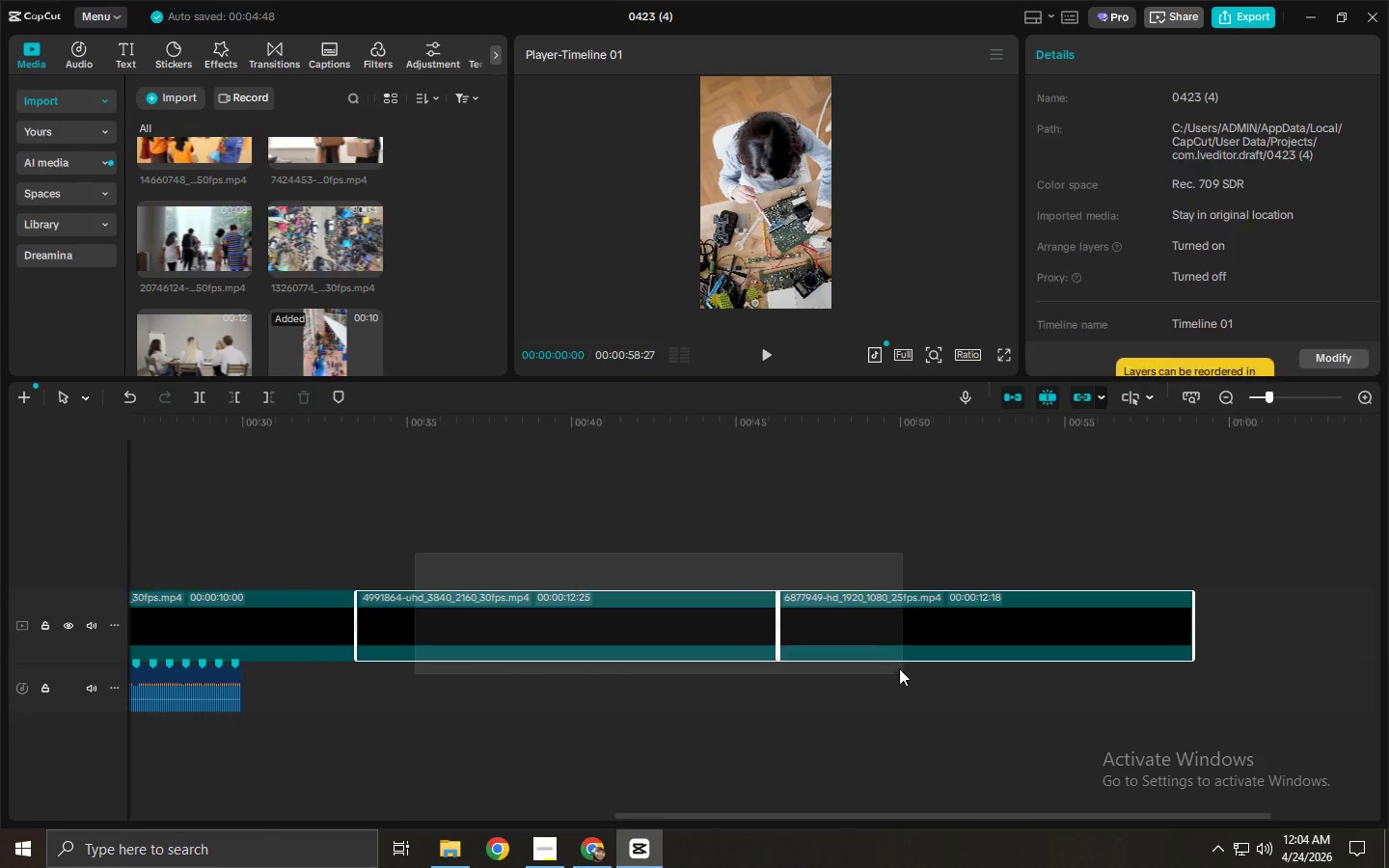 
key(Delete)
 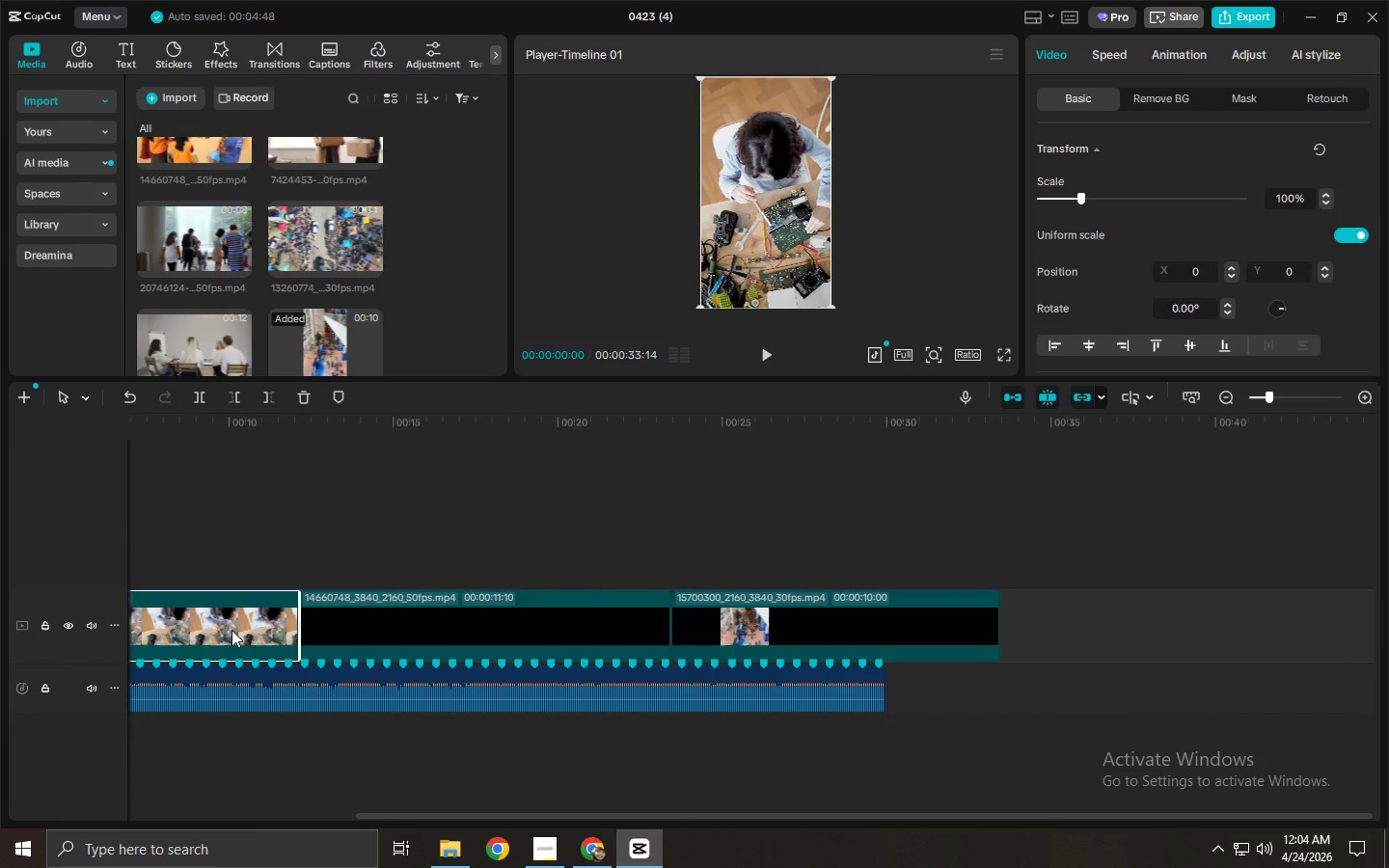 
key(Delete)
 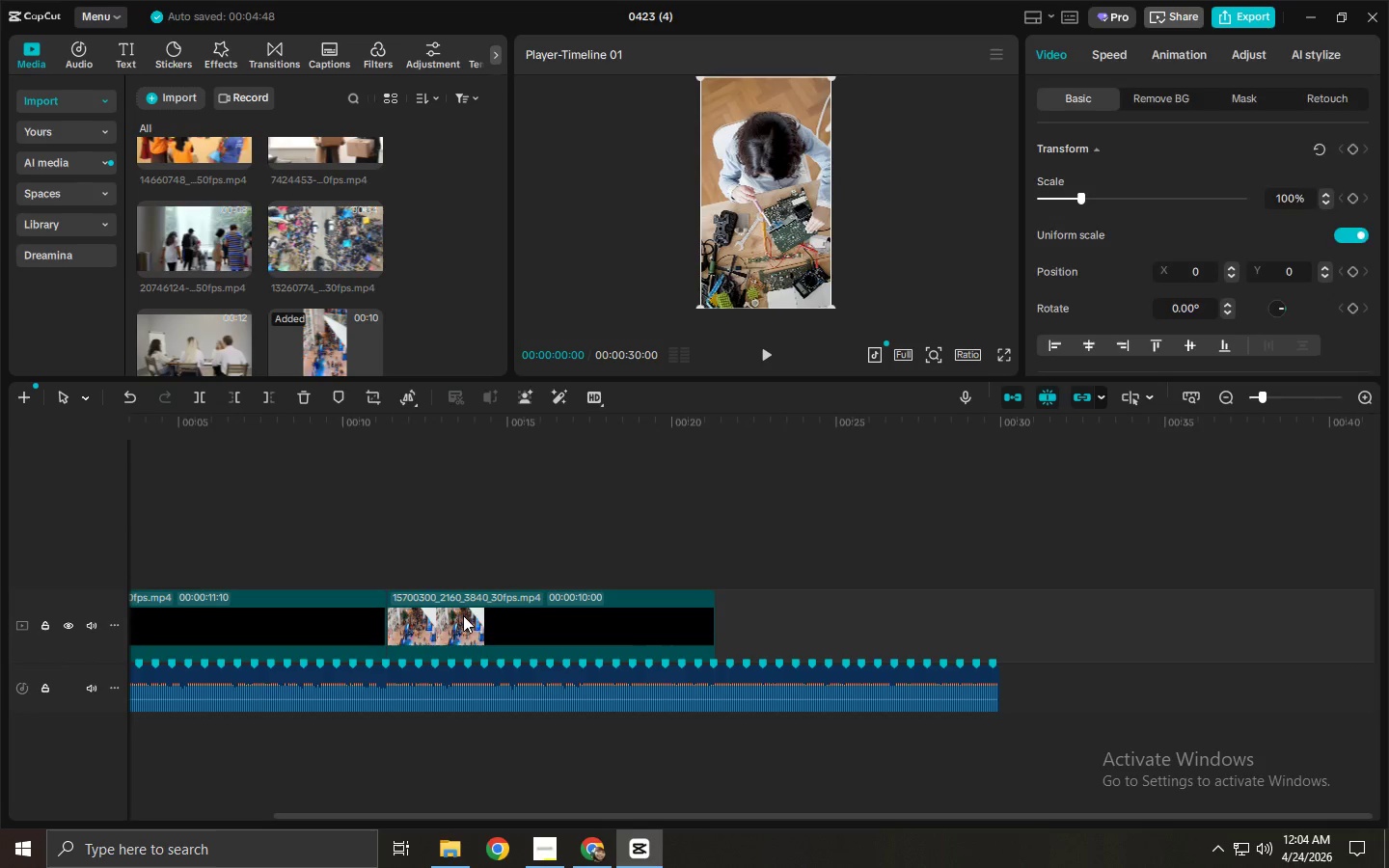 
left_click([466, 615])
 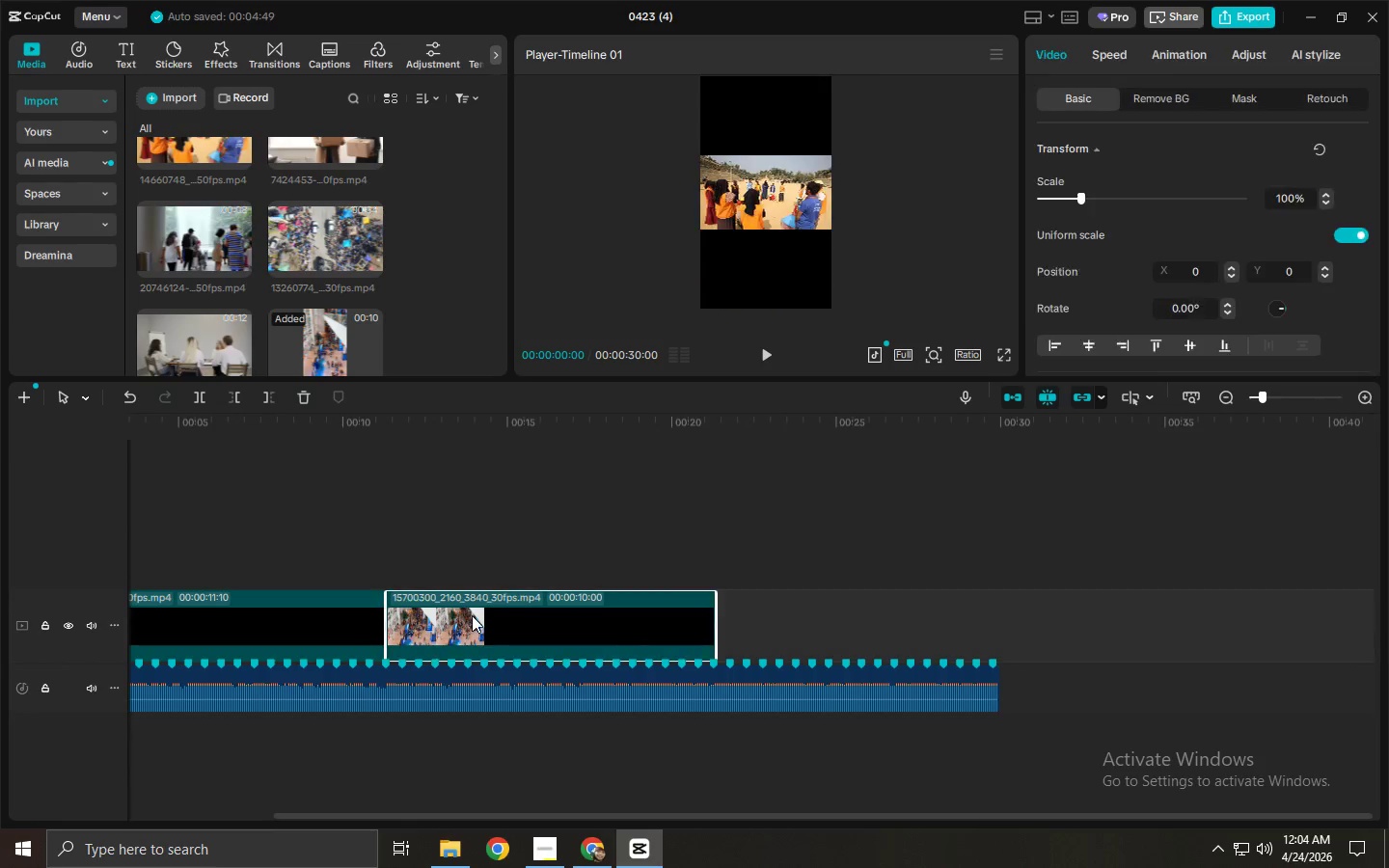 
key(Delete)
 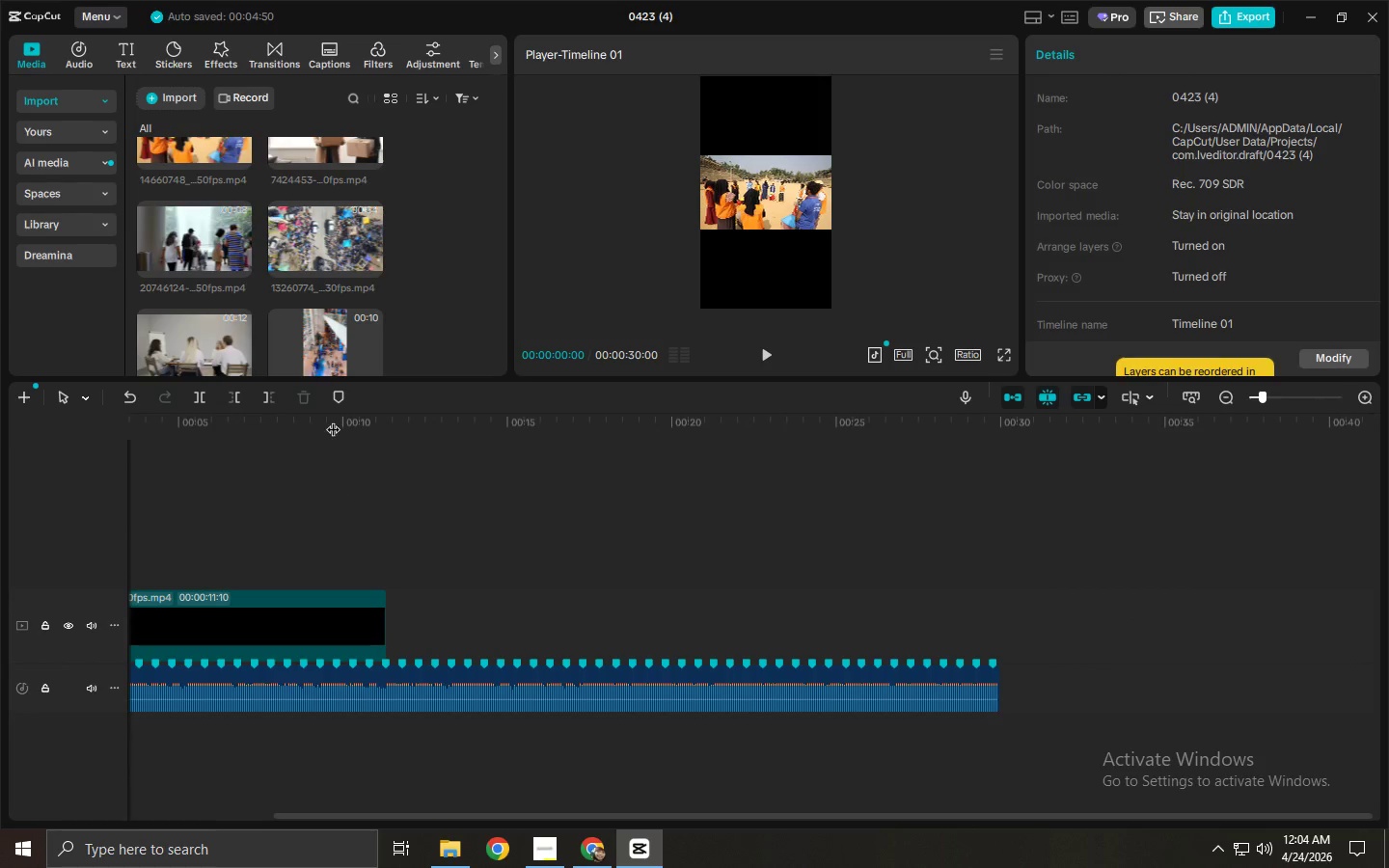 
left_click_drag(start_coordinate=[335, 420], to_coordinate=[0, 448])
 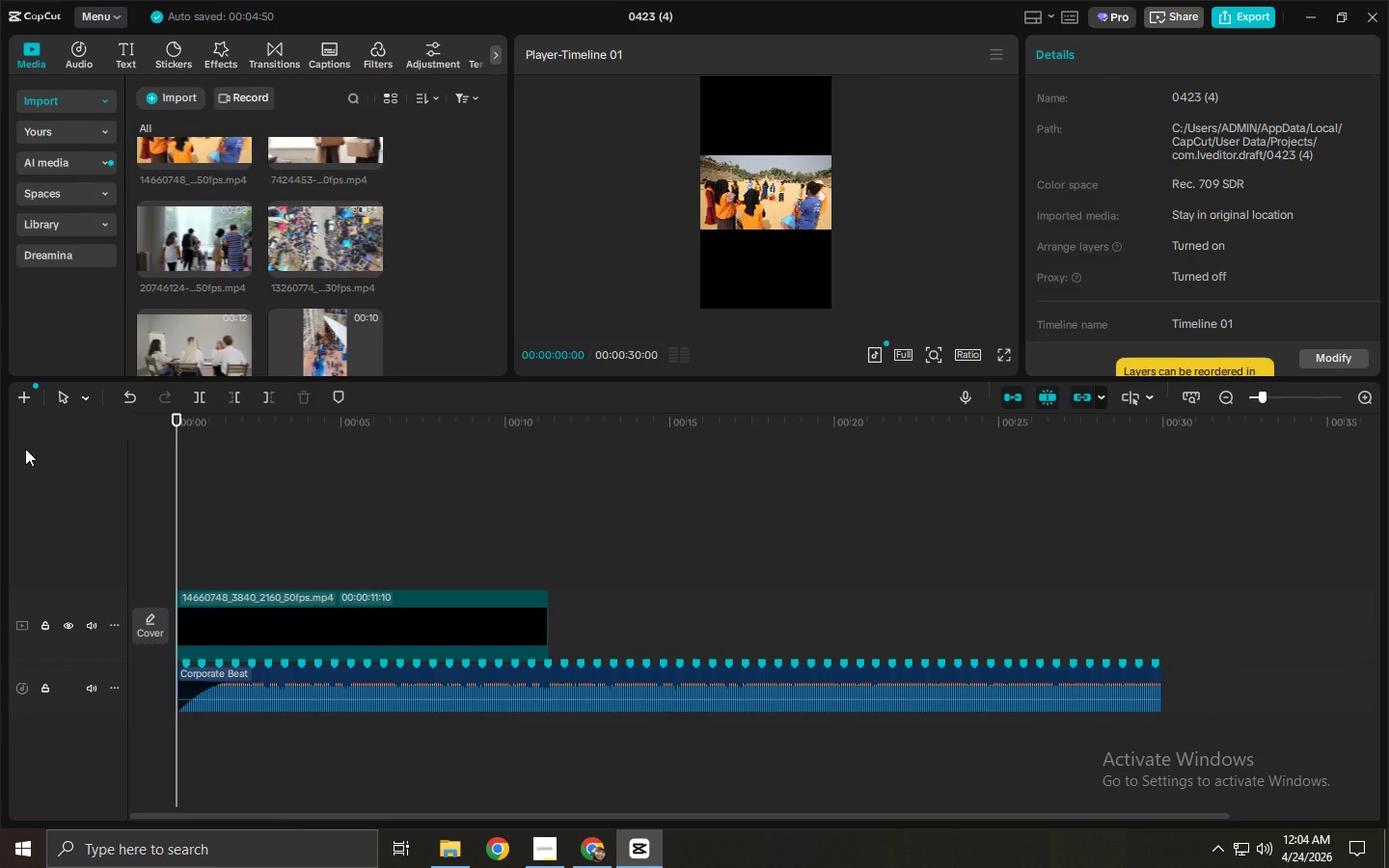 
key(Space)
 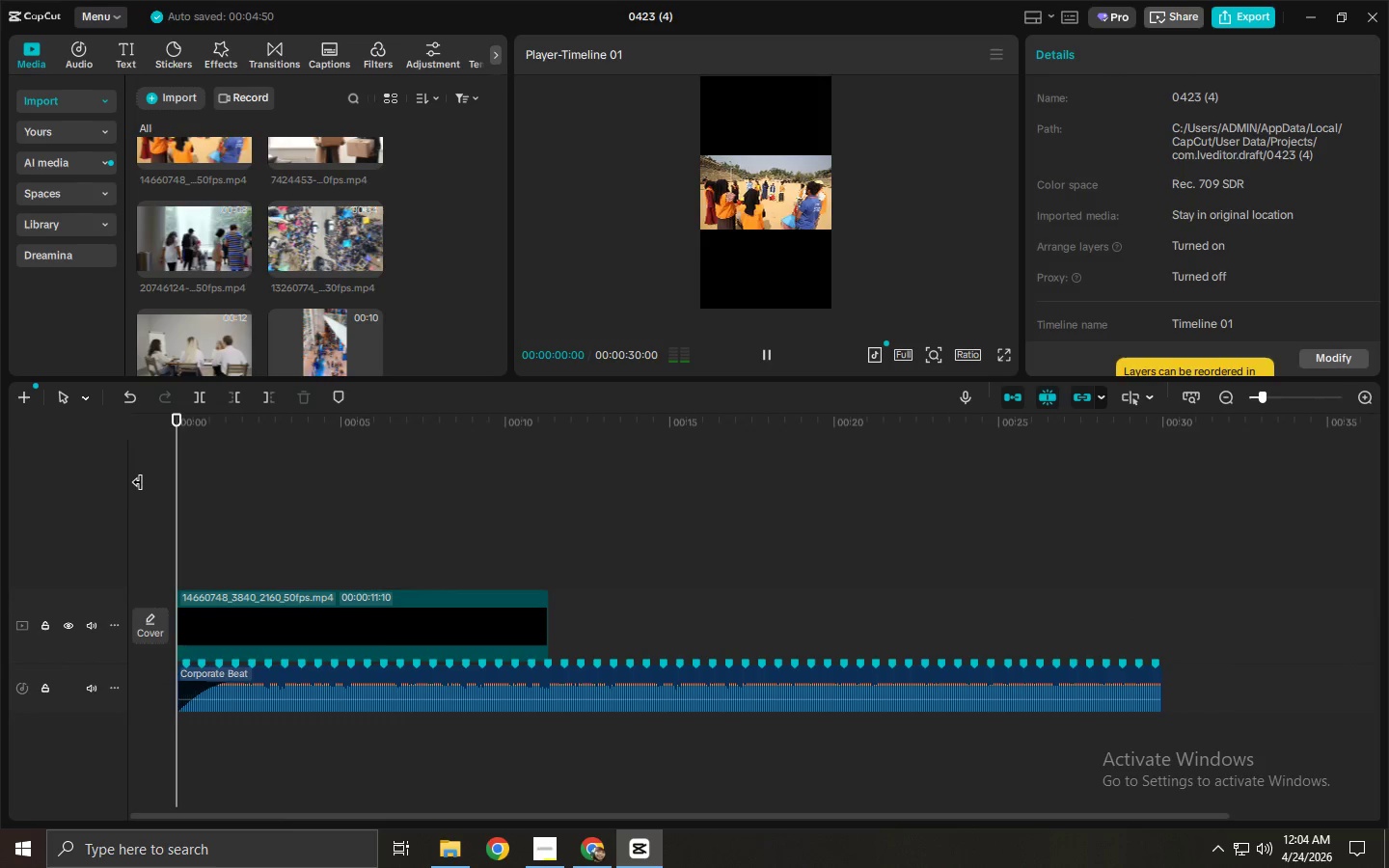 
key(Space)
 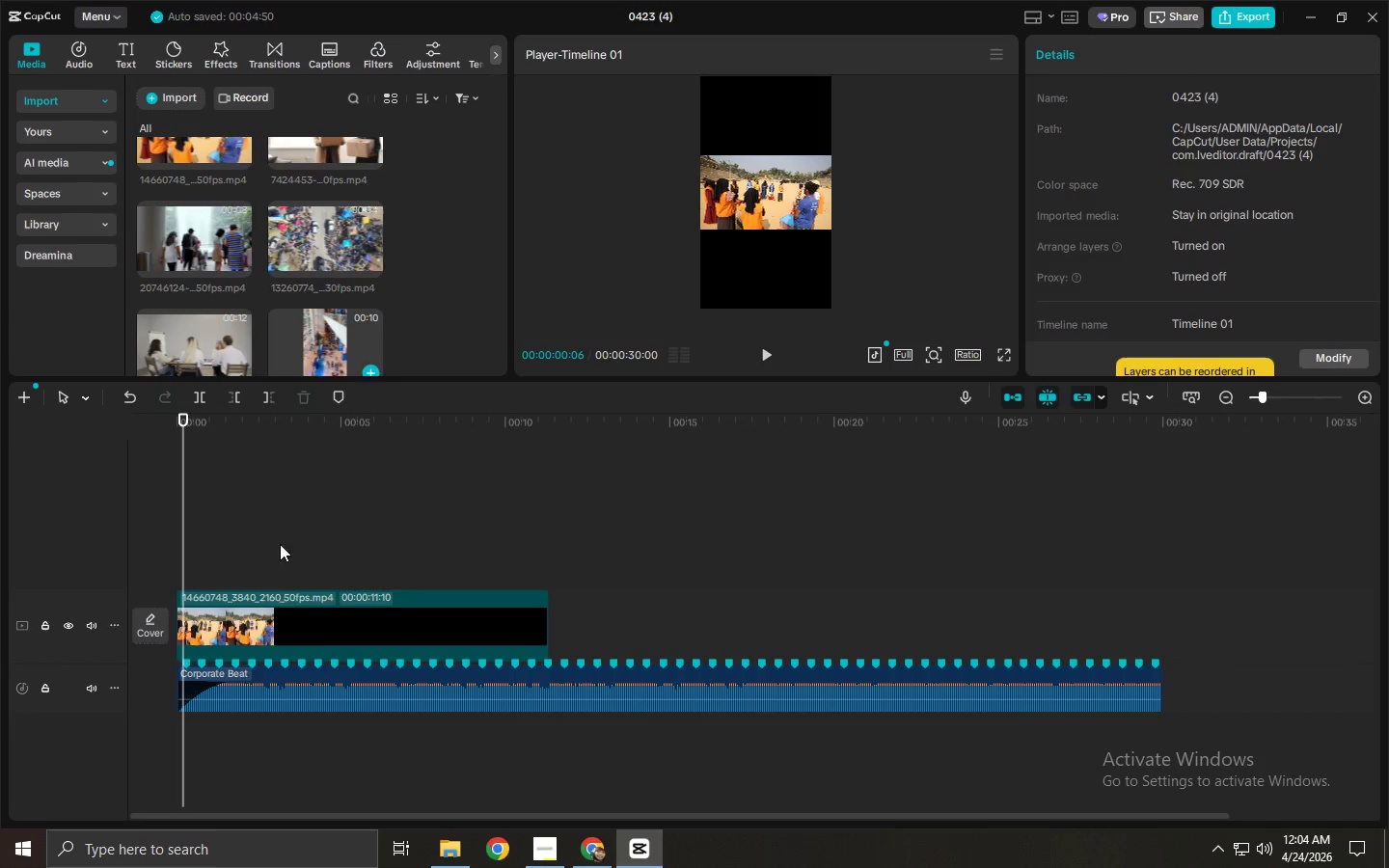 
left_click([287, 624])
 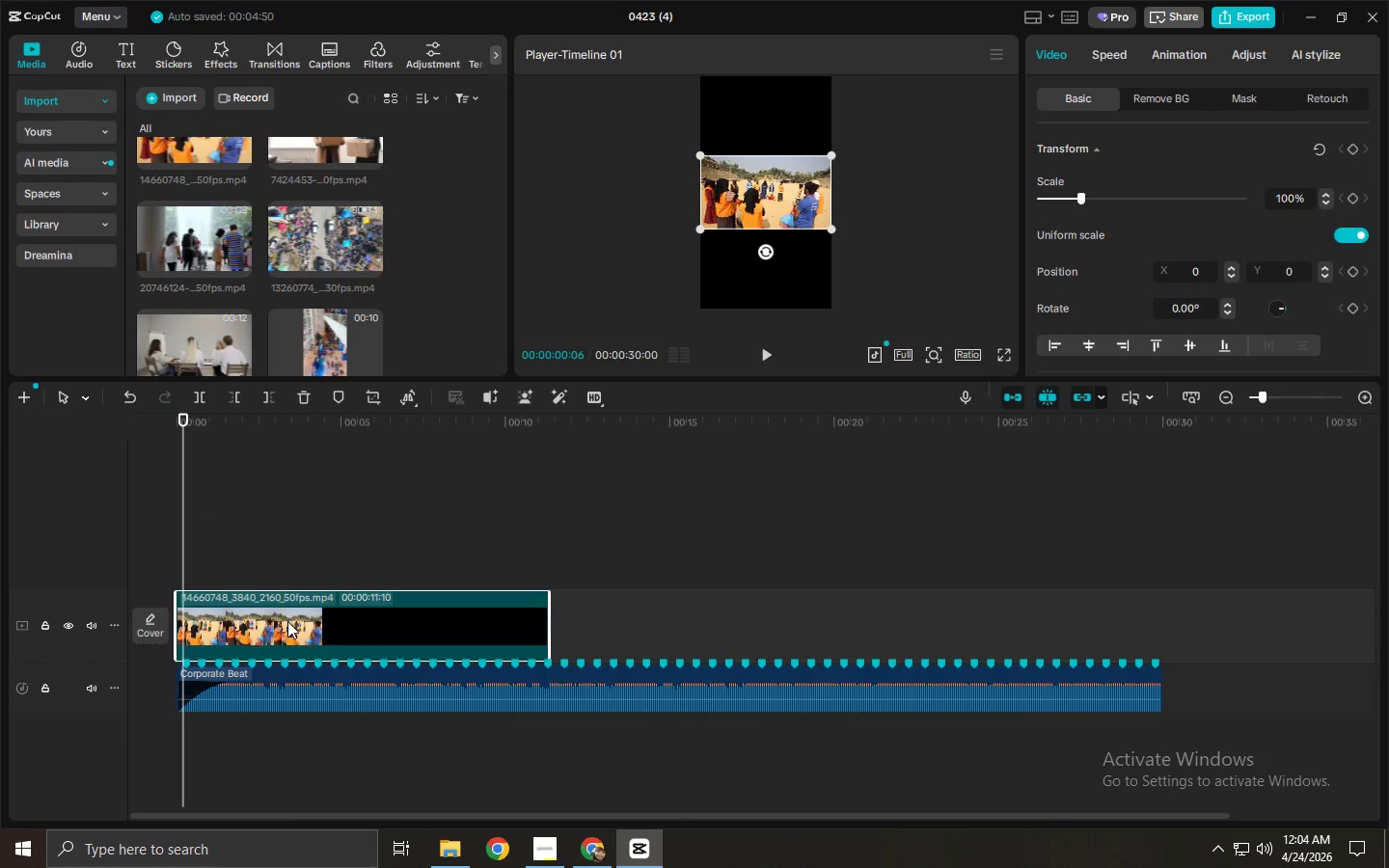 
key(Delete)
 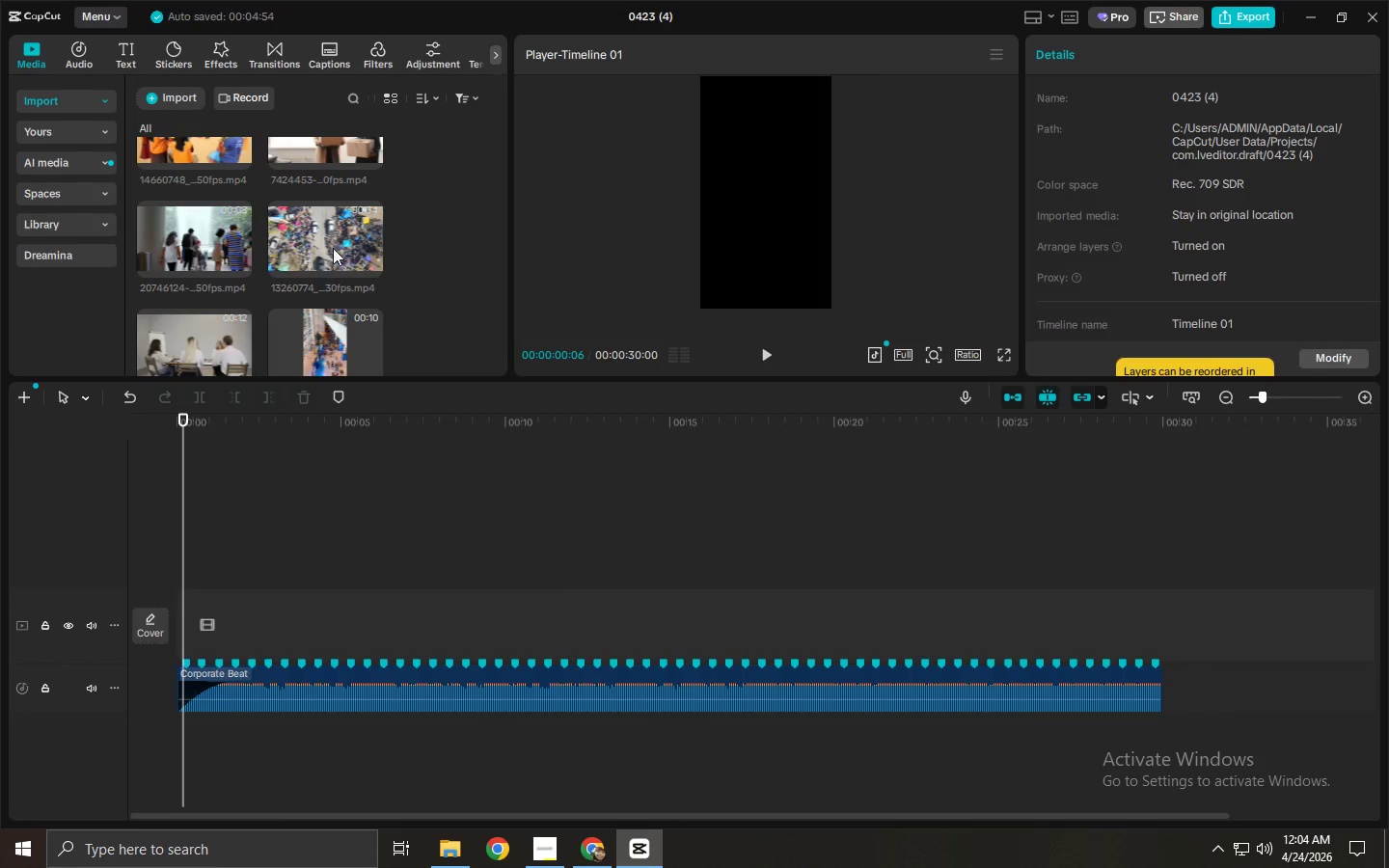 
left_click_drag(start_coordinate=[321, 230], to_coordinate=[194, 617])
 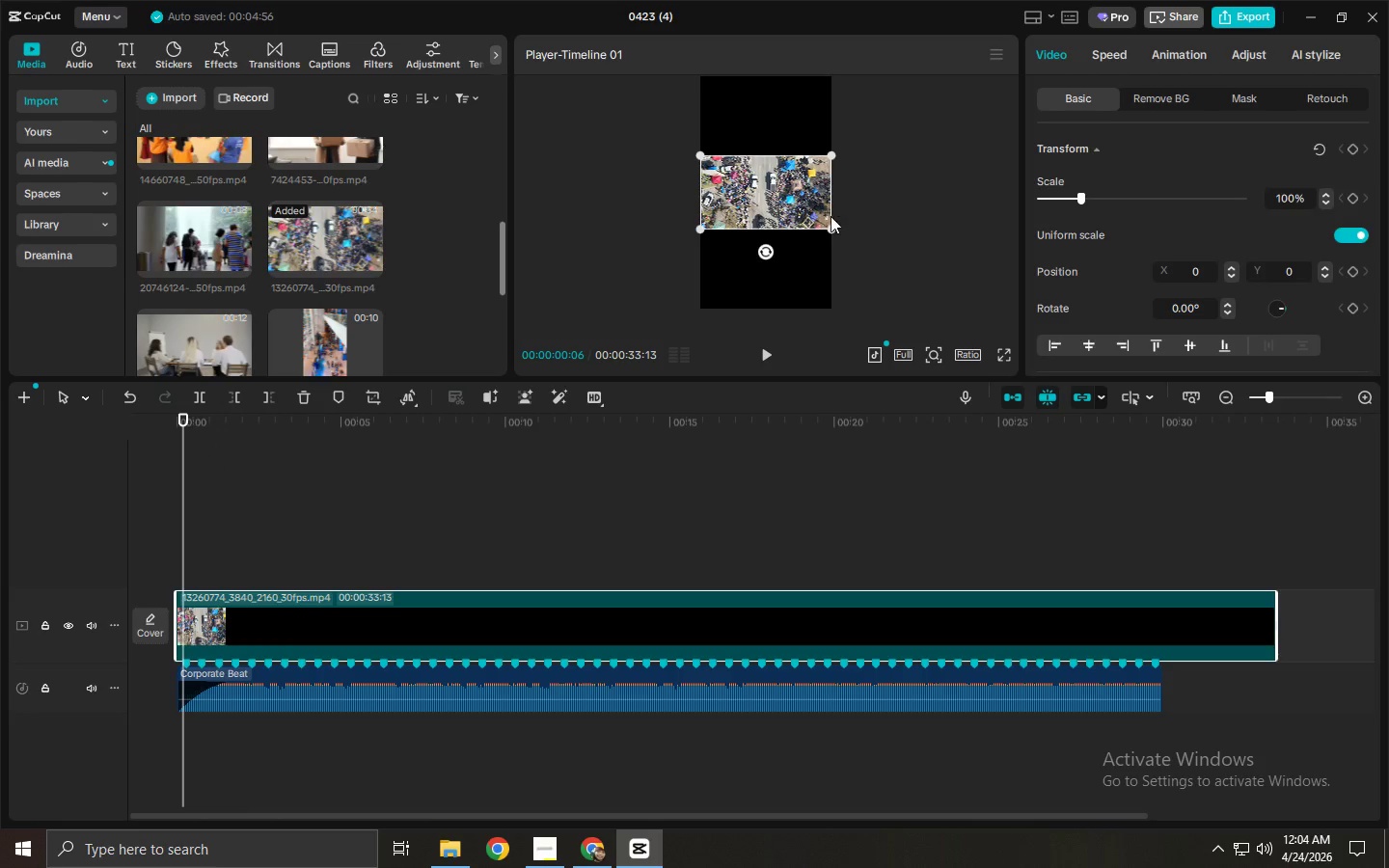 
left_click_drag(start_coordinate=[829, 226], to_coordinate=[1007, 382])
 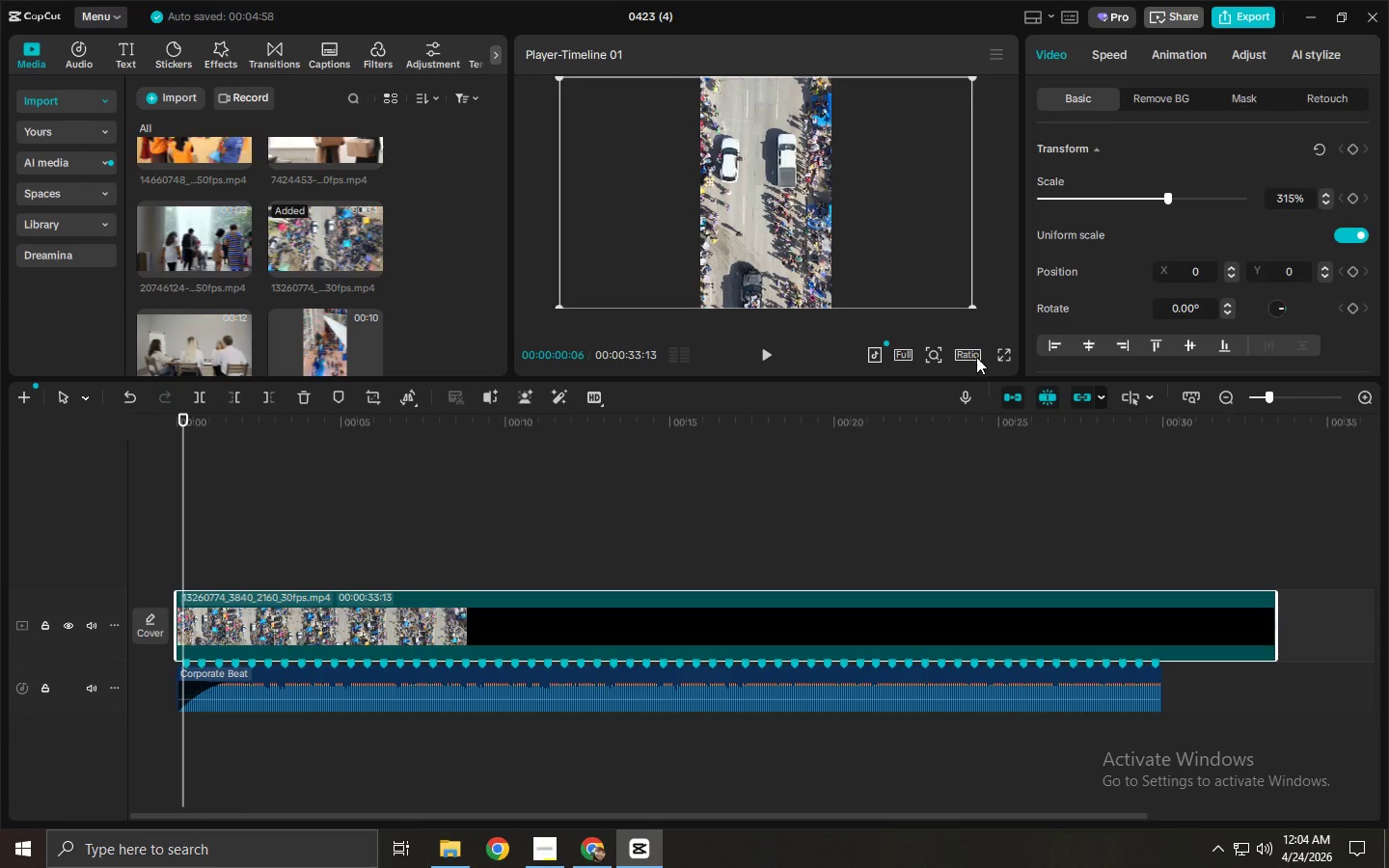 
left_click([977, 358])
 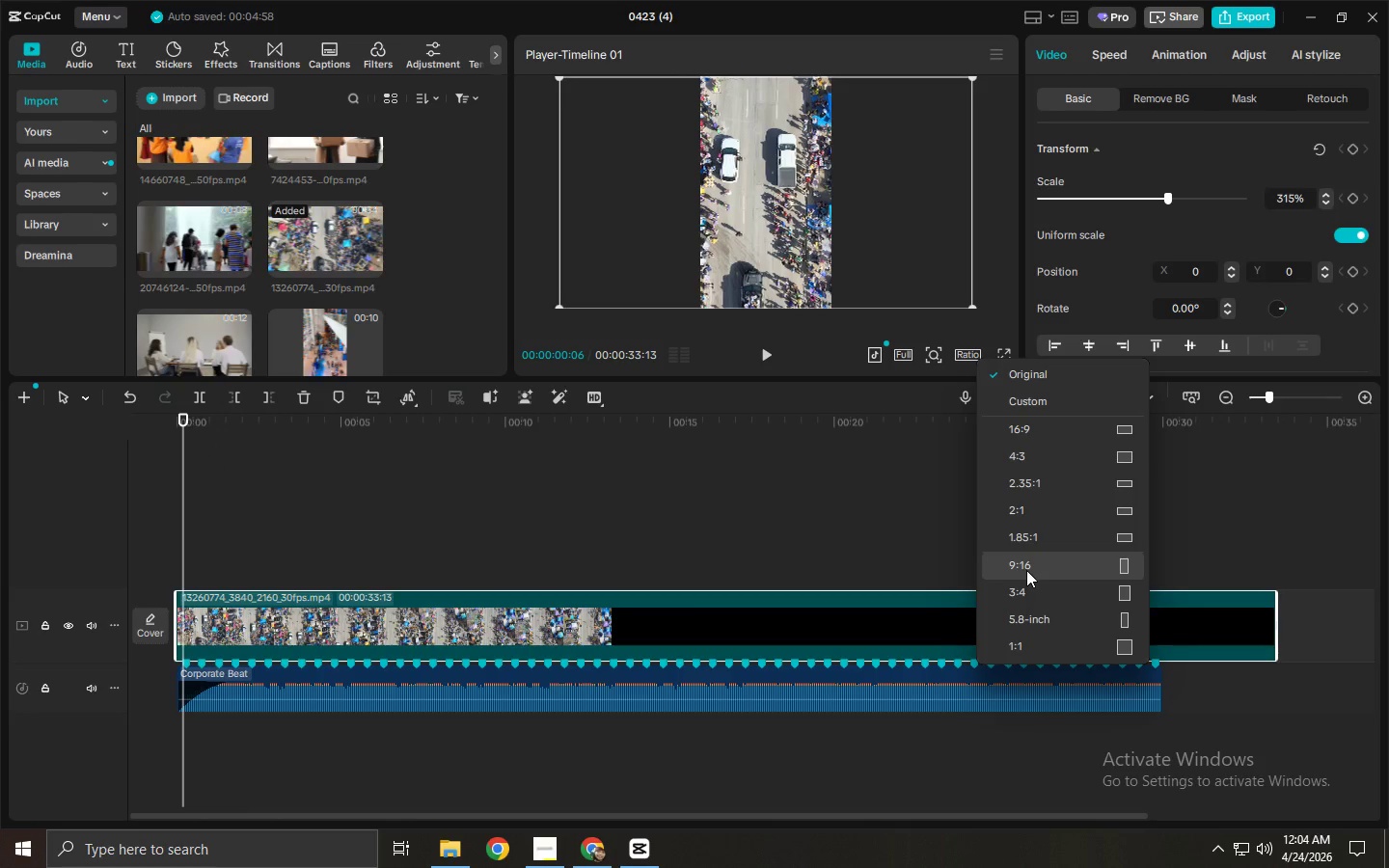 
left_click([1026, 571])
 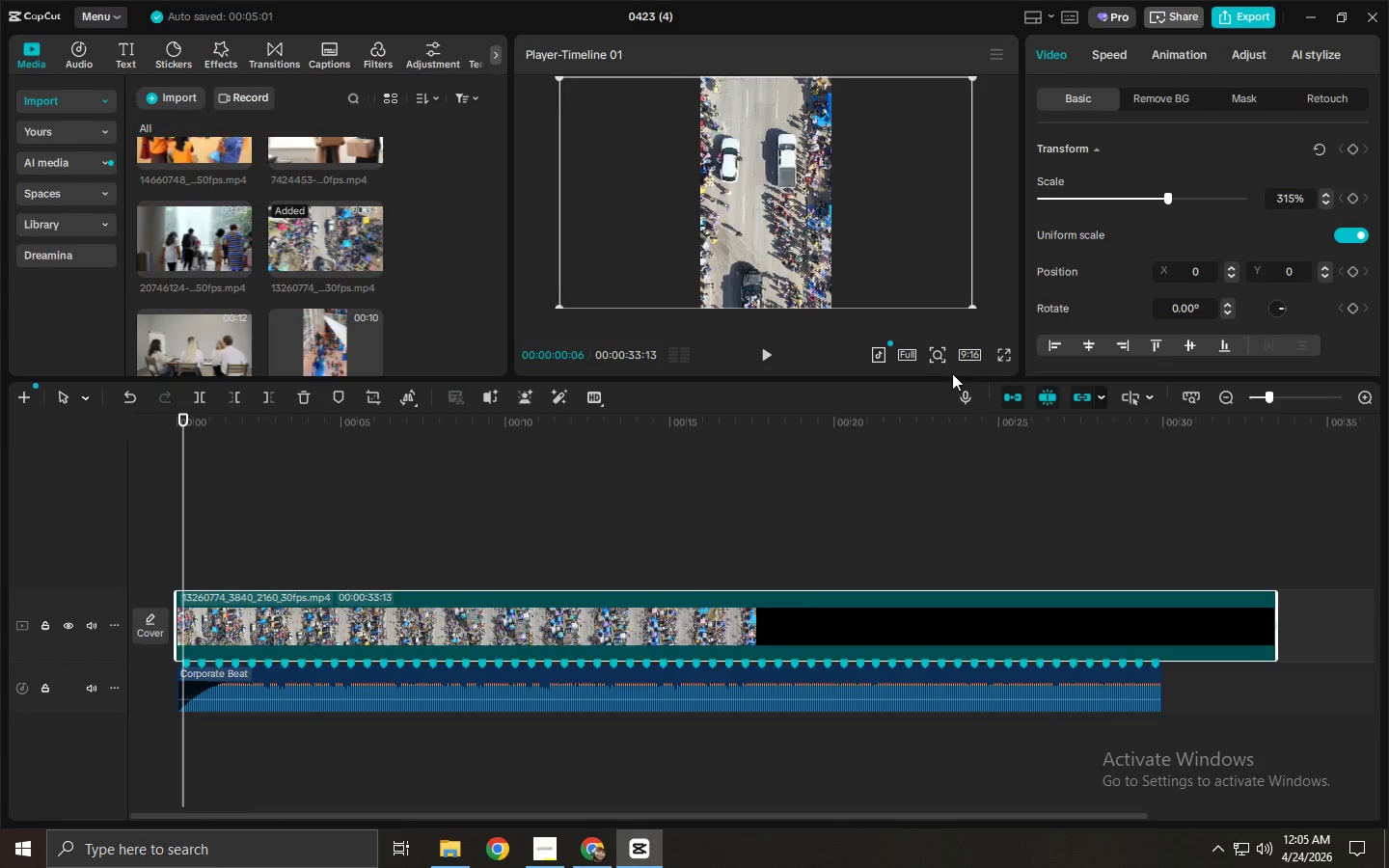 
left_click_drag(start_coordinate=[938, 380], to_coordinate=[947, 507])
 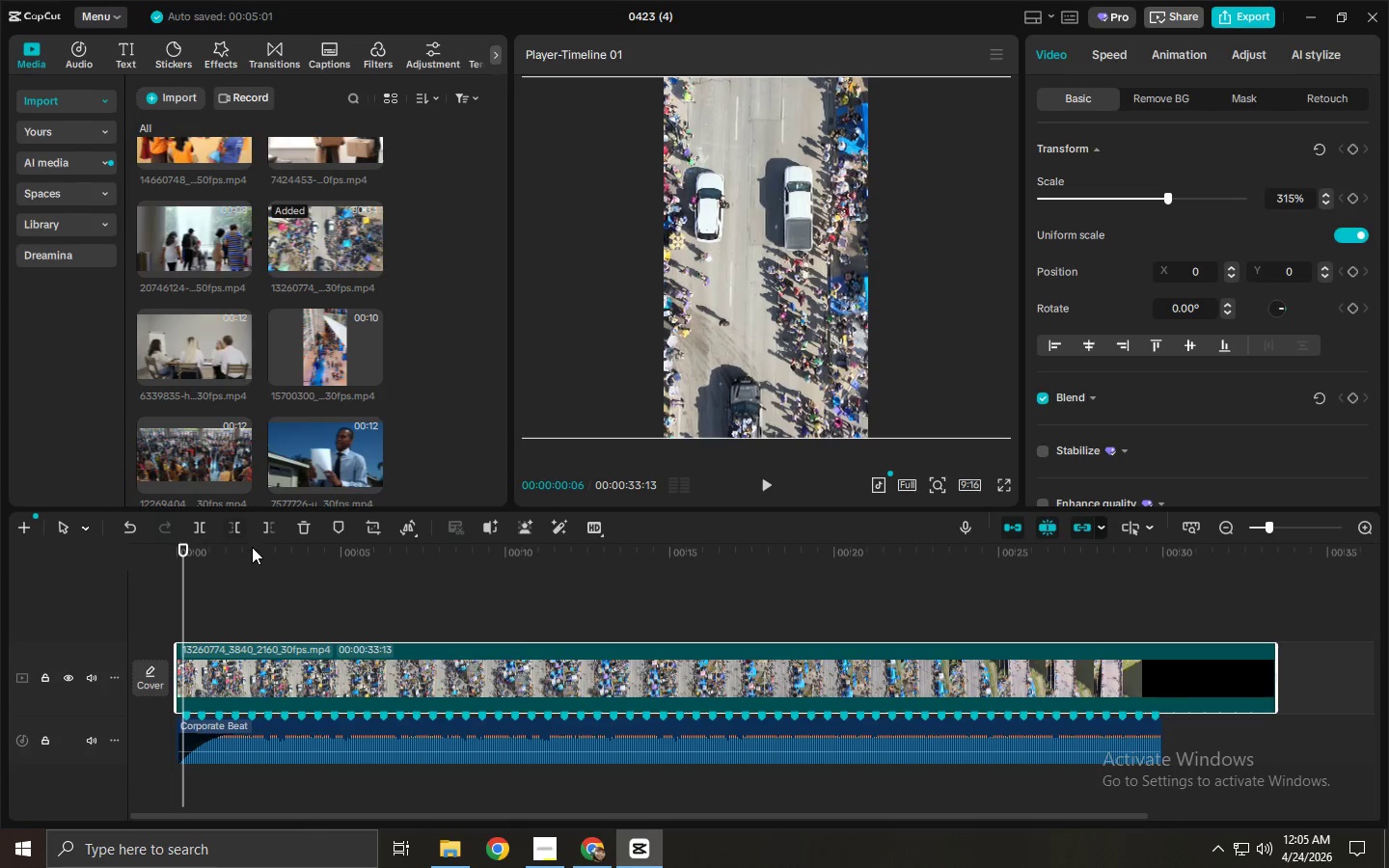 
left_click_drag(start_coordinate=[238, 556], to_coordinate=[160, 563])
 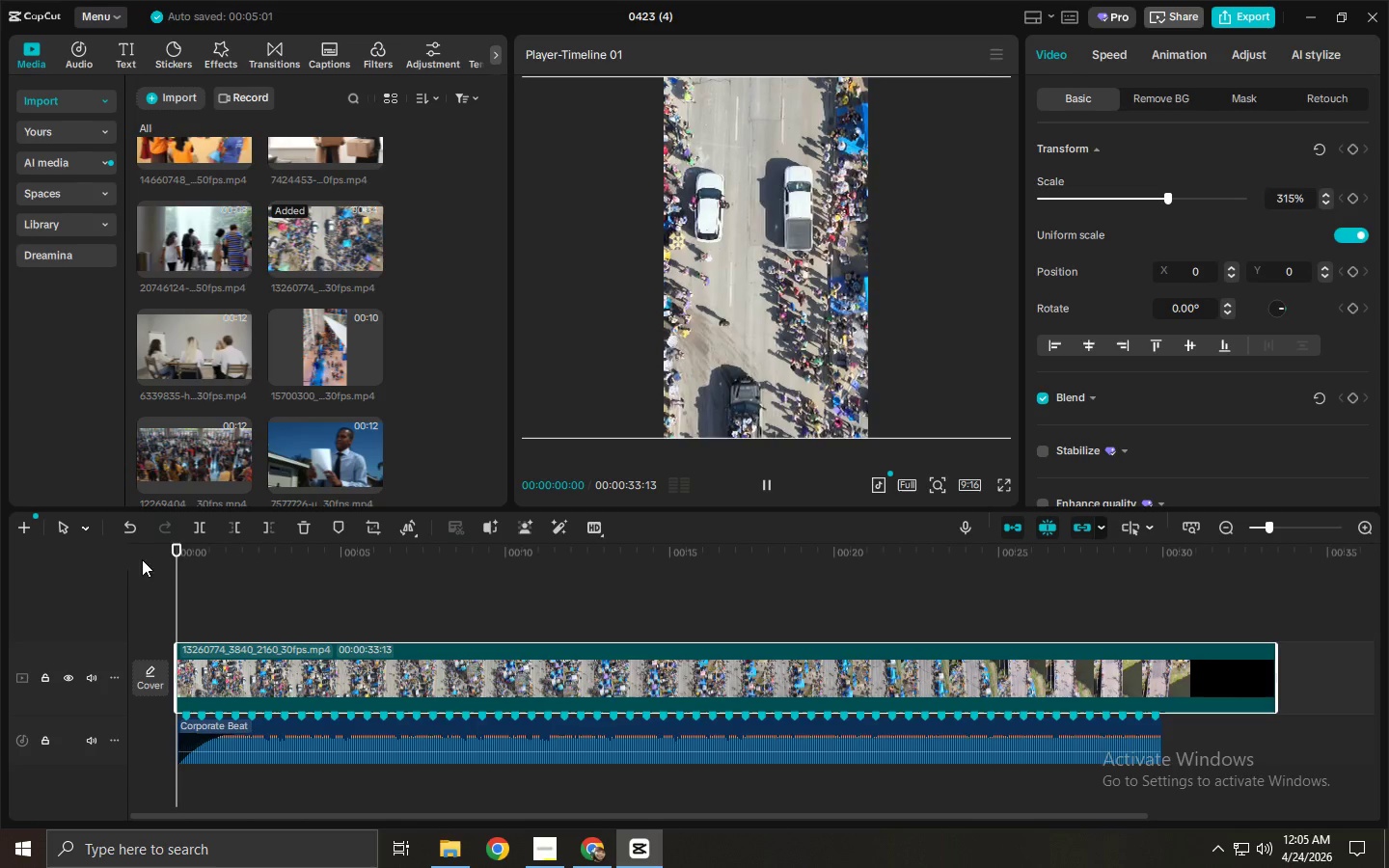 
key(Space)
 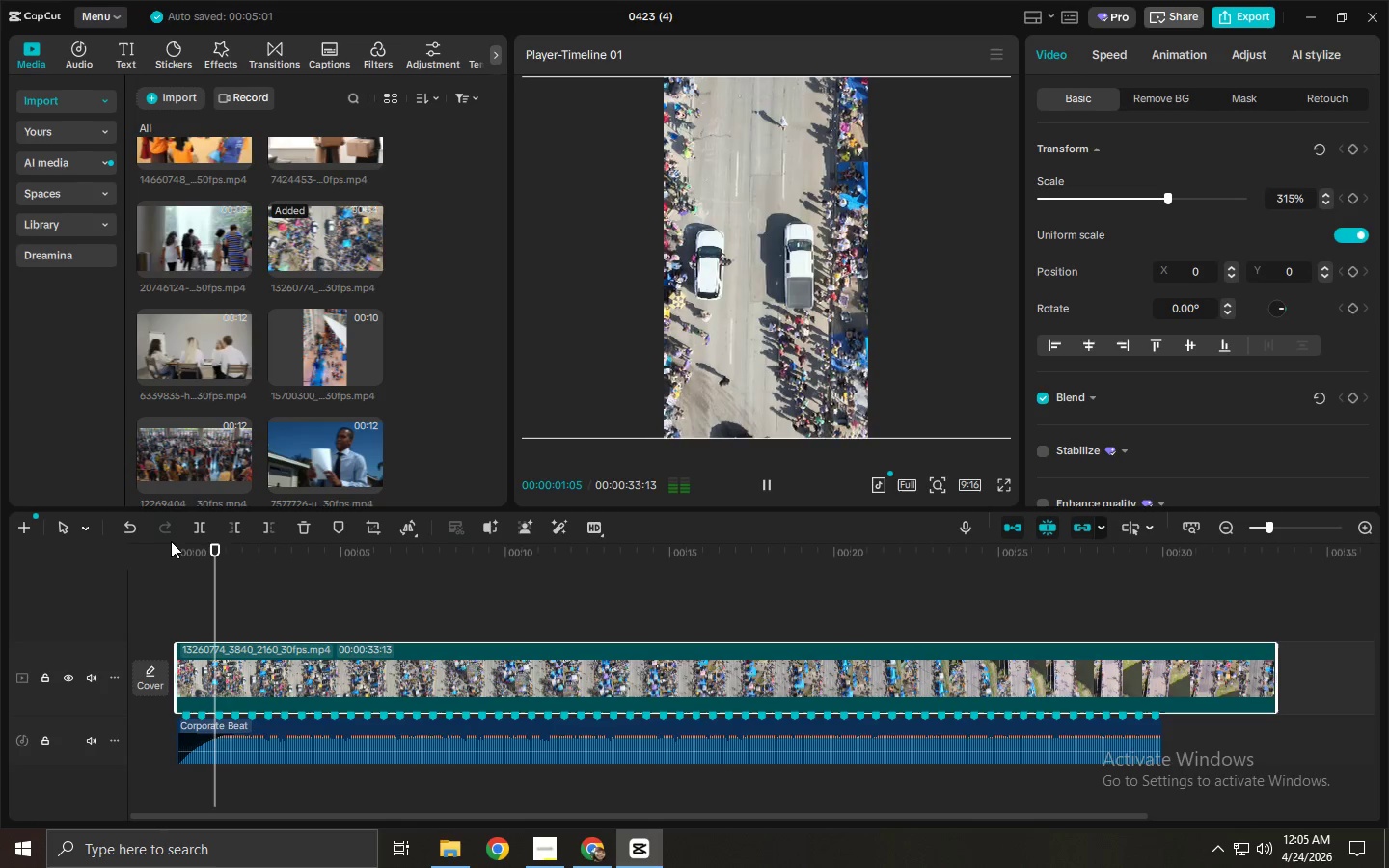 
key(Space)
 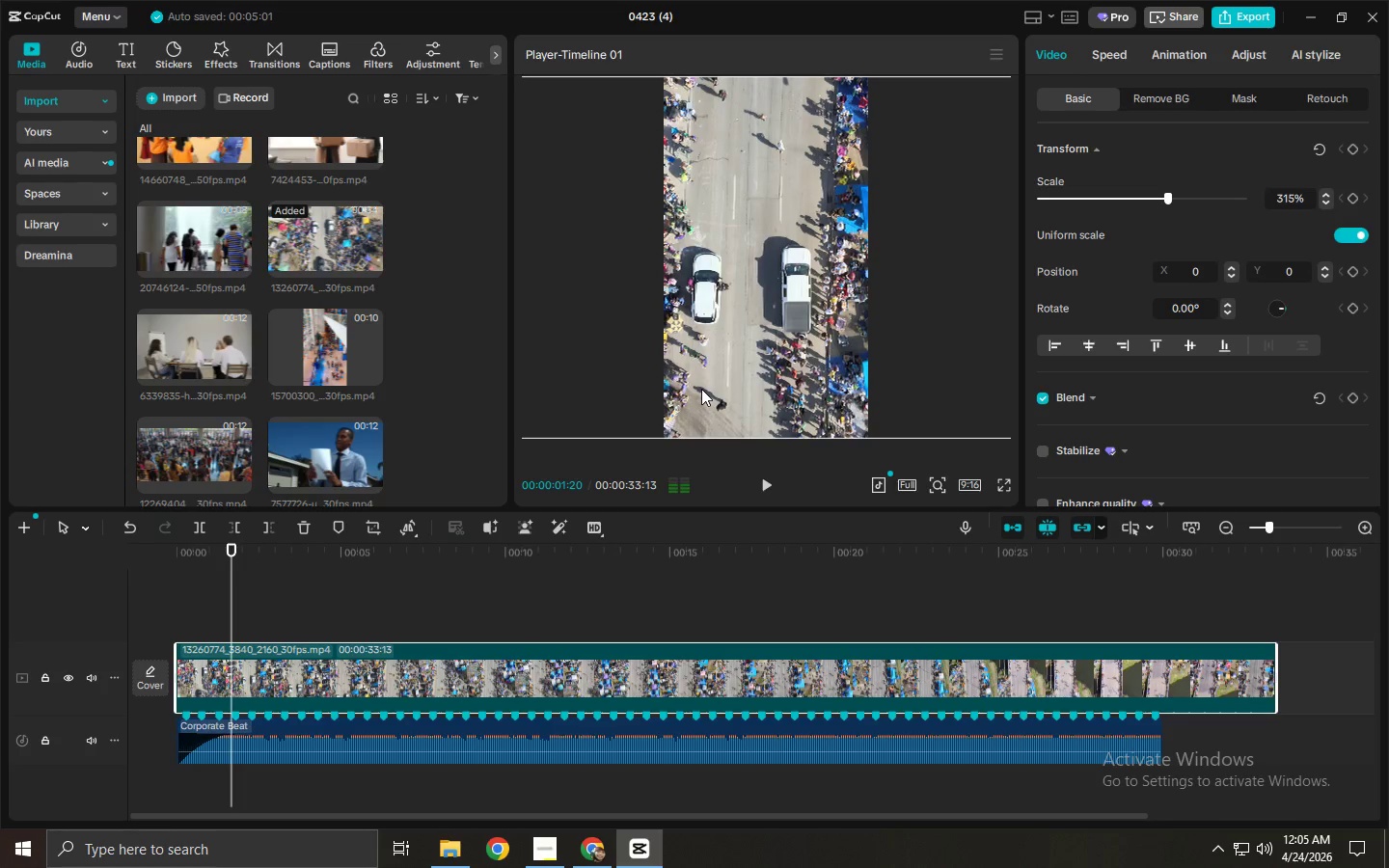 
left_click([701, 389])
 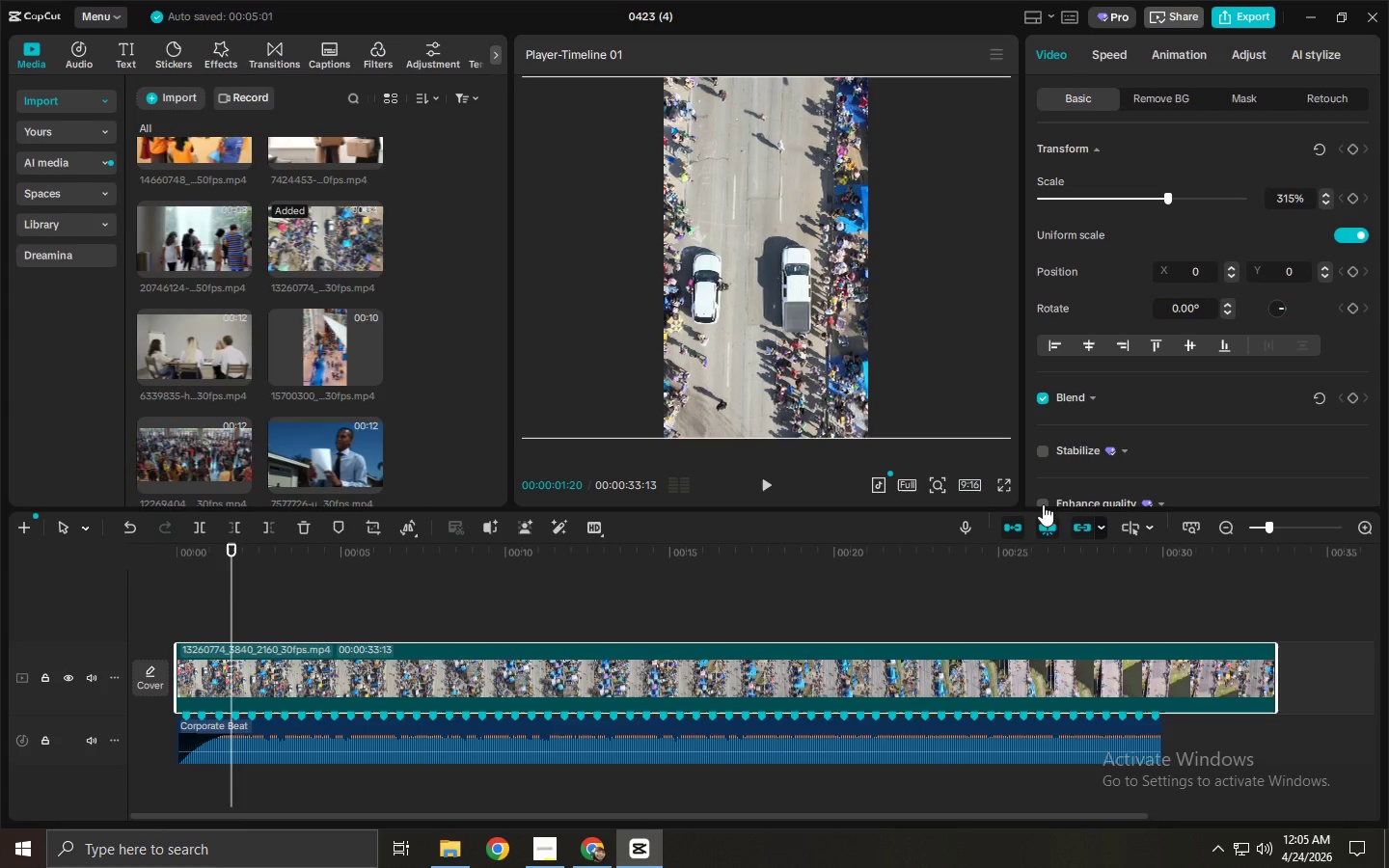 
left_click([1009, 486])
 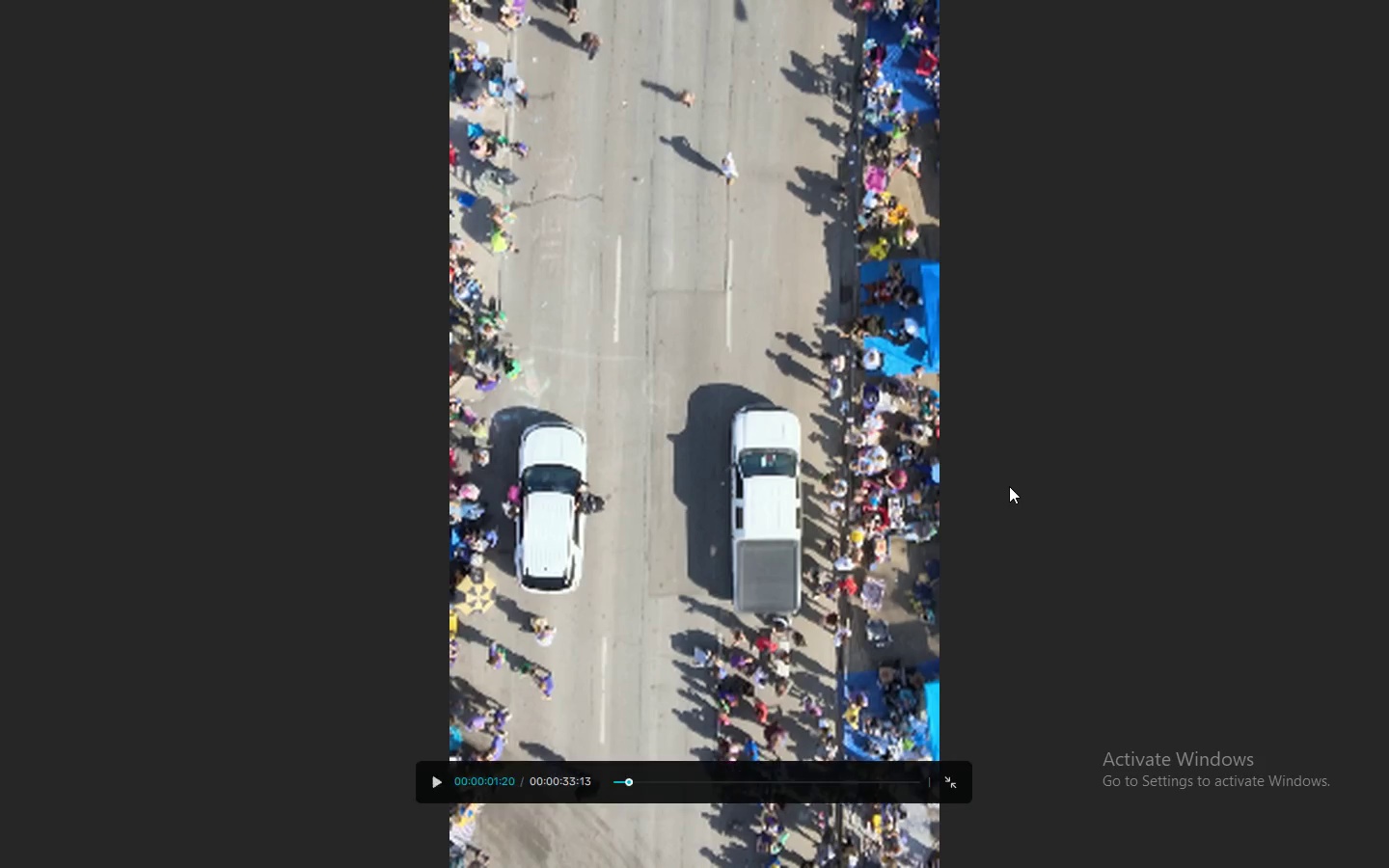 
key(Space)
 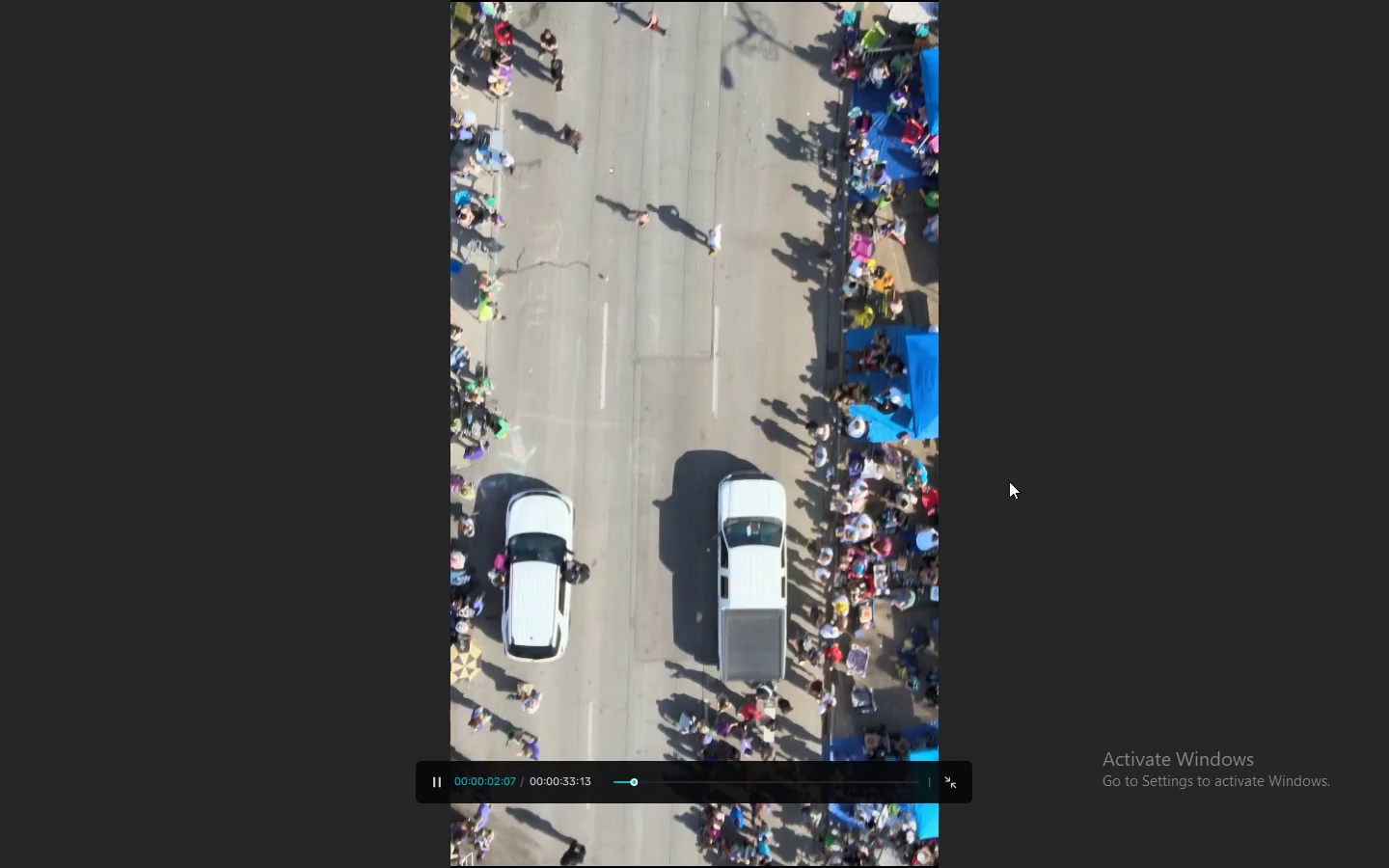 
key(Space)
 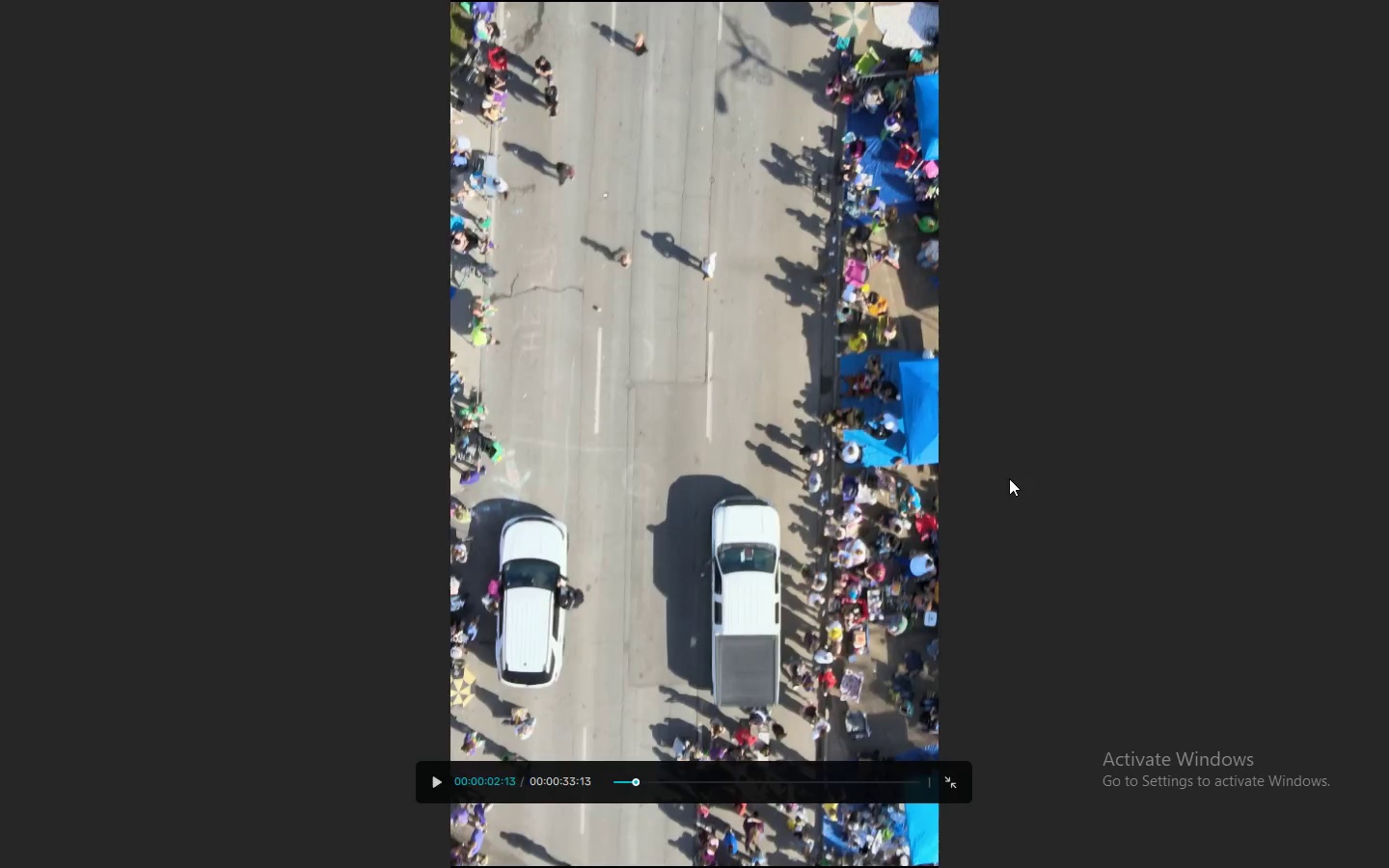 
key(Escape)
 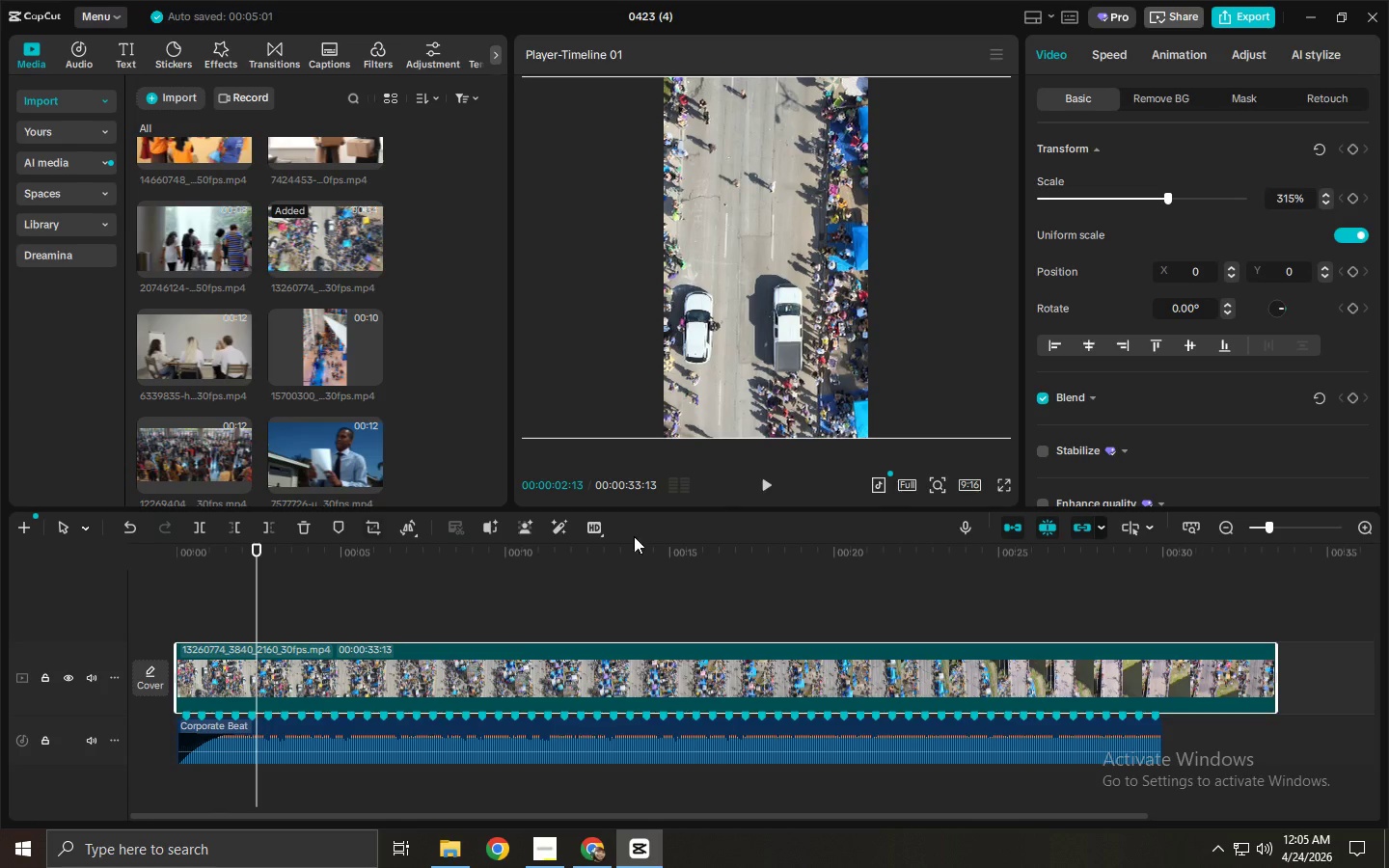 
left_click_drag(start_coordinate=[770, 383], to_coordinate=[691, 379])
 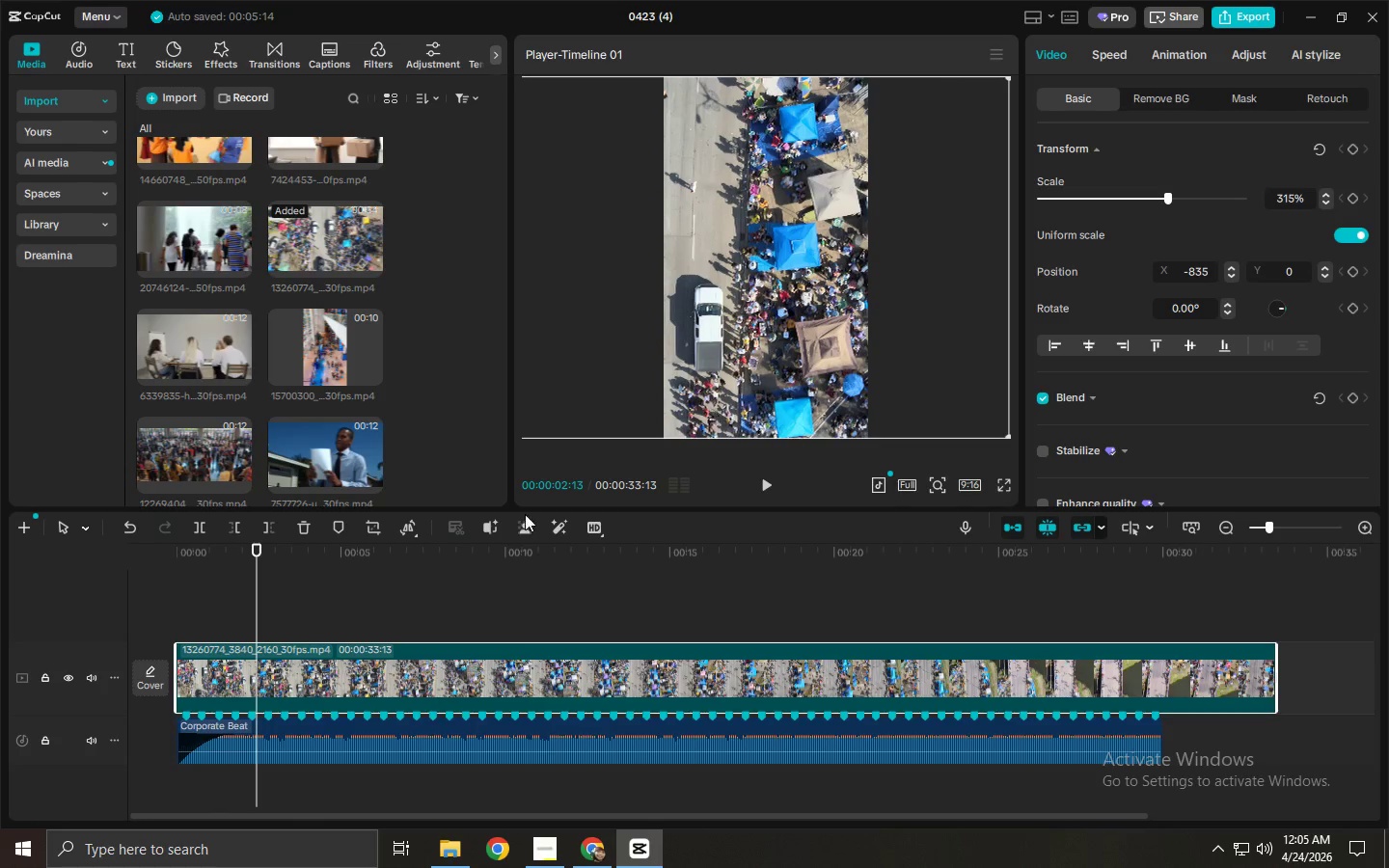 
key(Space)
 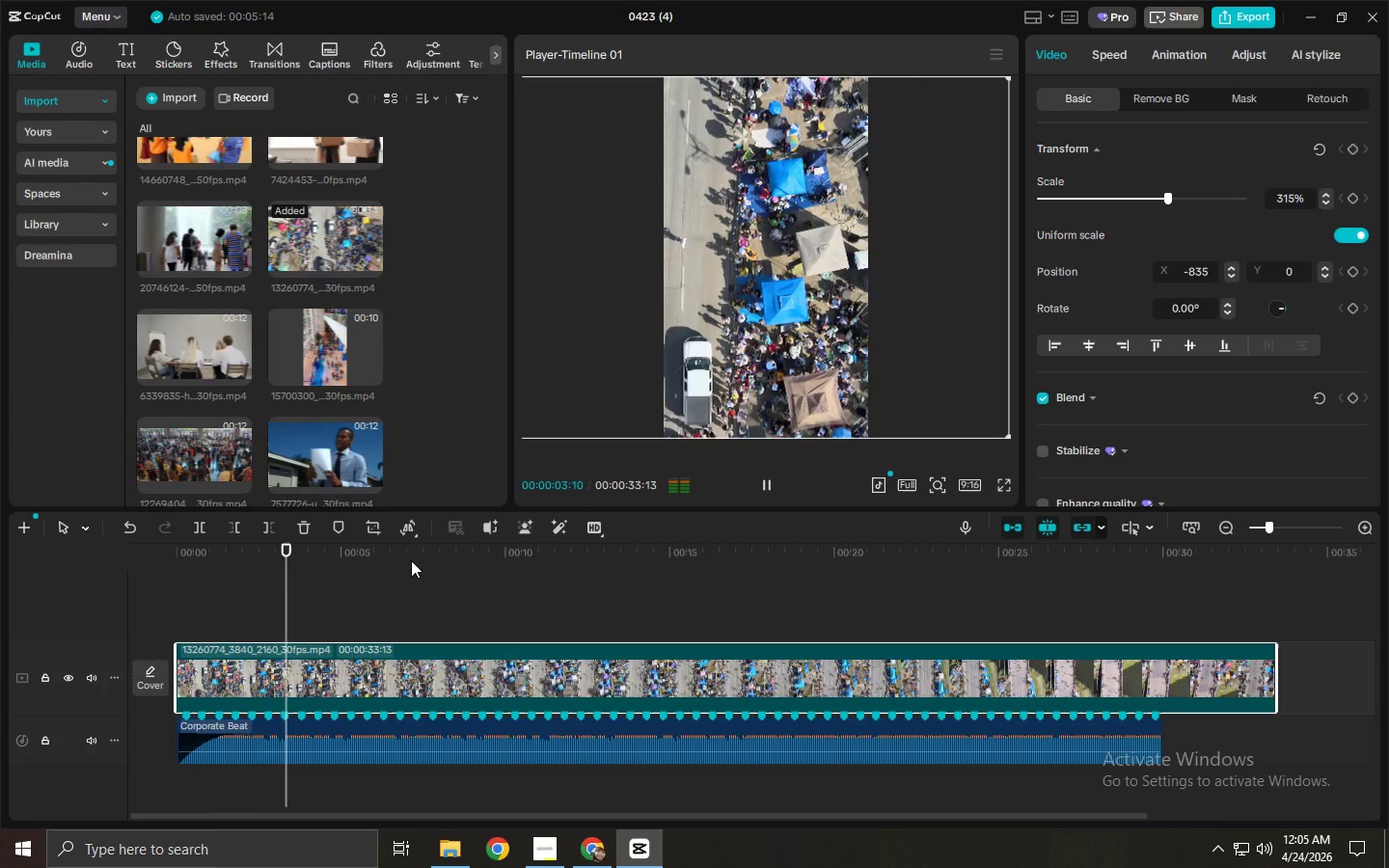 
key(Space)
 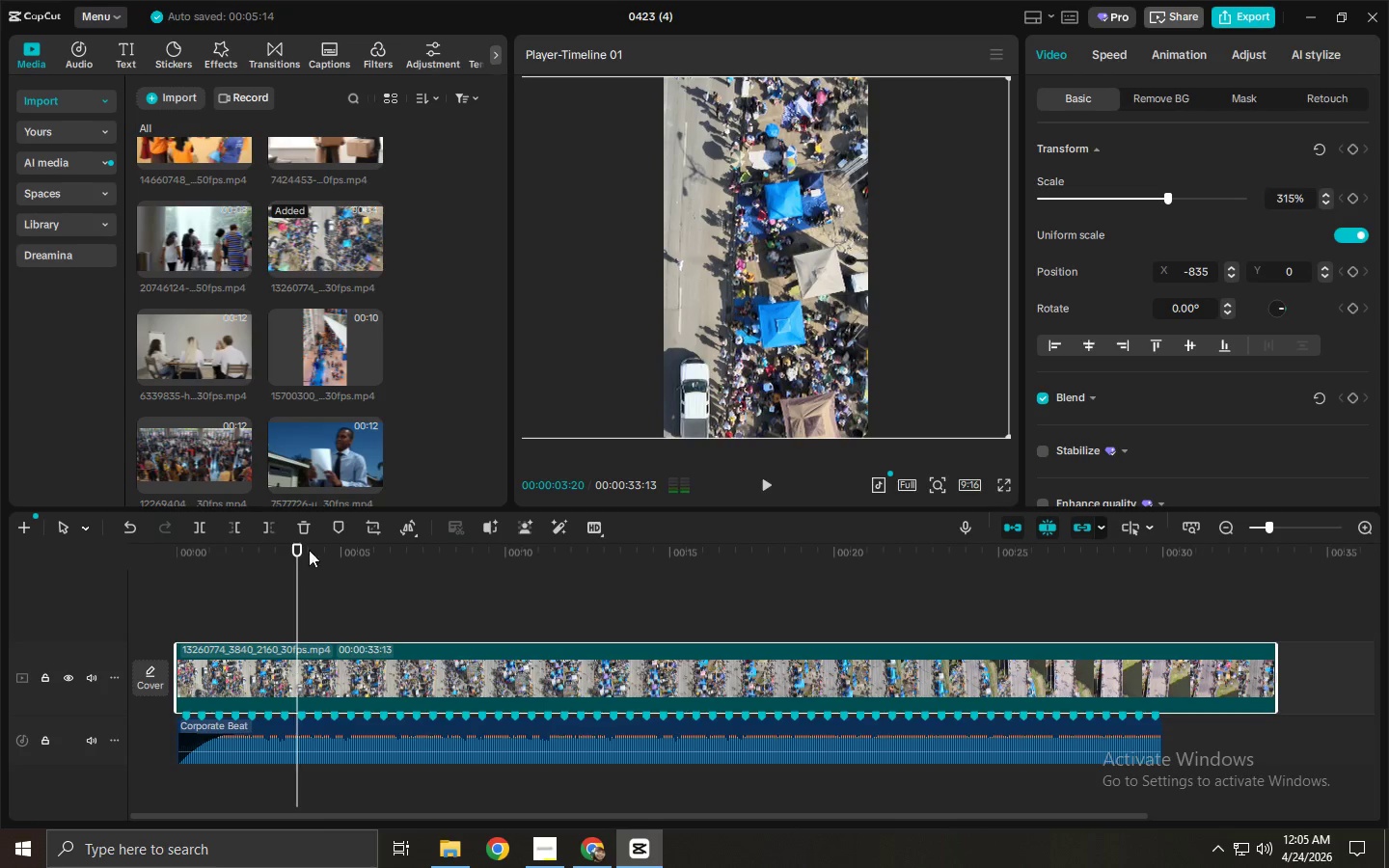 
left_click_drag(start_coordinate=[298, 547], to_coordinate=[270, 549])
 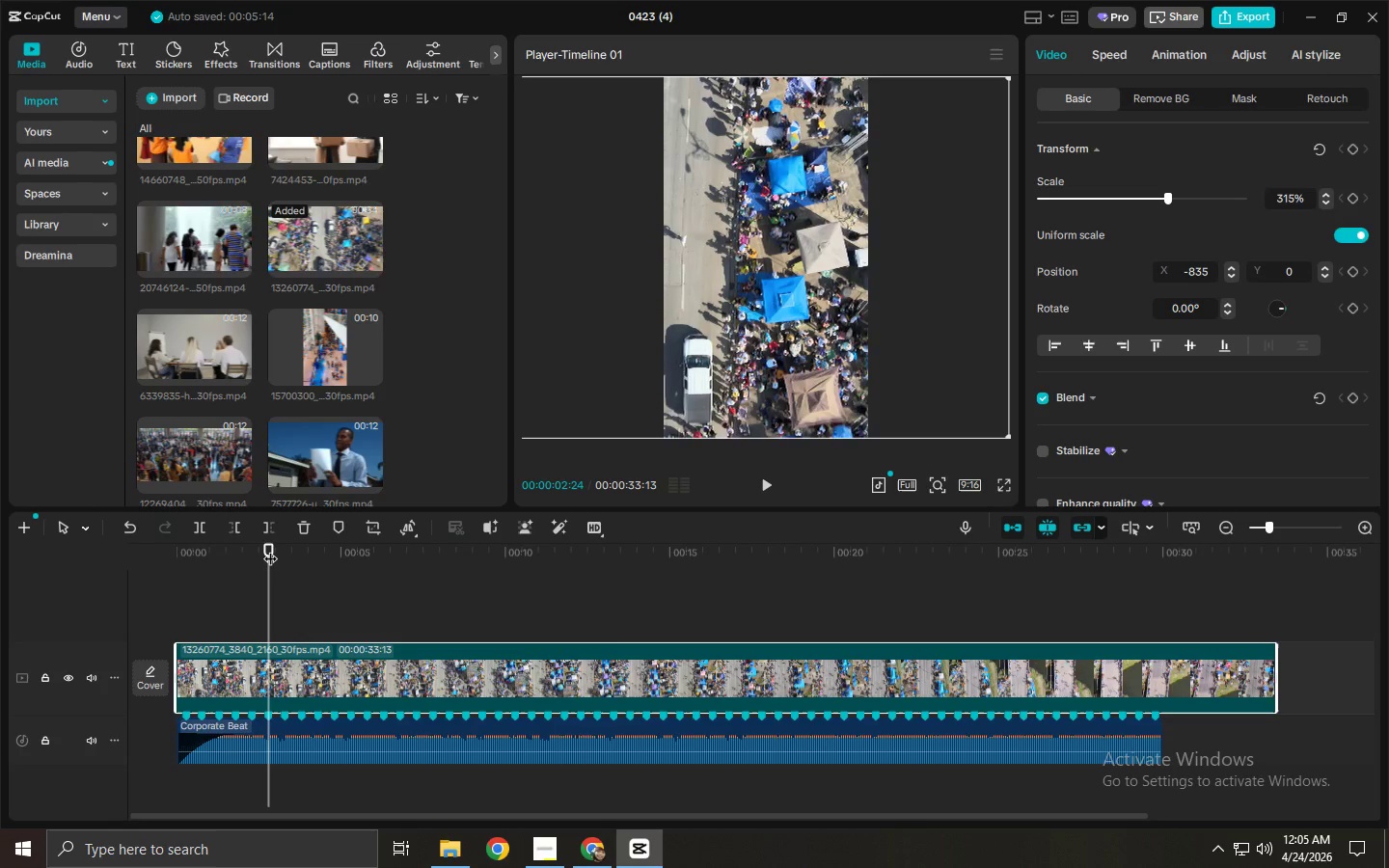 
key(Control+ControlLeft)
 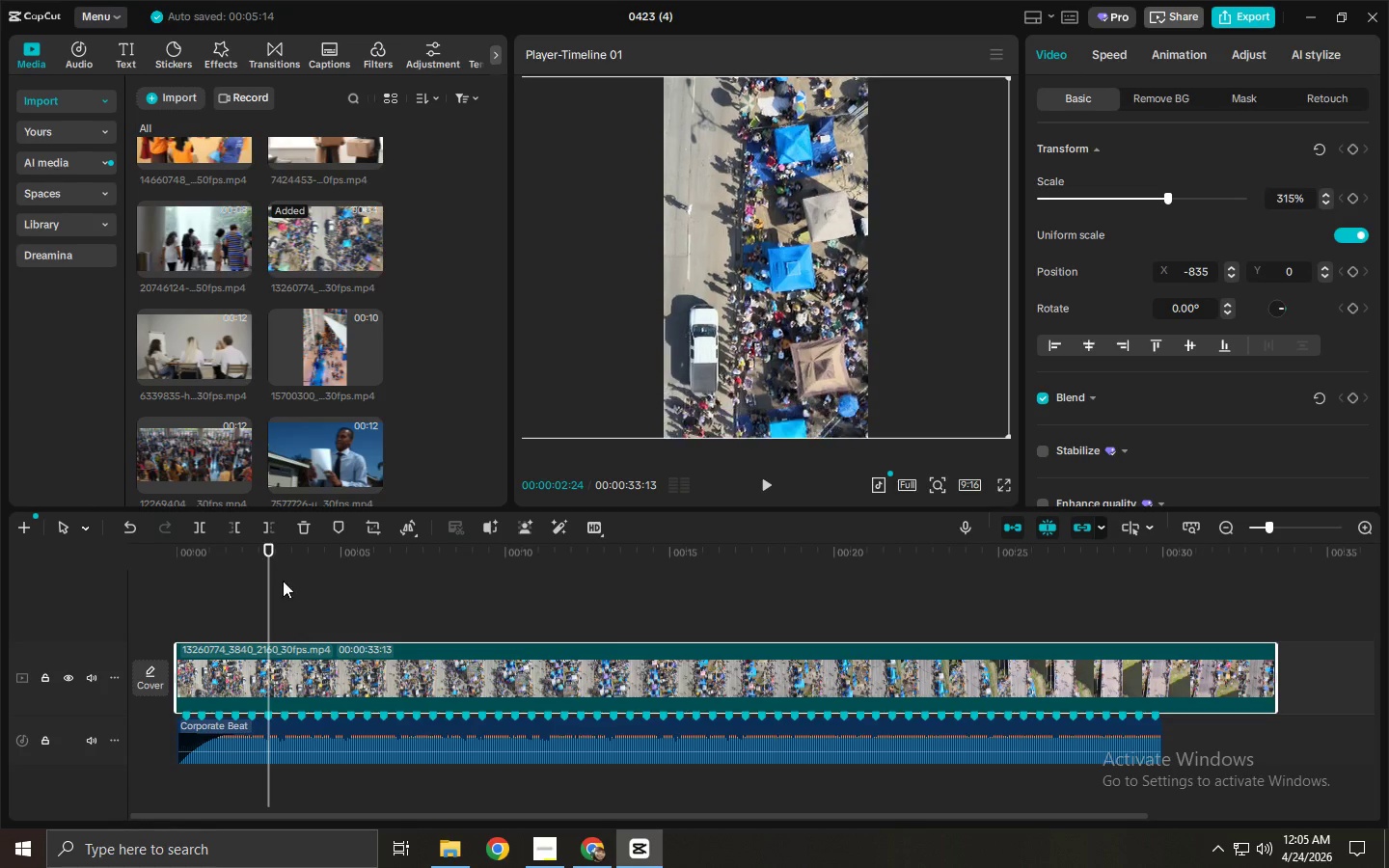 
key(Control+B)
 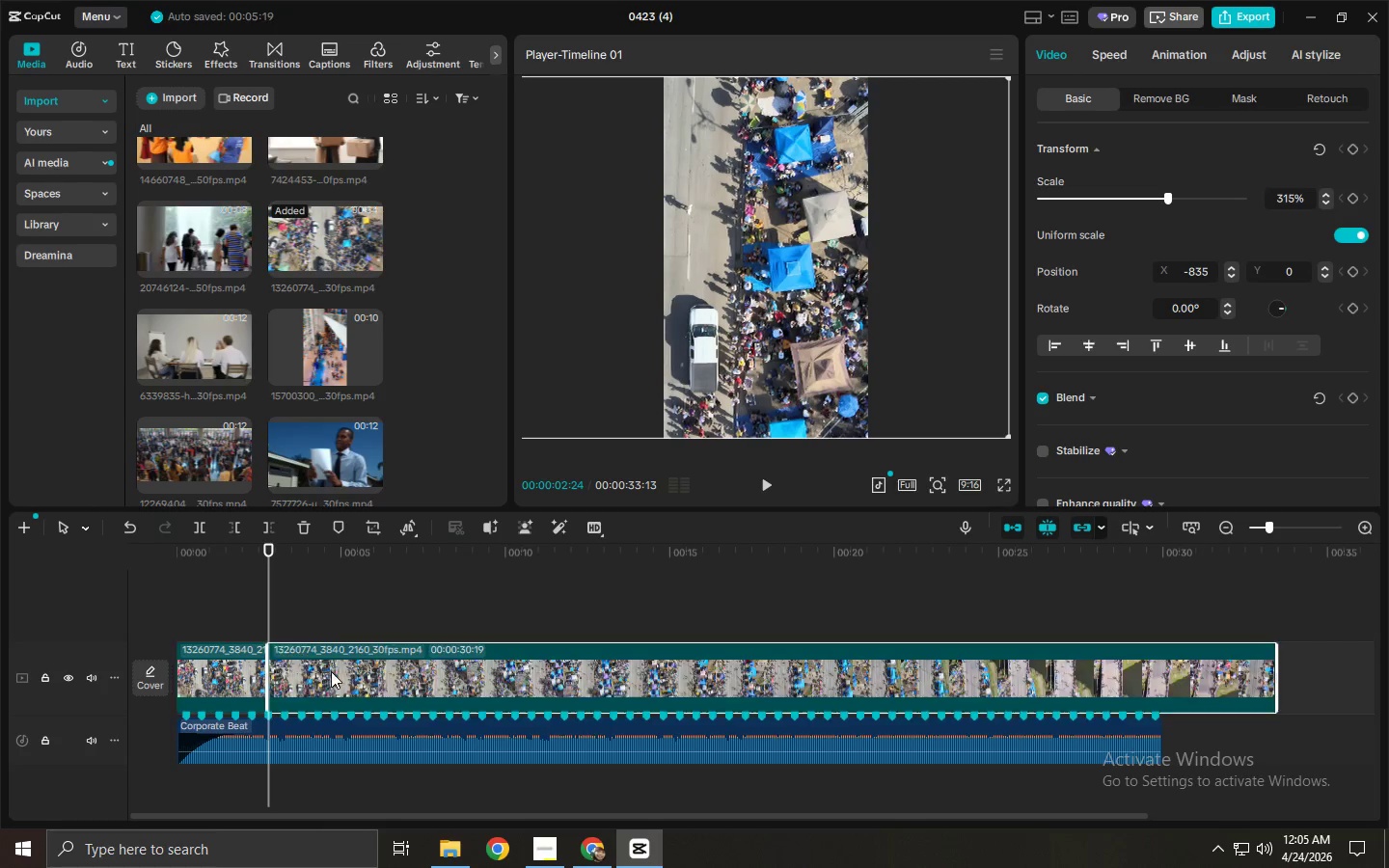 
left_click([332, 671])
 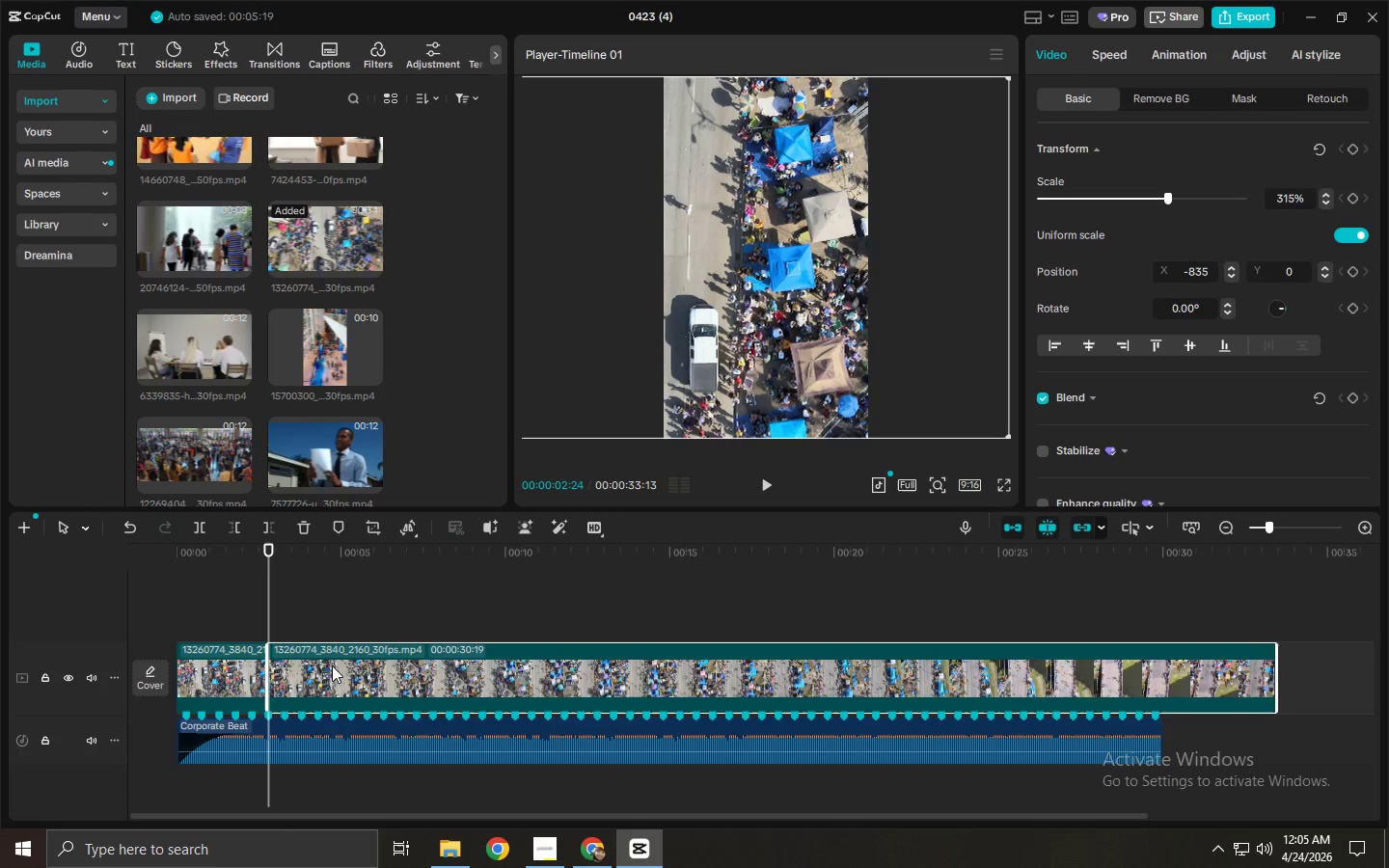 
key(Delete)
 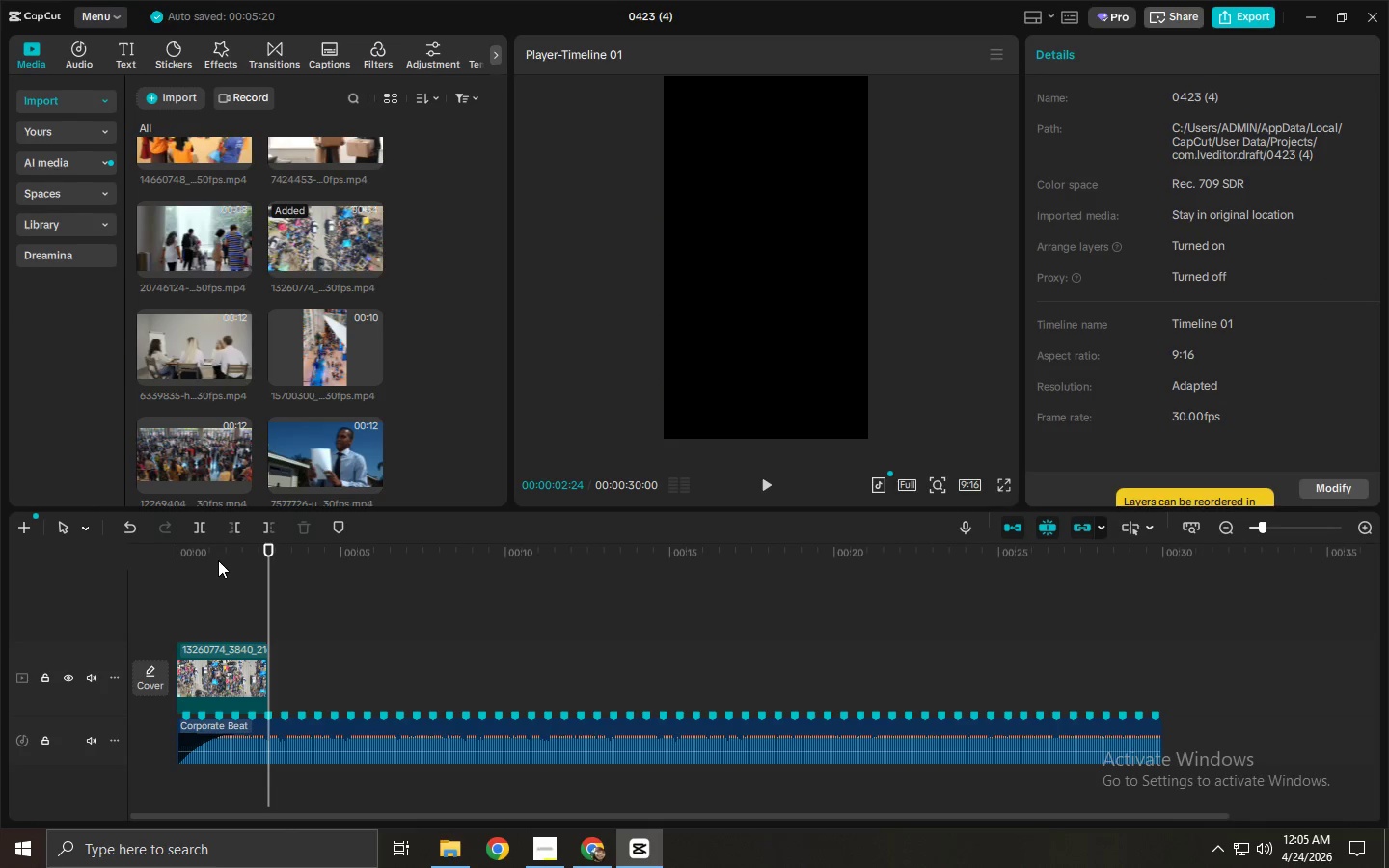 
left_click_drag(start_coordinate=[218, 560], to_coordinate=[139, 558])
 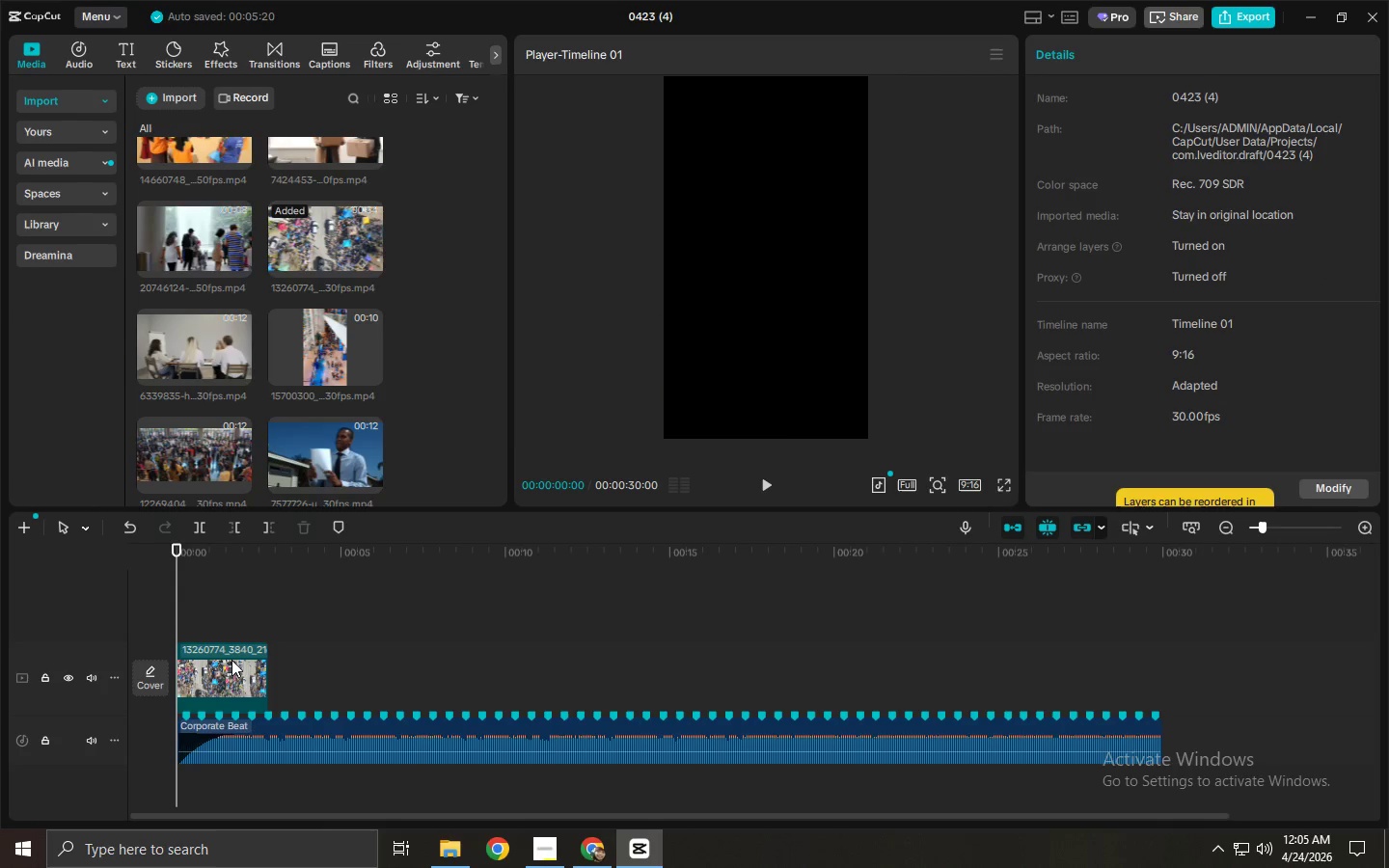 
double_click([252, 683])
 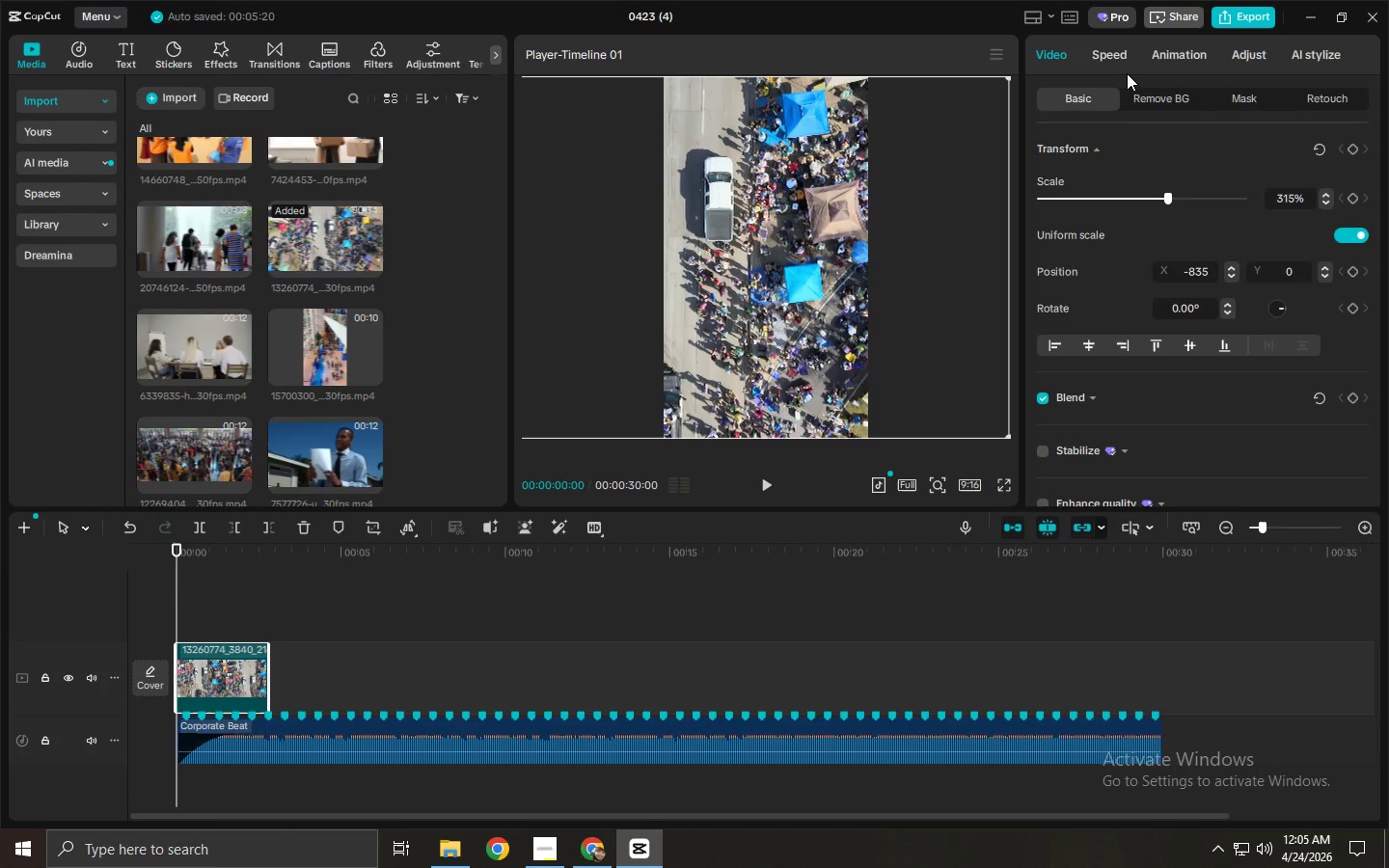 
left_click([1173, 62])
 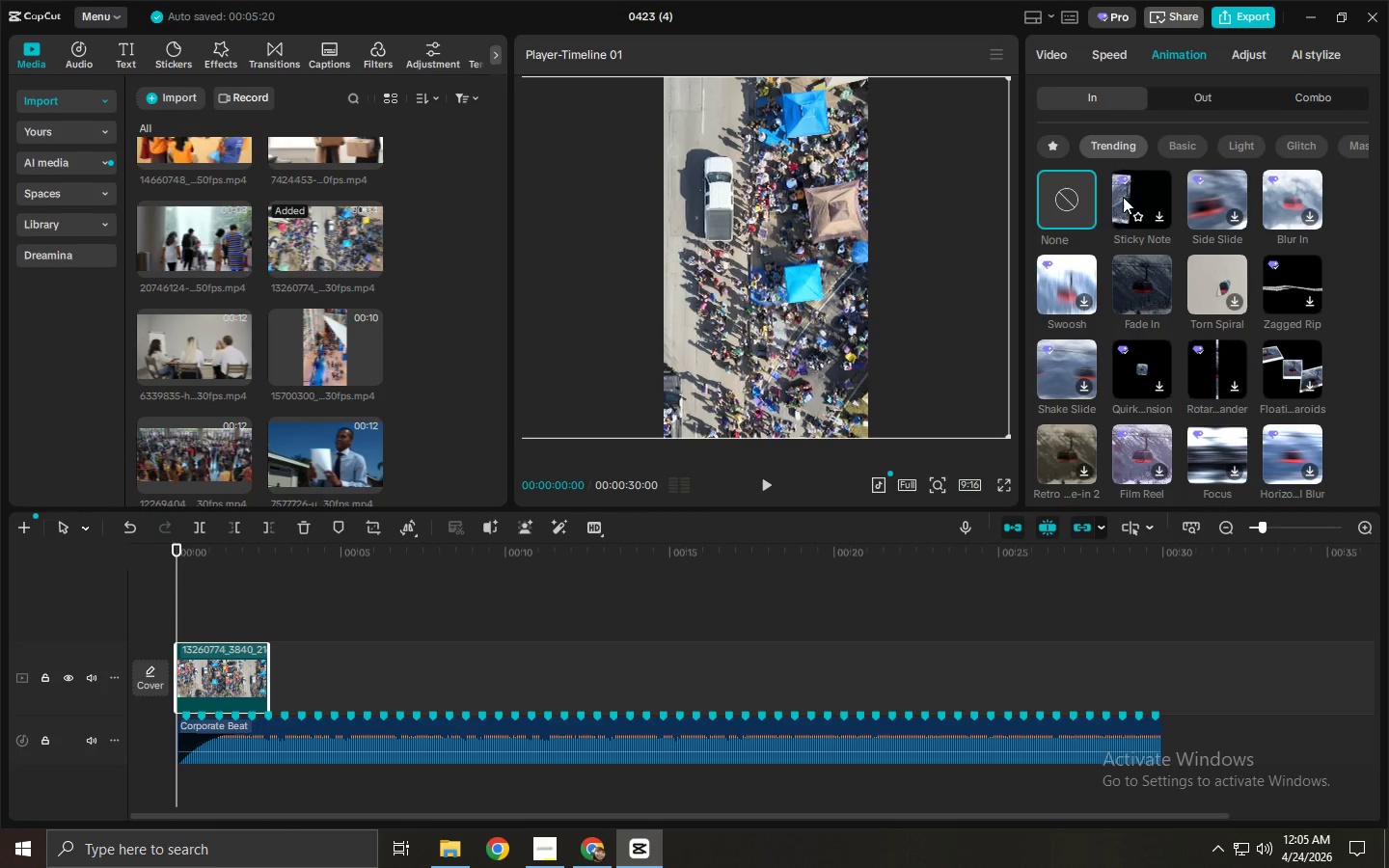 
left_click([1124, 280])
 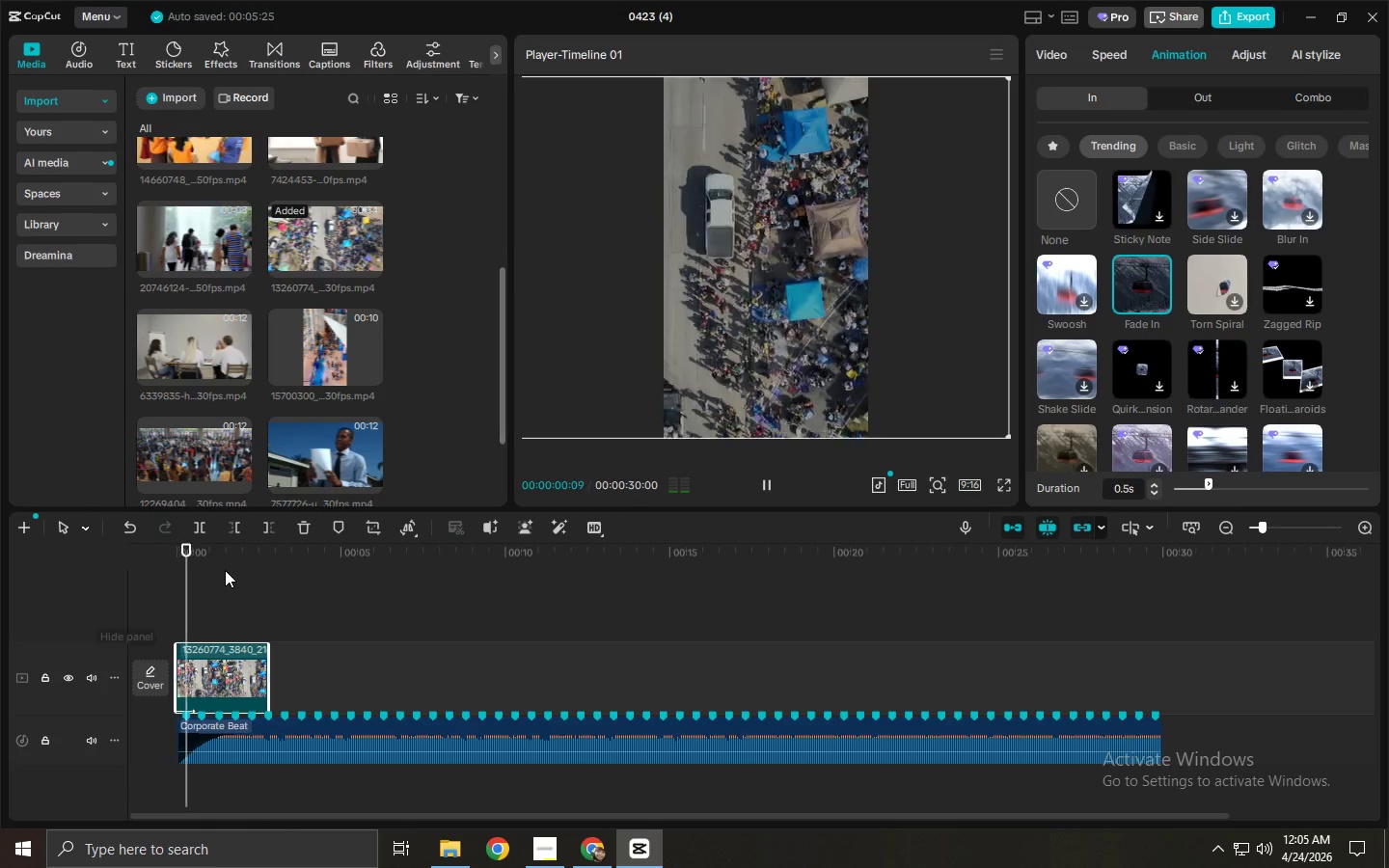 
left_click_drag(start_coordinate=[215, 550], to_coordinate=[139, 544])
 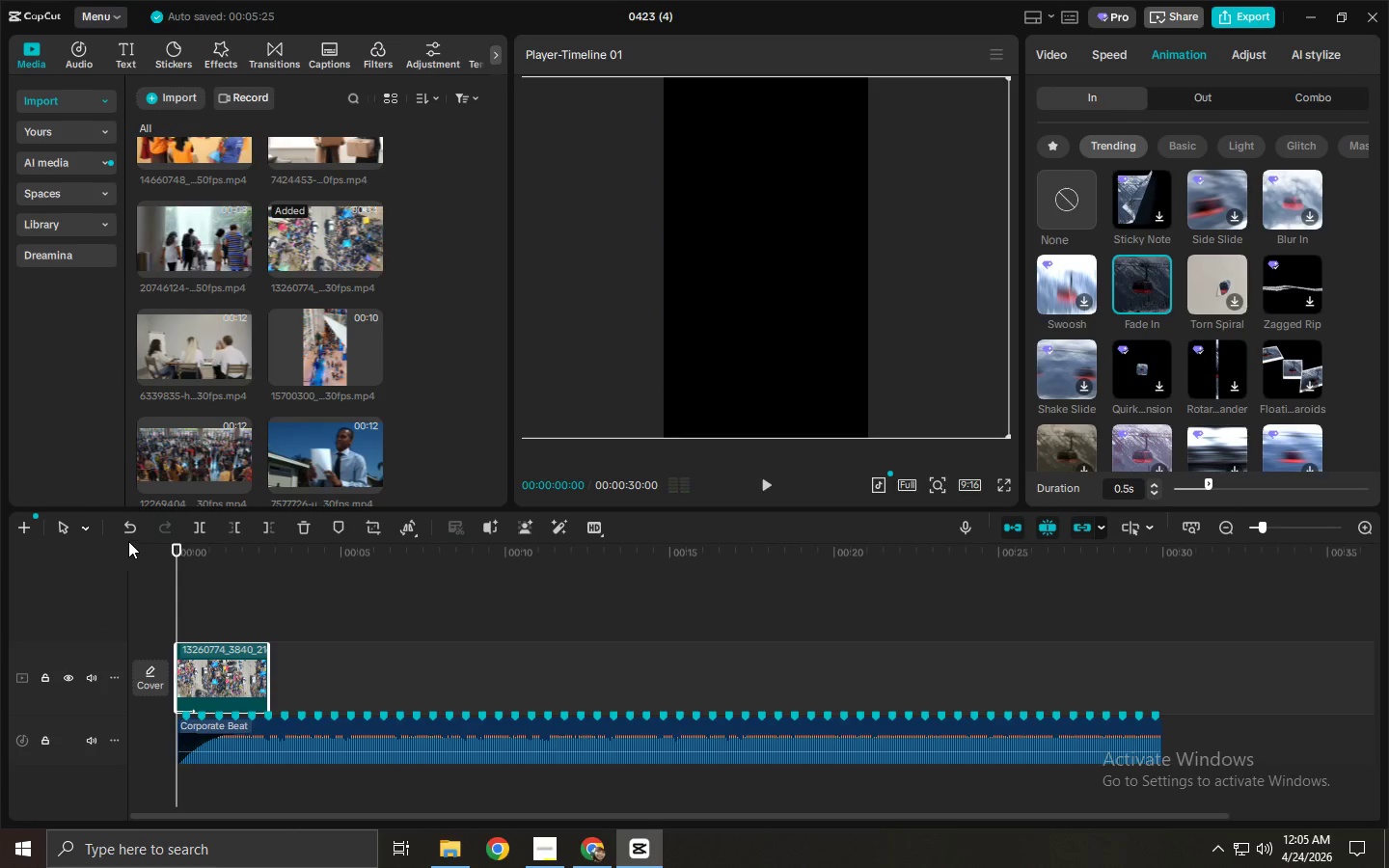 
key(Space)
 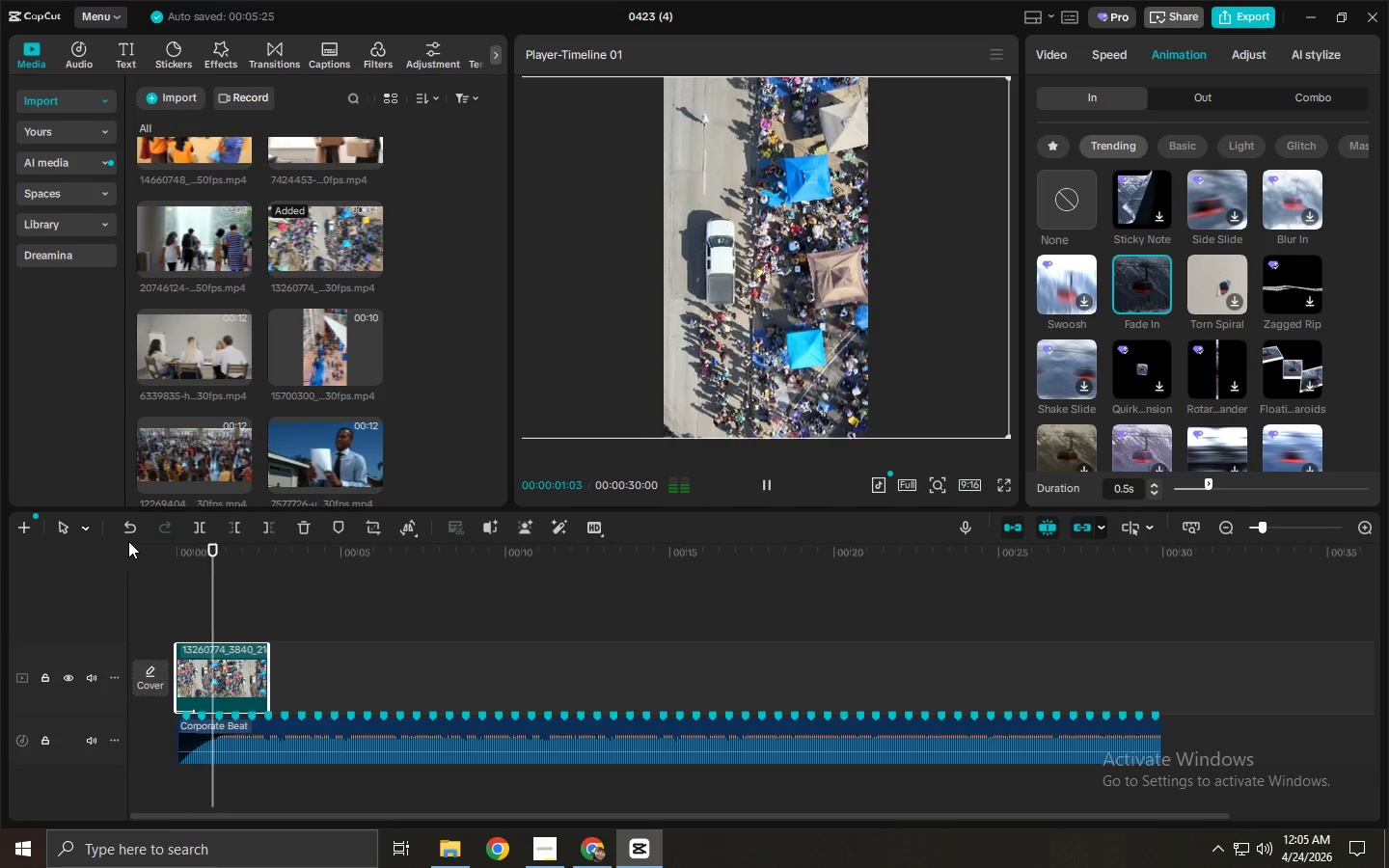 
key(Space)
 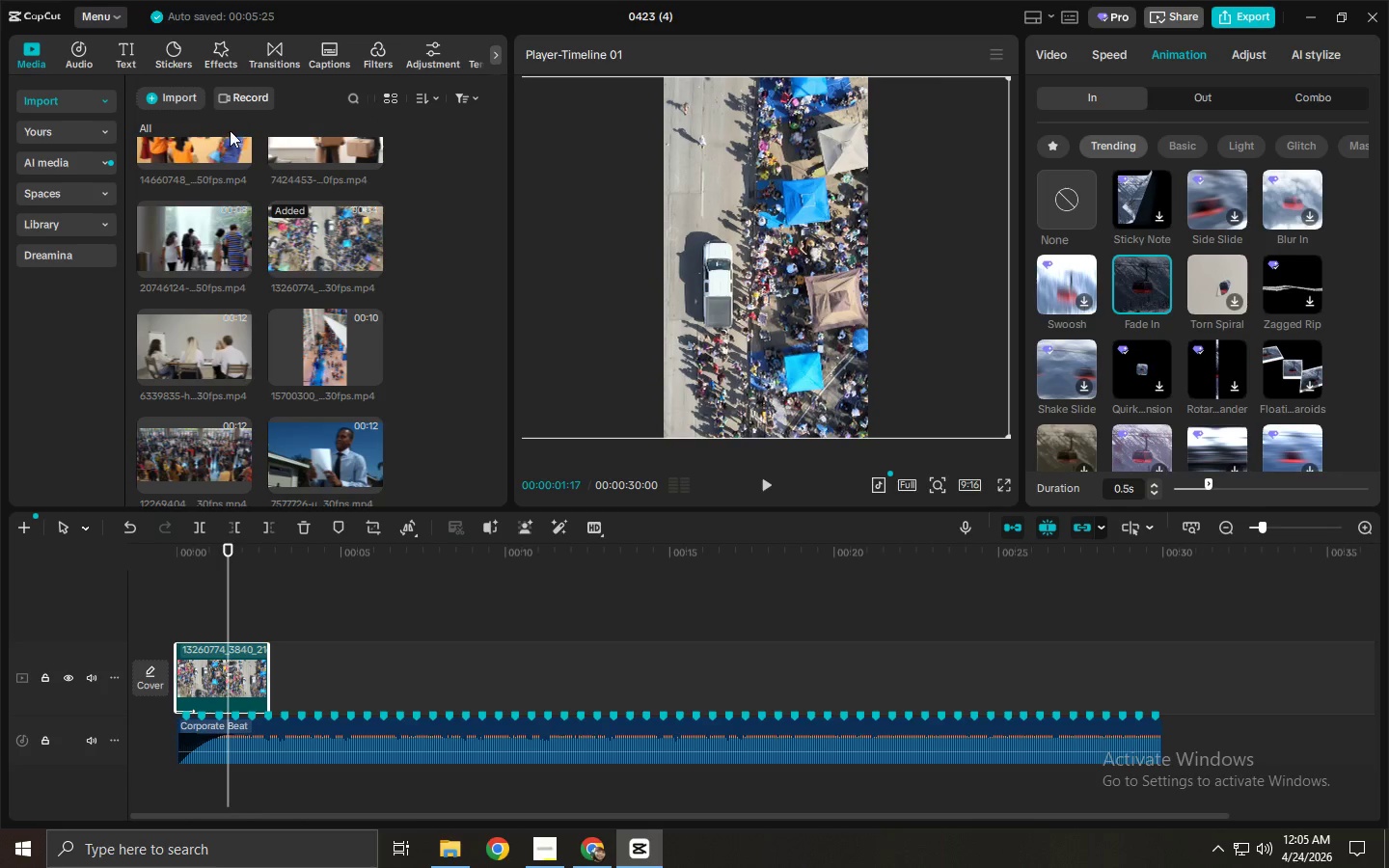 
left_click_drag(start_coordinate=[44, 206], to_coordinate=[44, 214])
 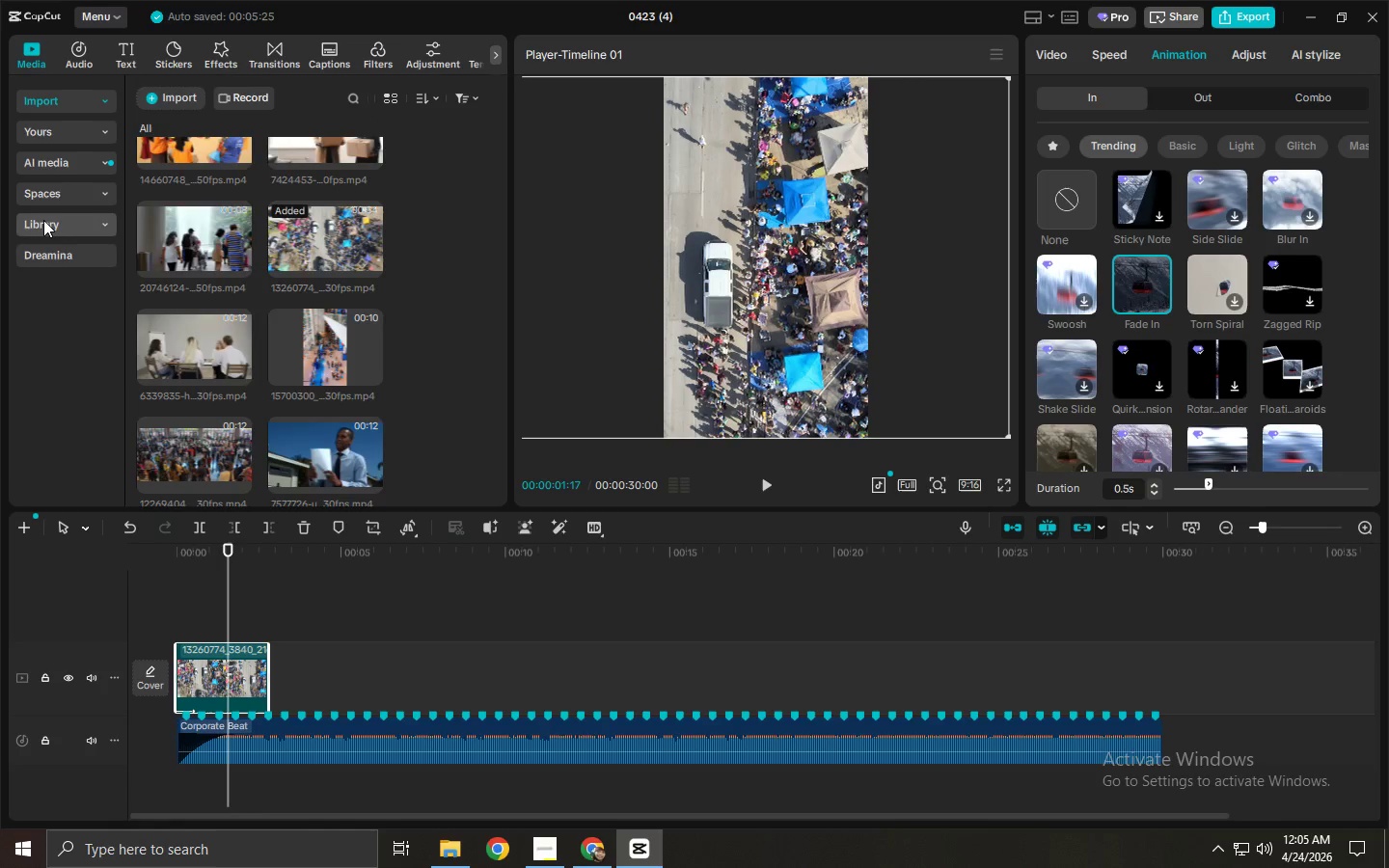 
double_click([43, 220])
 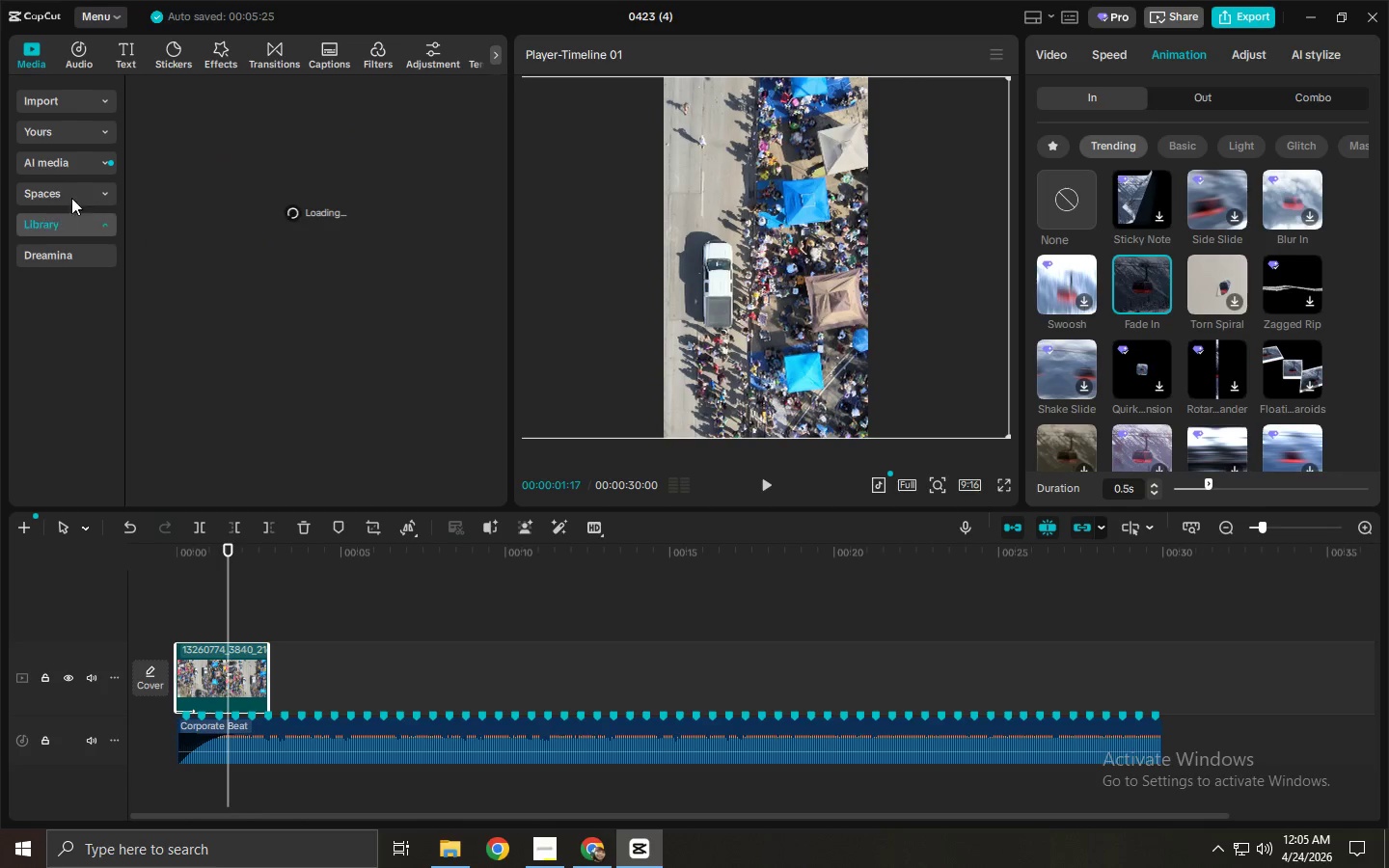 
mouse_move([248, 245])
 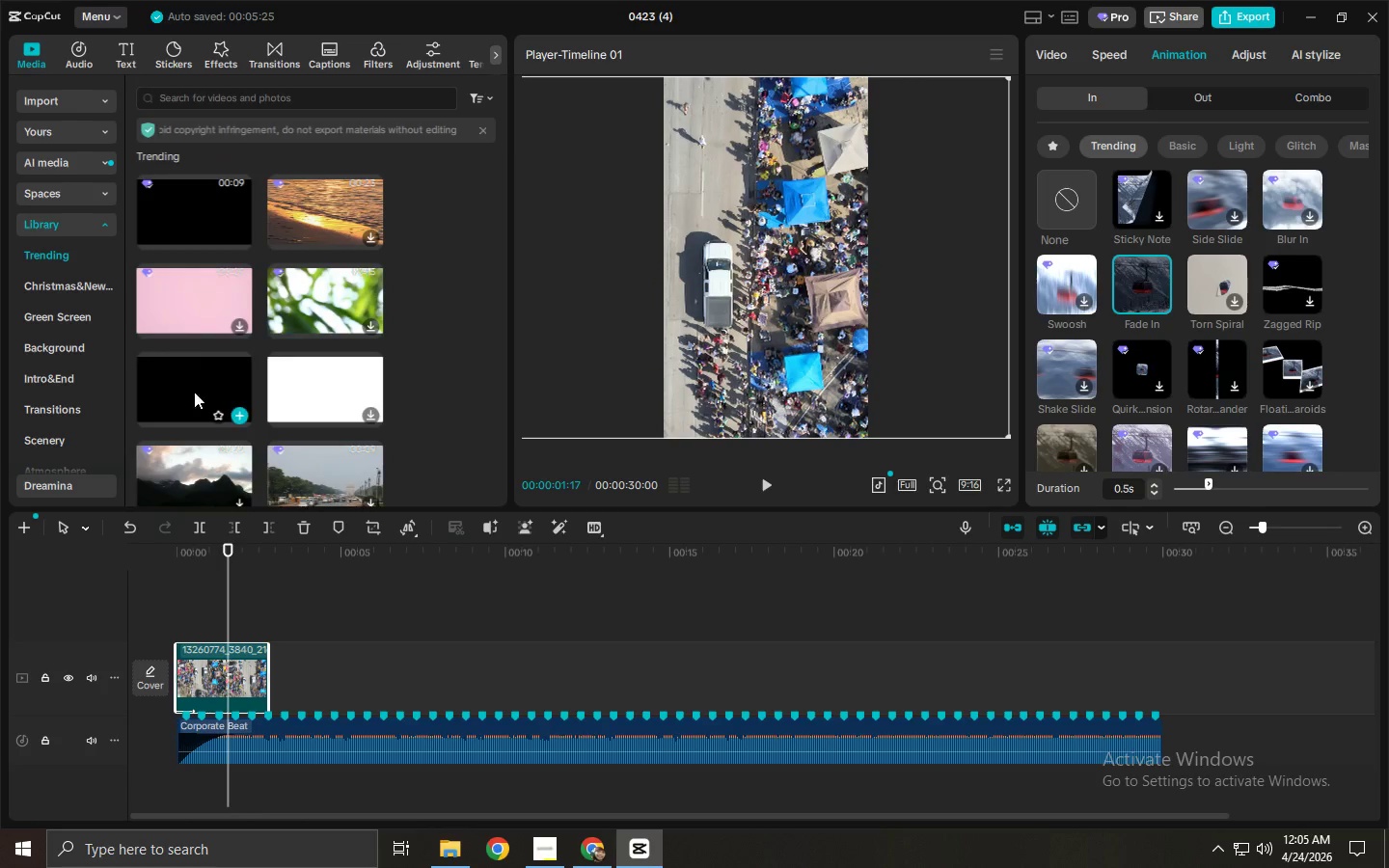 
left_click_drag(start_coordinate=[190, 401], to_coordinate=[166, 662])
 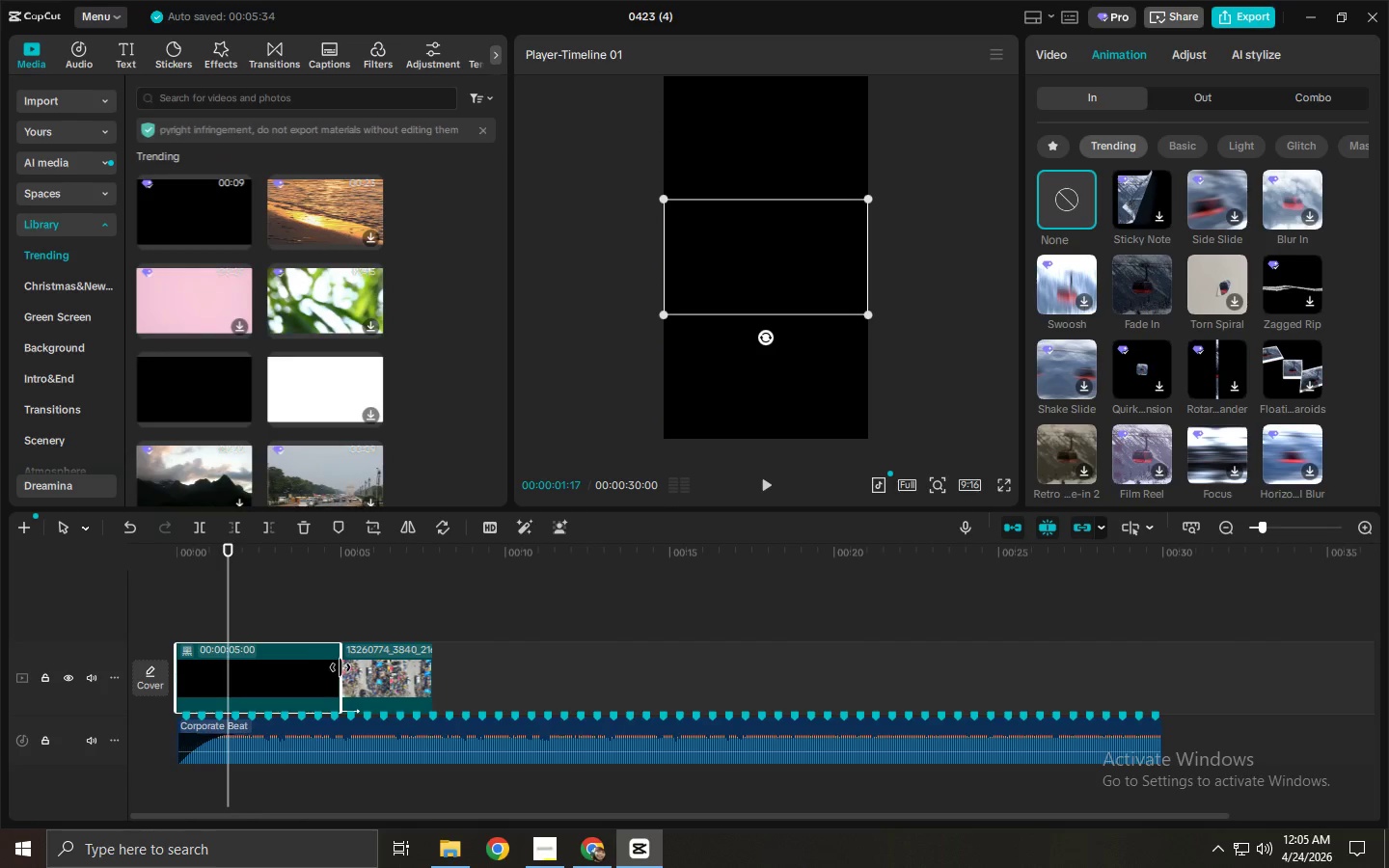 
left_click_drag(start_coordinate=[342, 667], to_coordinate=[217, 679])
 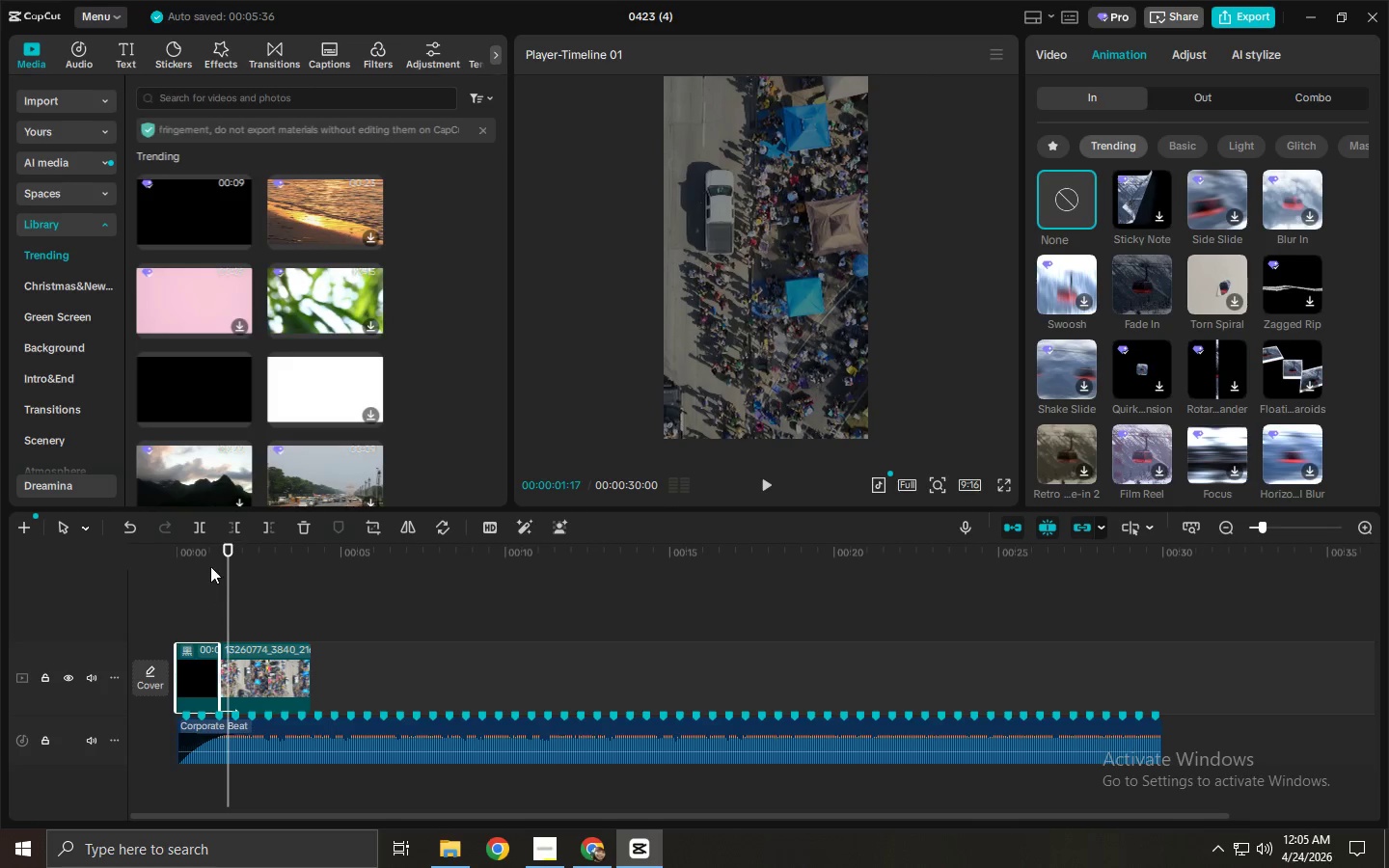 
left_click_drag(start_coordinate=[209, 558], to_coordinate=[141, 556])
 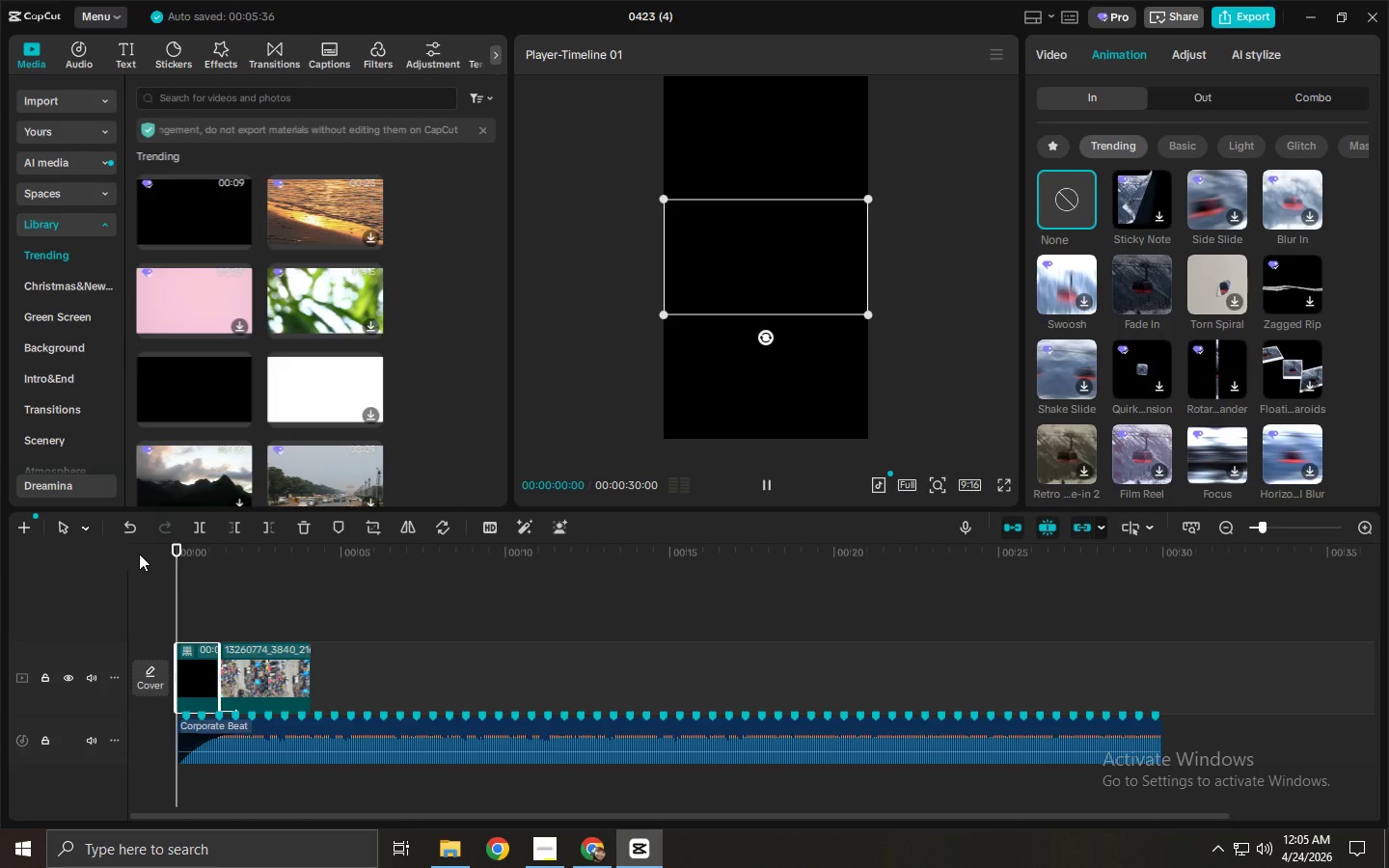 
key(Space)
 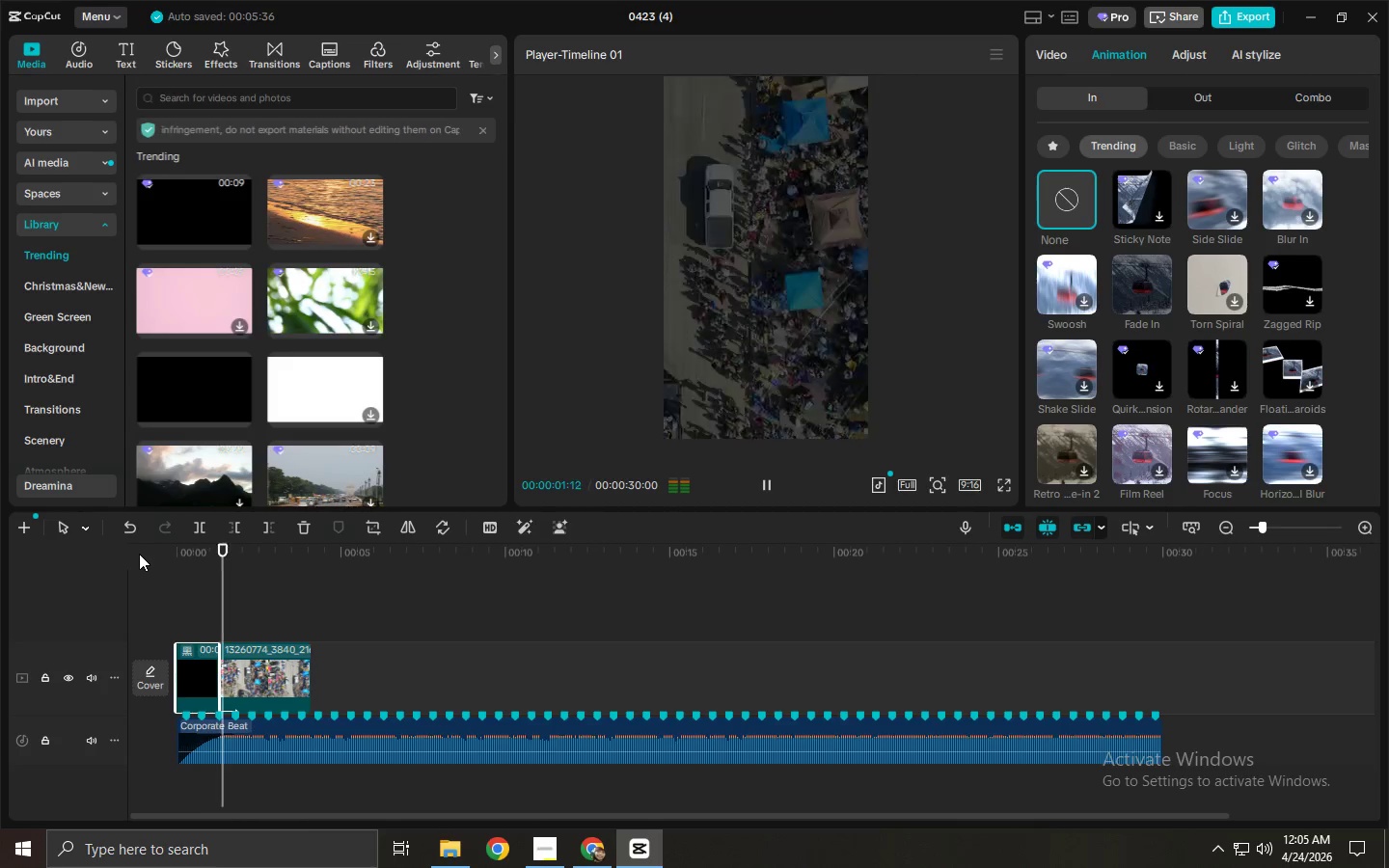 
key(Space)
 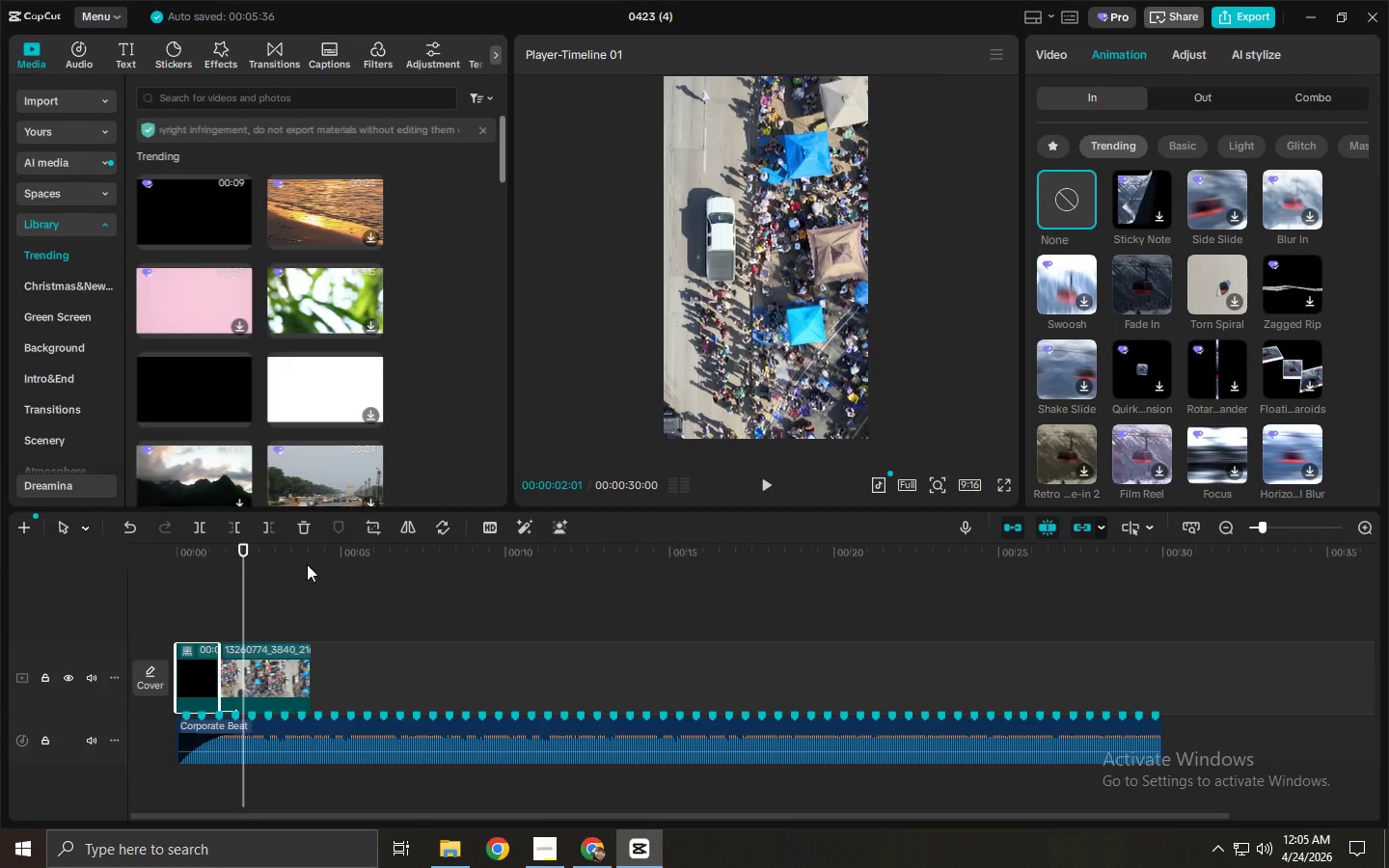 
left_click_drag(start_coordinate=[232, 557], to_coordinate=[189, 561])
 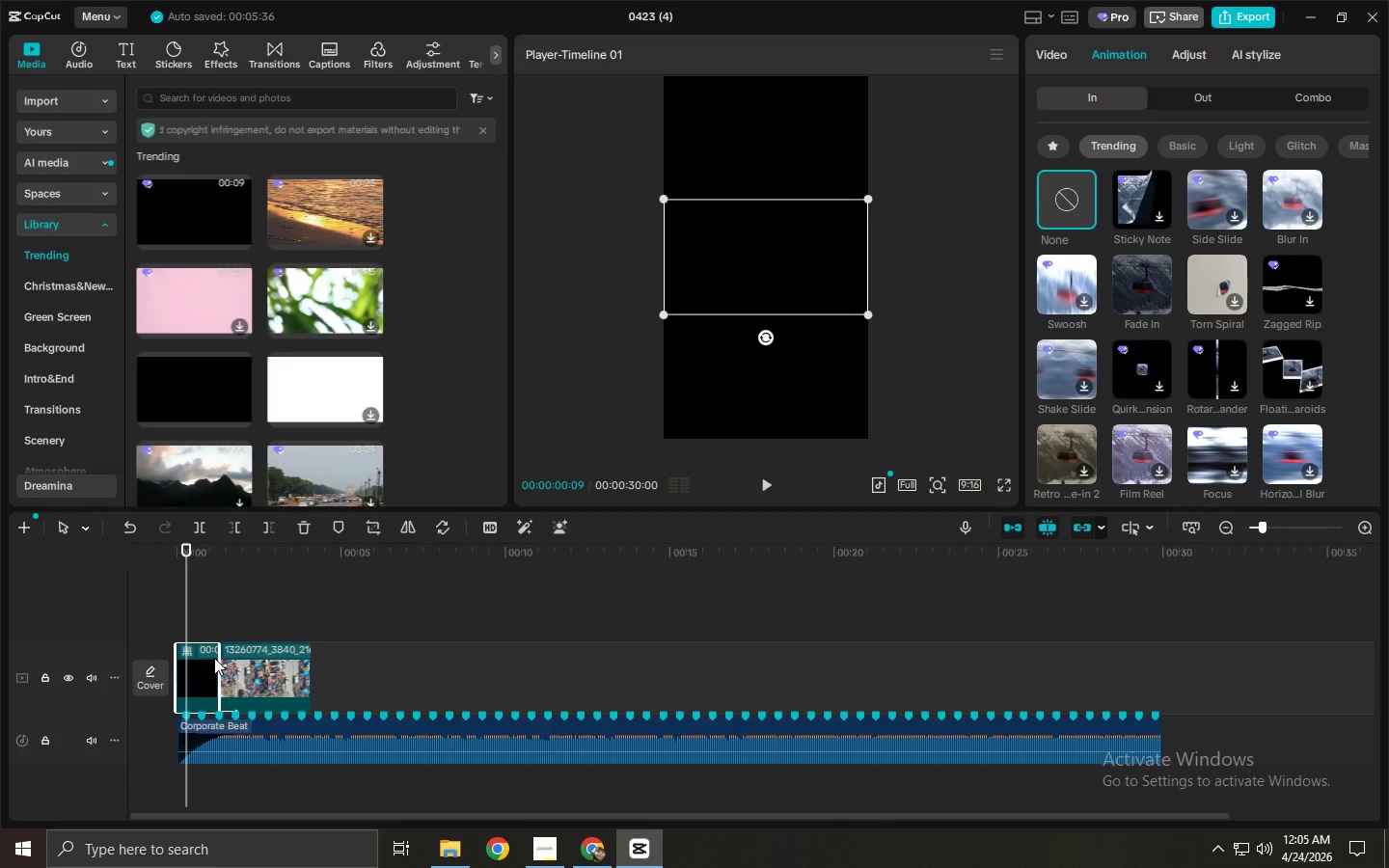 
left_click_drag(start_coordinate=[216, 659], to_coordinate=[197, 665])
 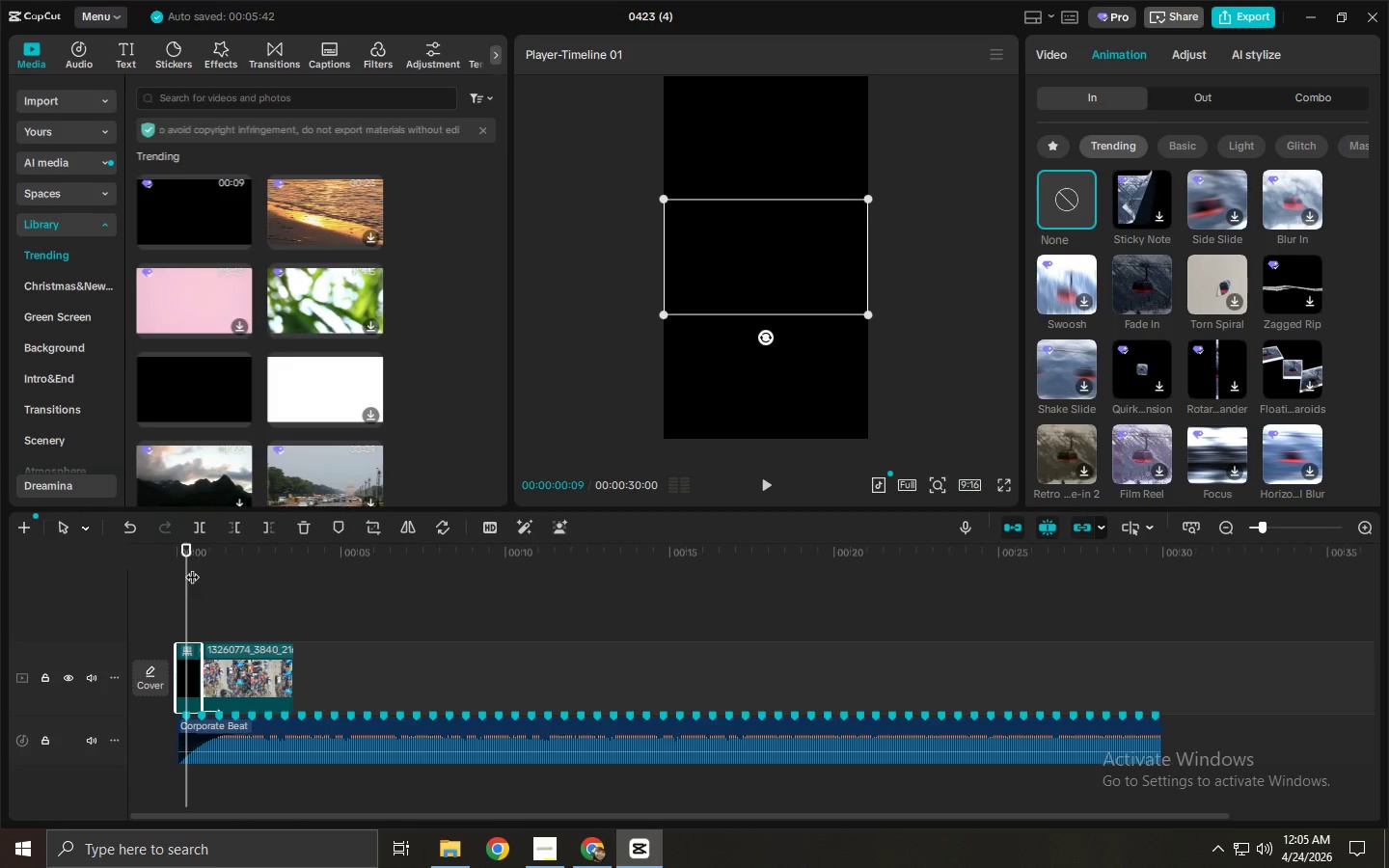 
left_click_drag(start_coordinate=[185, 551], to_coordinate=[160, 551])
 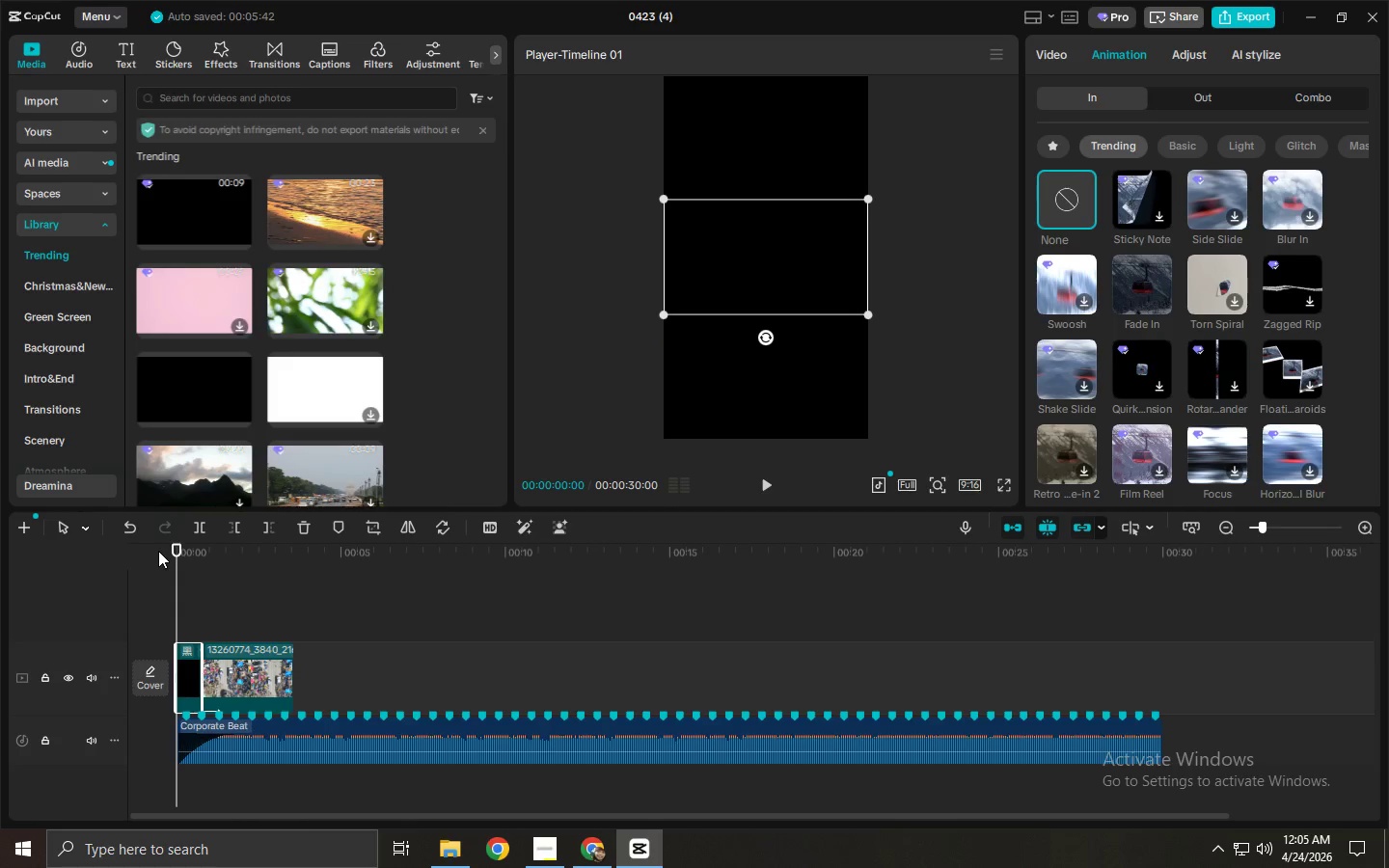 
key(Space)
 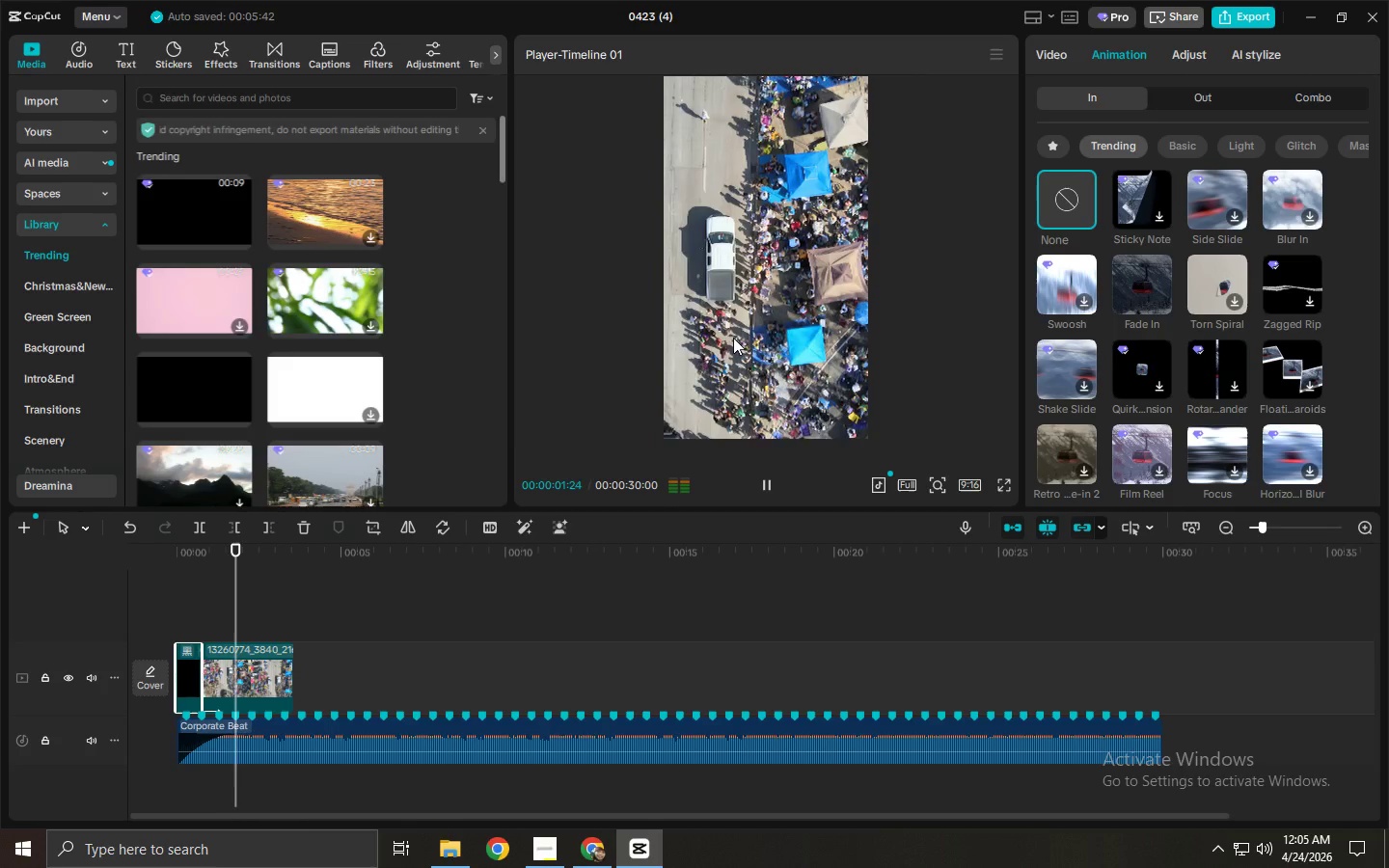 
key(Space)
 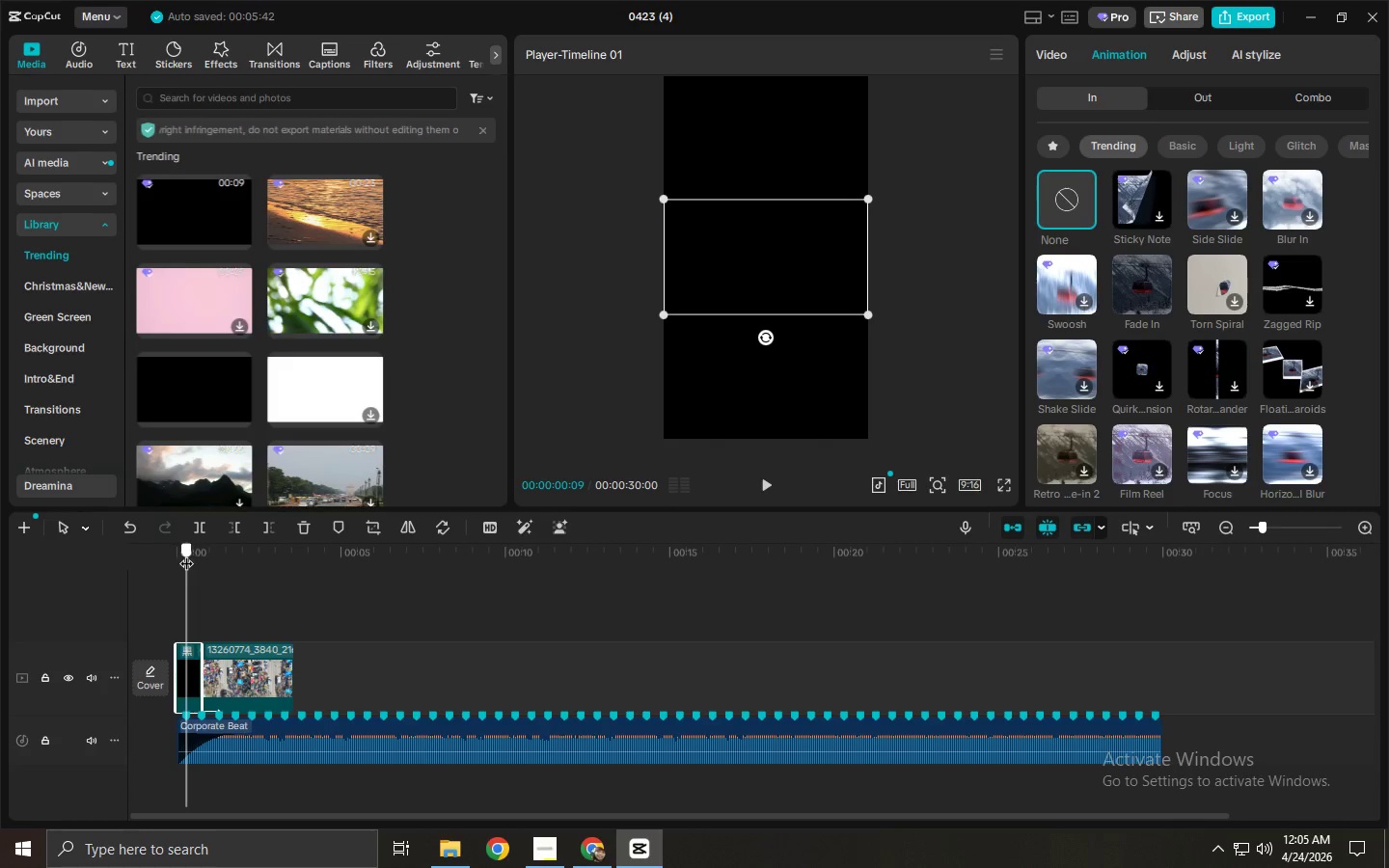 
key(Space)
 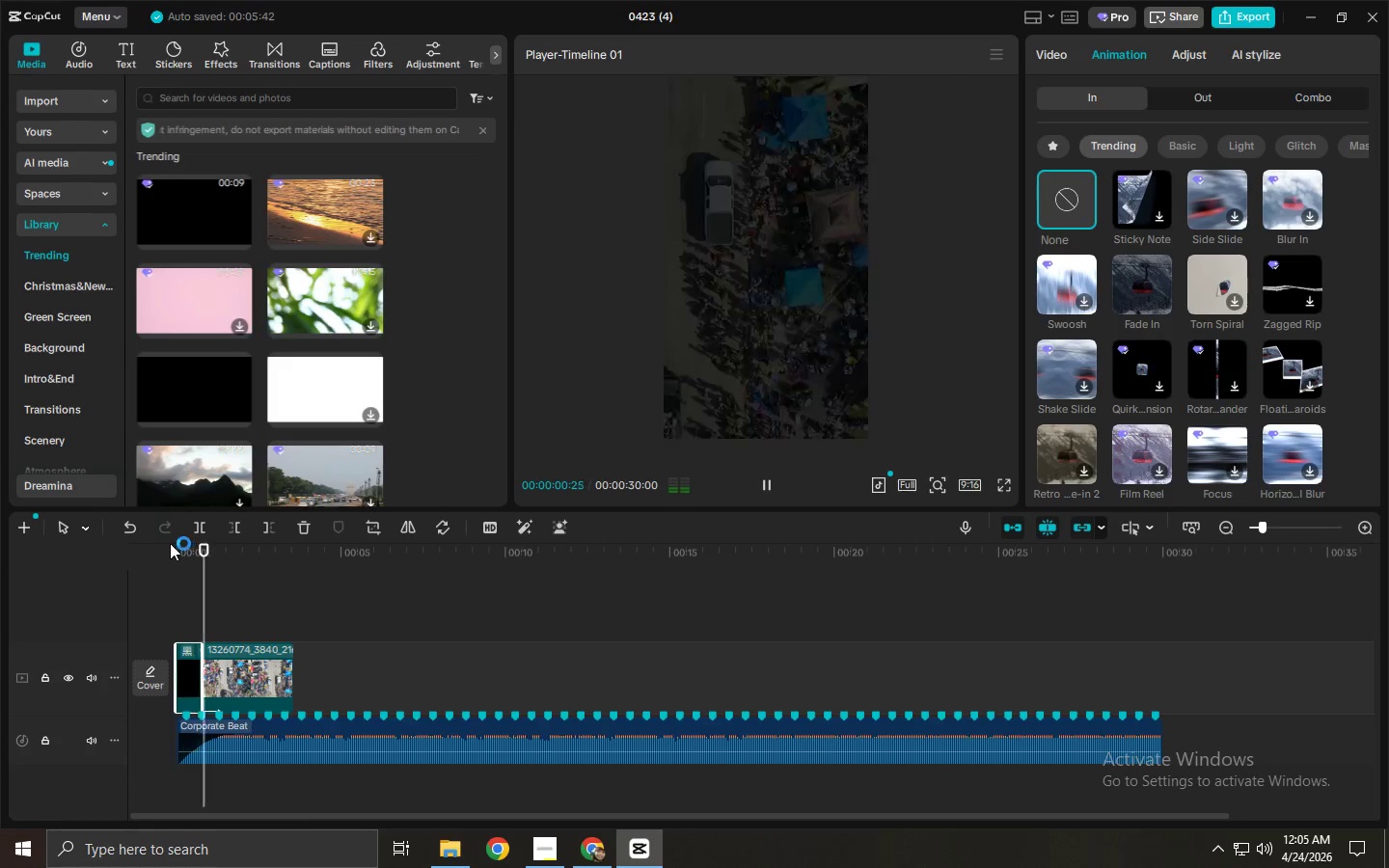 
key(Space)
 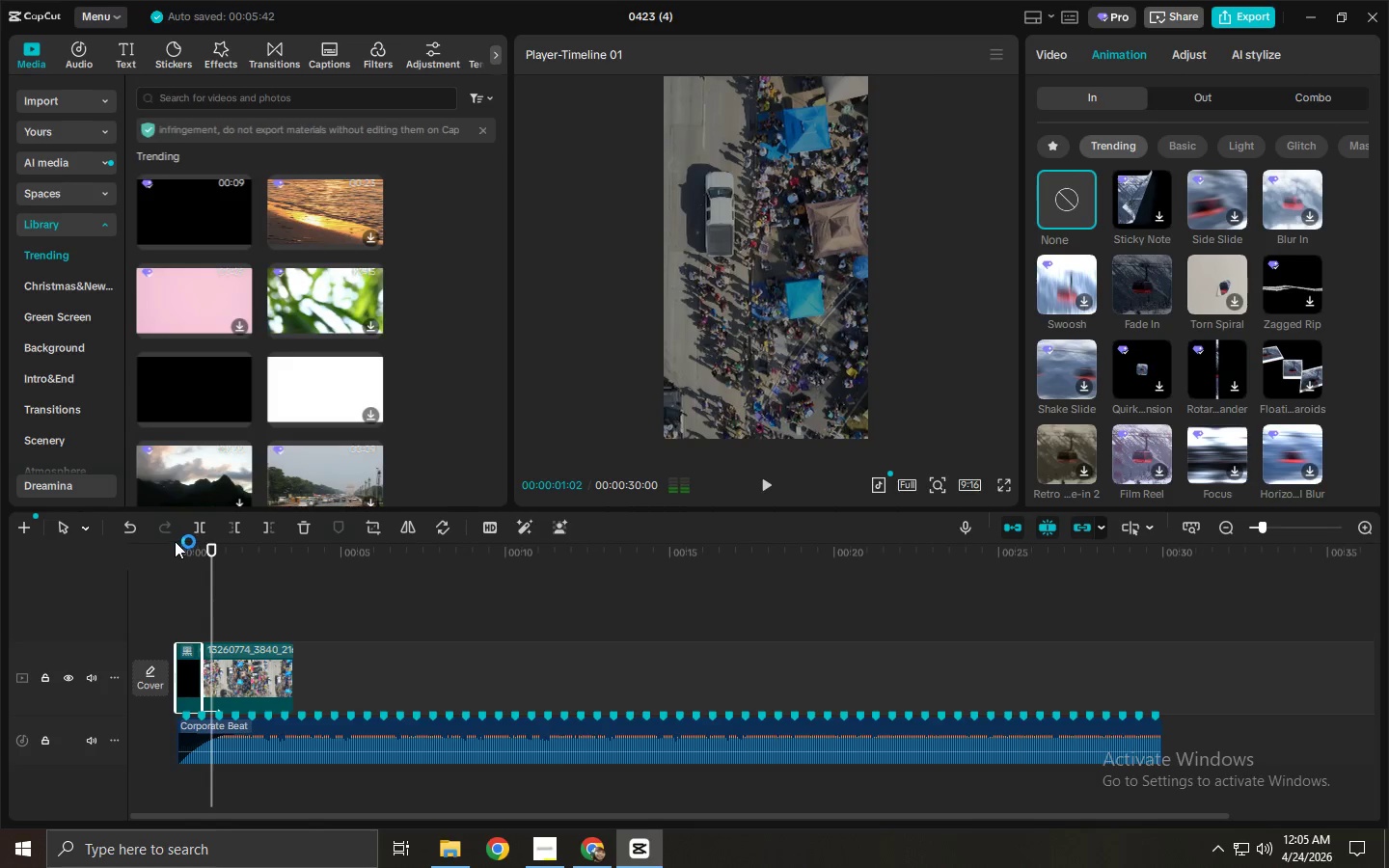 
key(Space)
 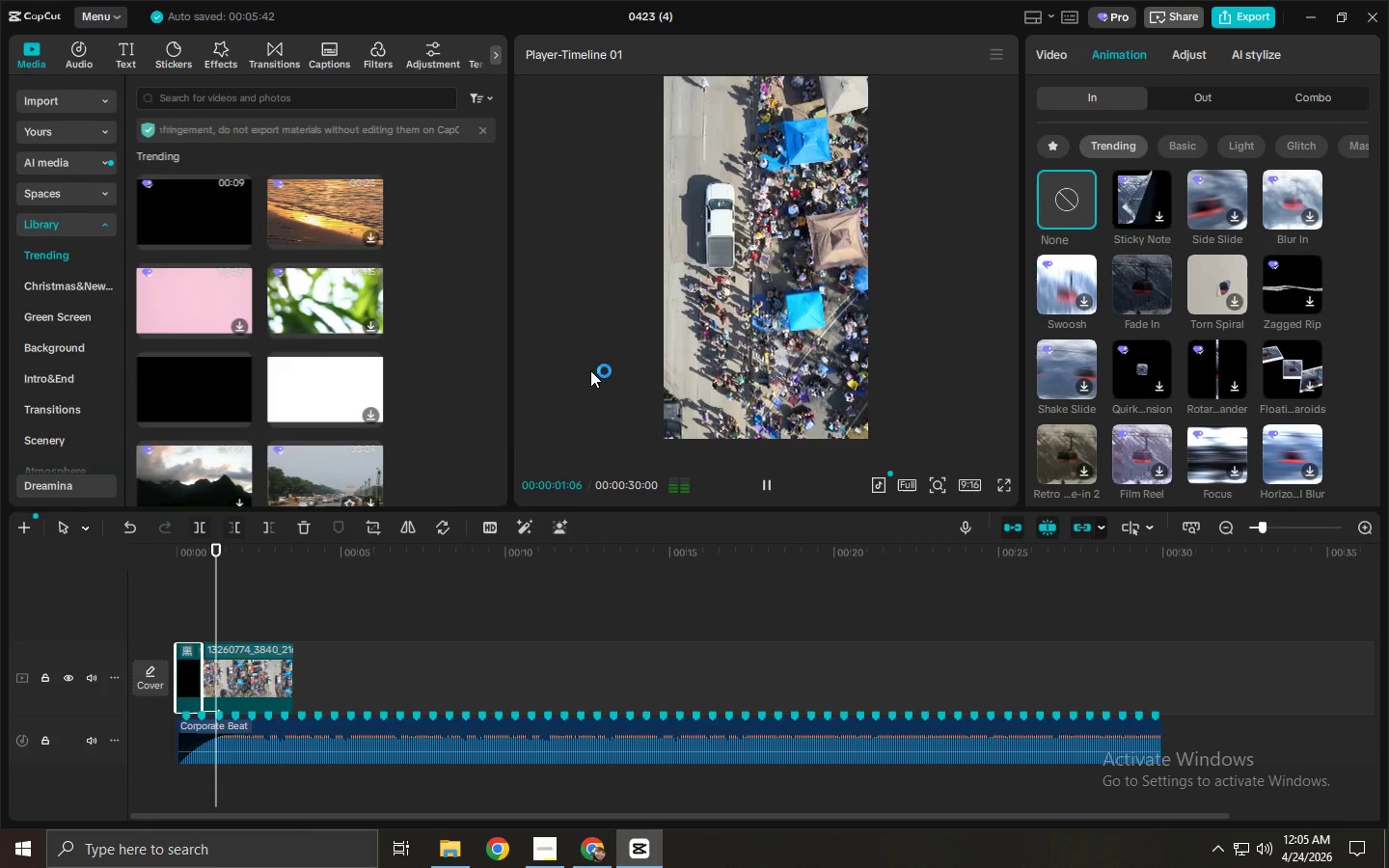 
key(Space)
 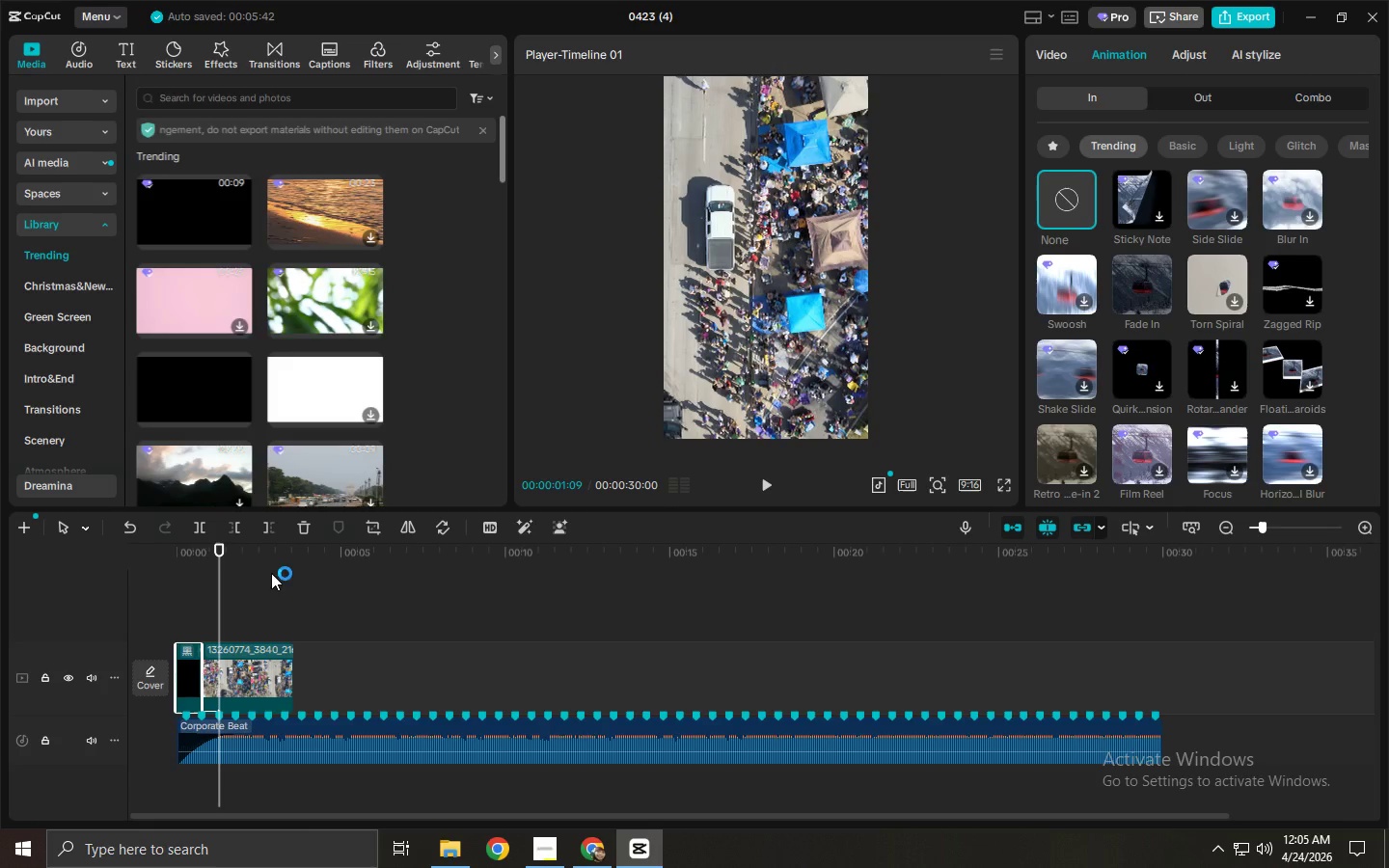 
left_click_drag(start_coordinate=[219, 563], to_coordinate=[187, 562])
 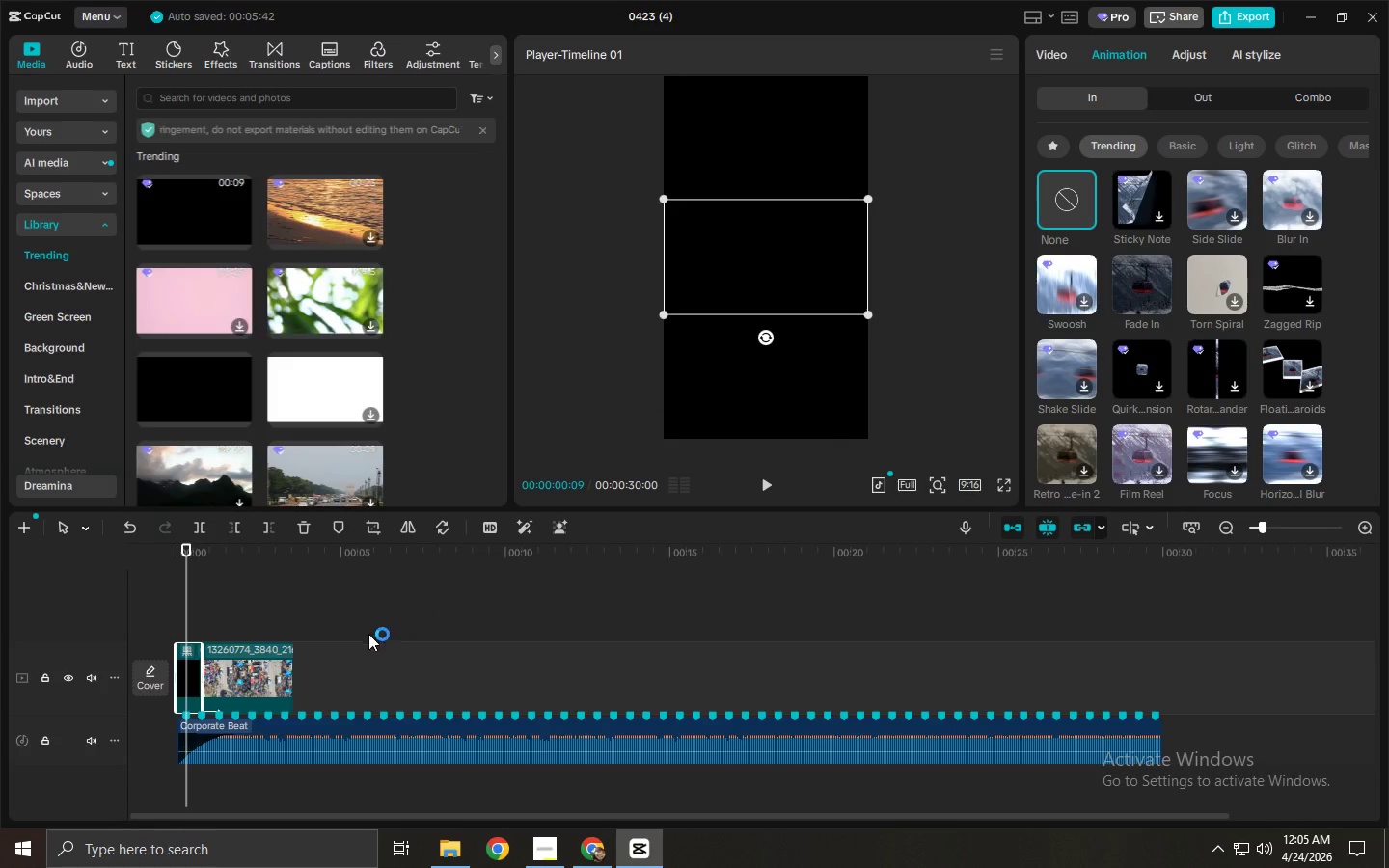 
left_click([265, 668])
 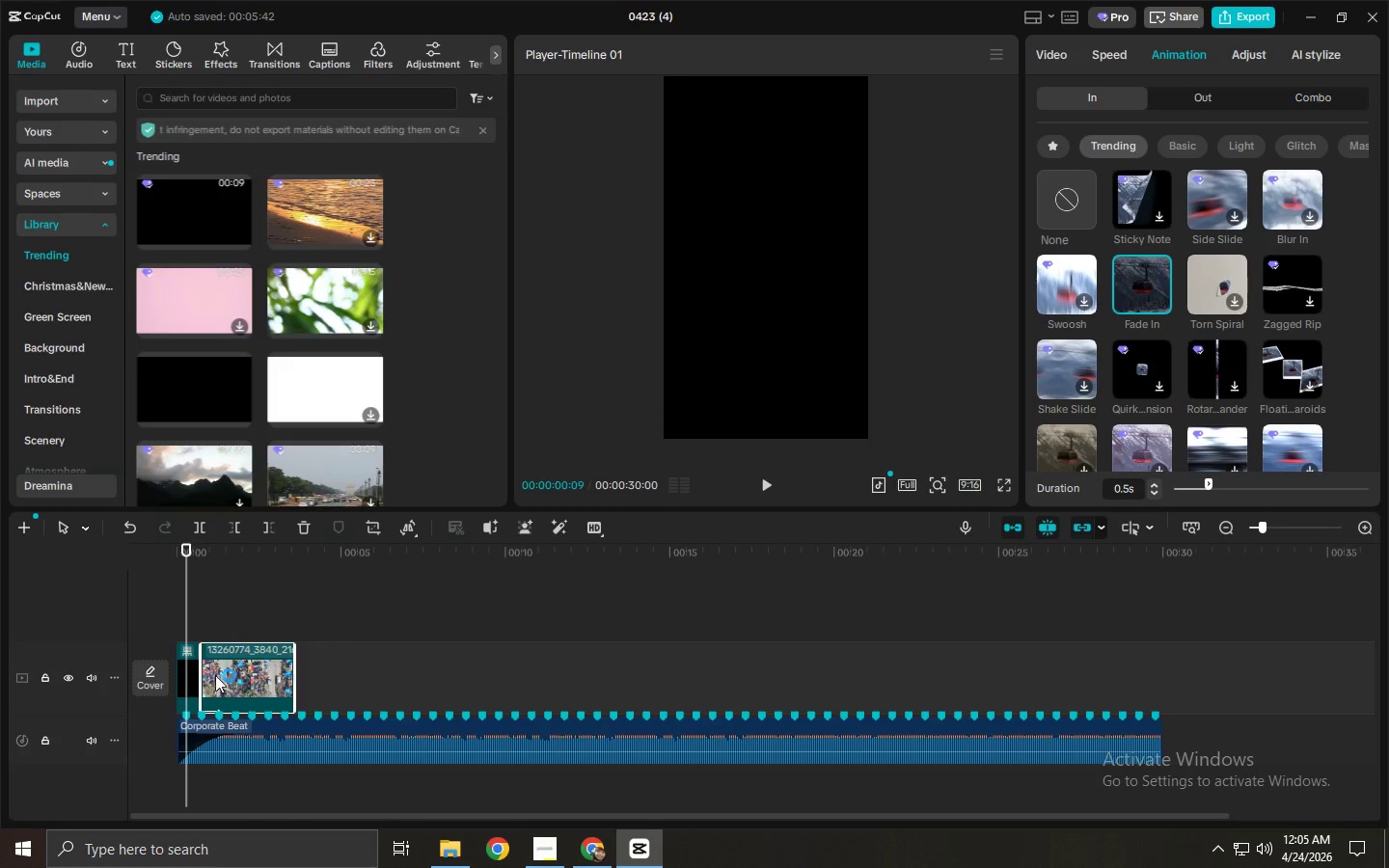 
left_click([183, 678])
 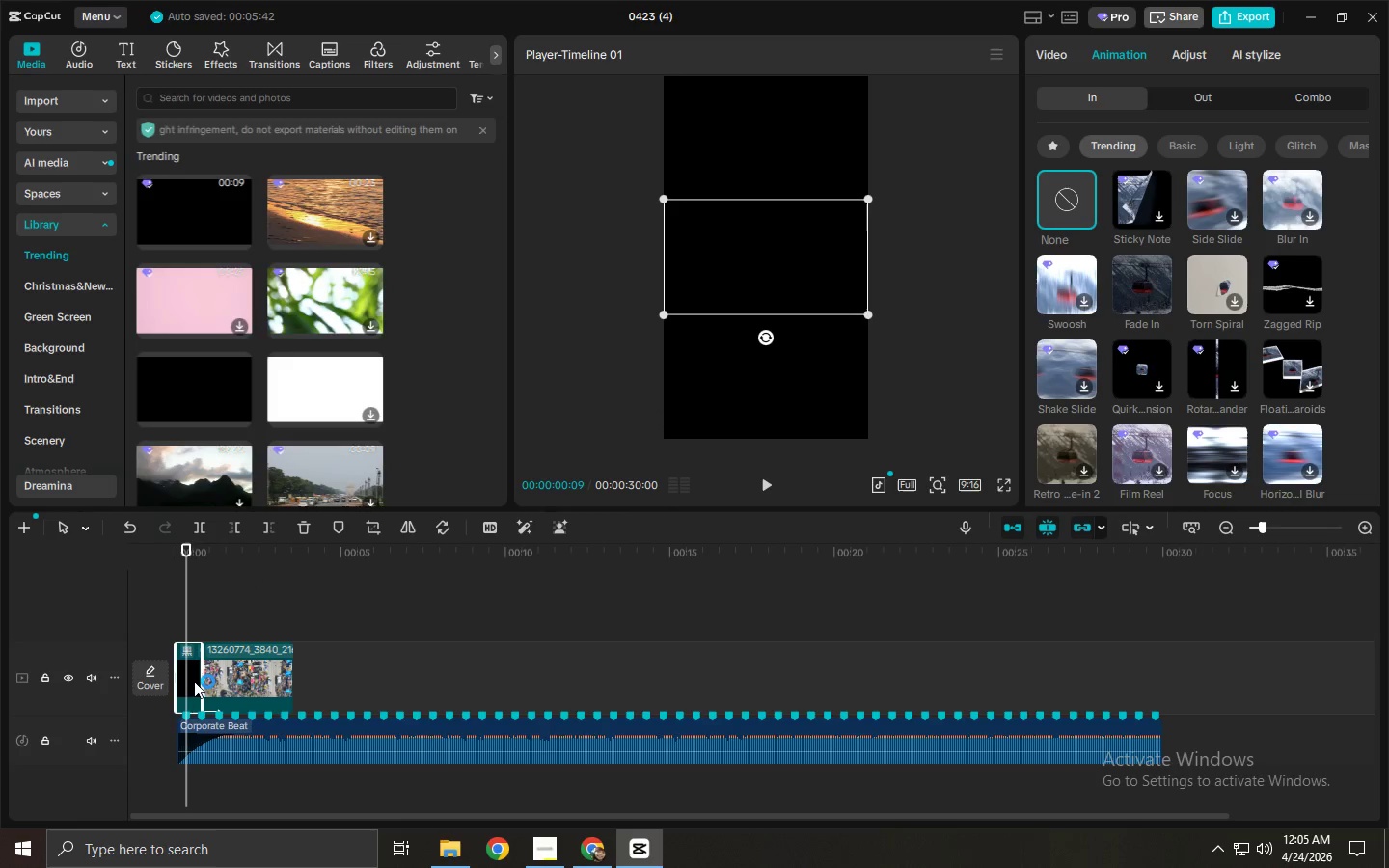 
left_click_drag(start_coordinate=[195, 681], to_coordinate=[202, 682])
 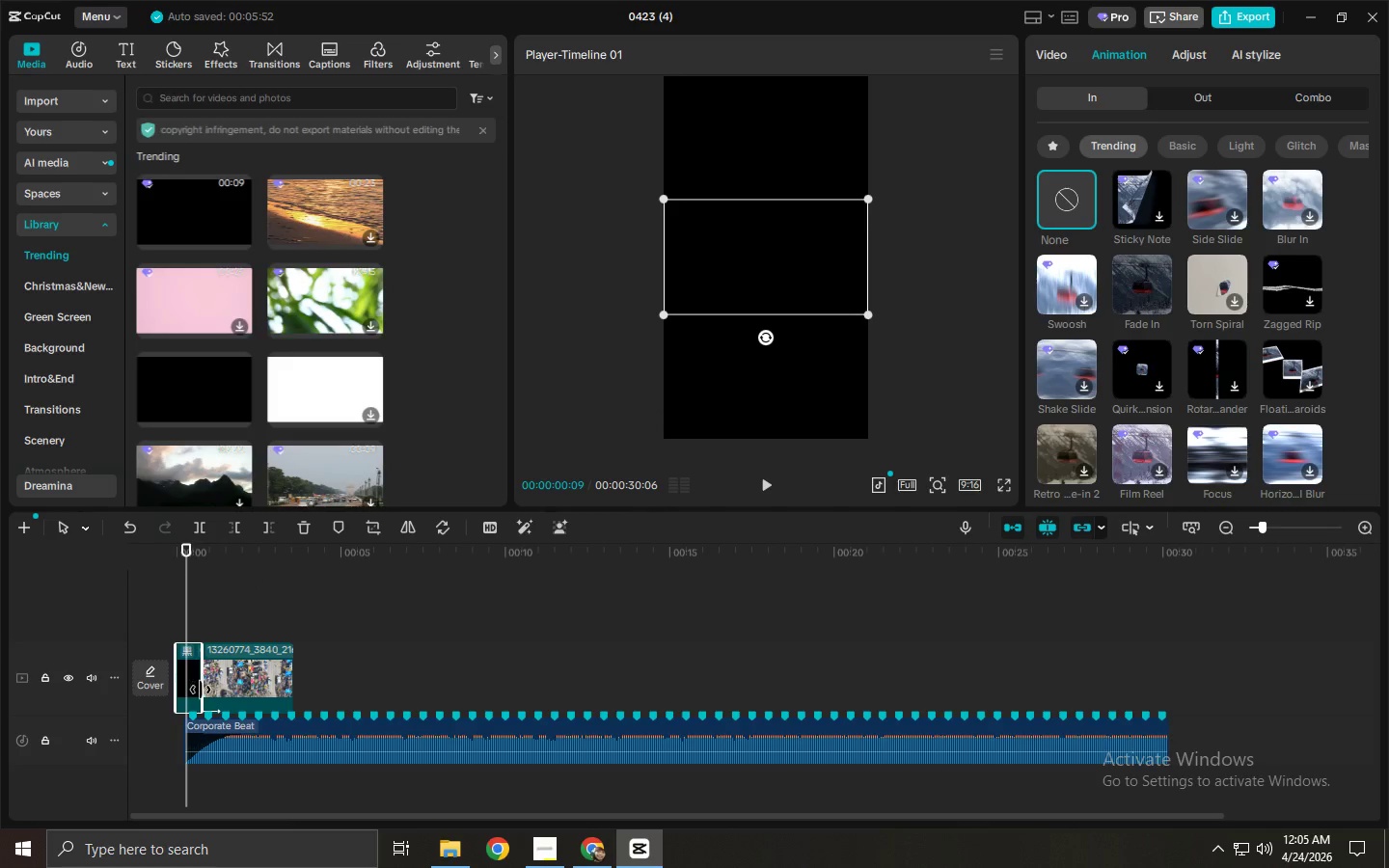 
key(Control+ControlLeft)
 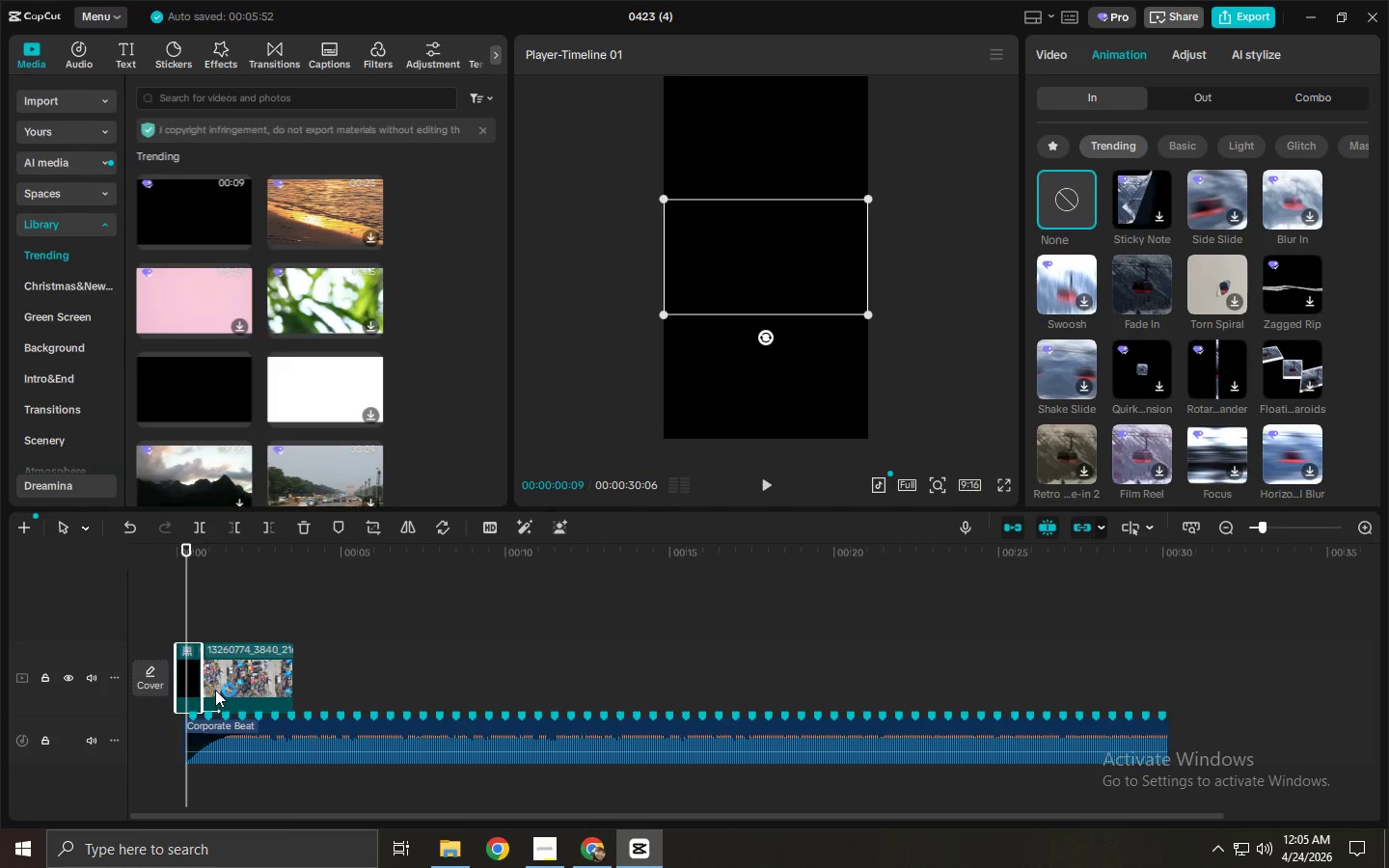 
key(Control+Z)
 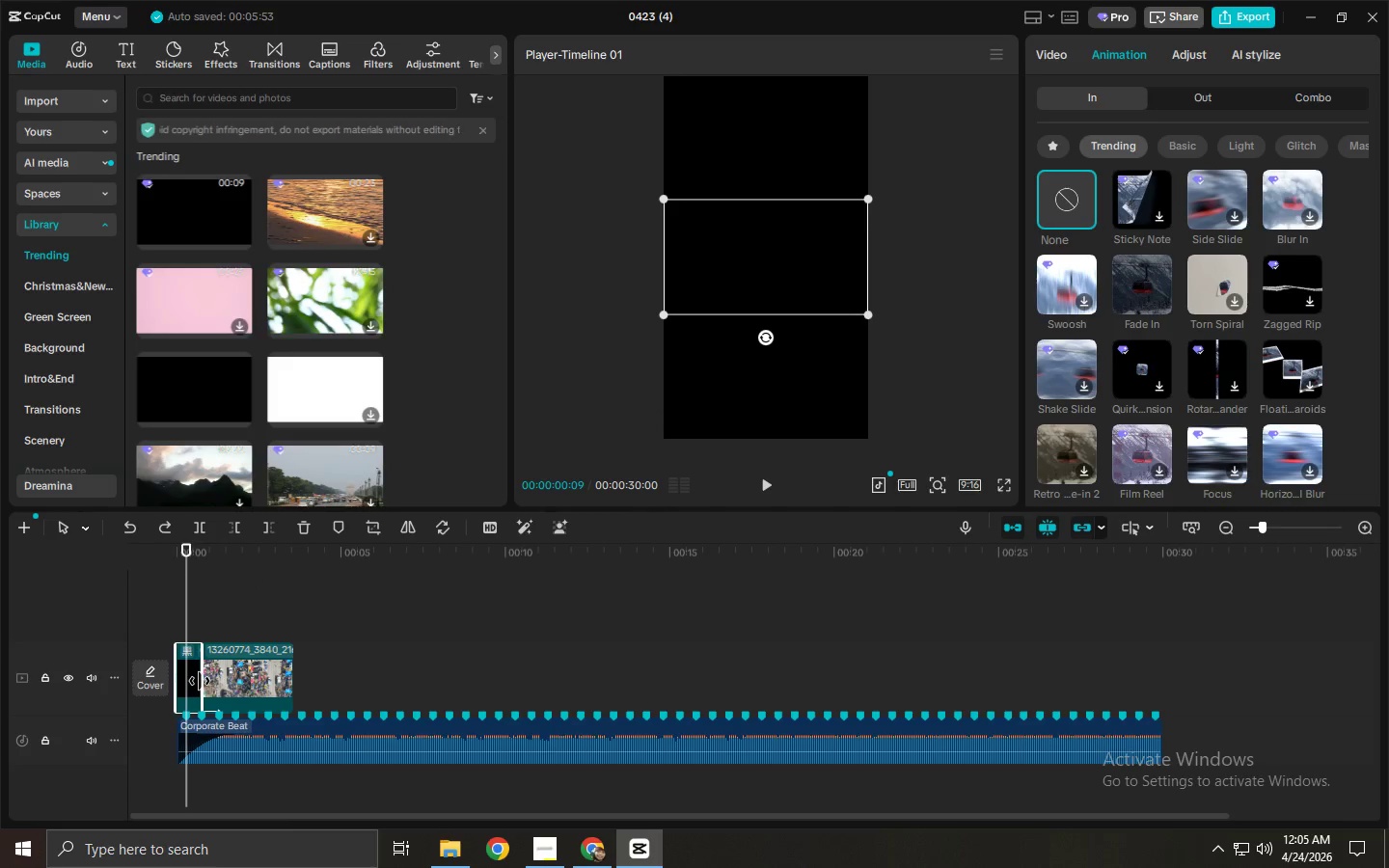 
left_click([200, 680])
 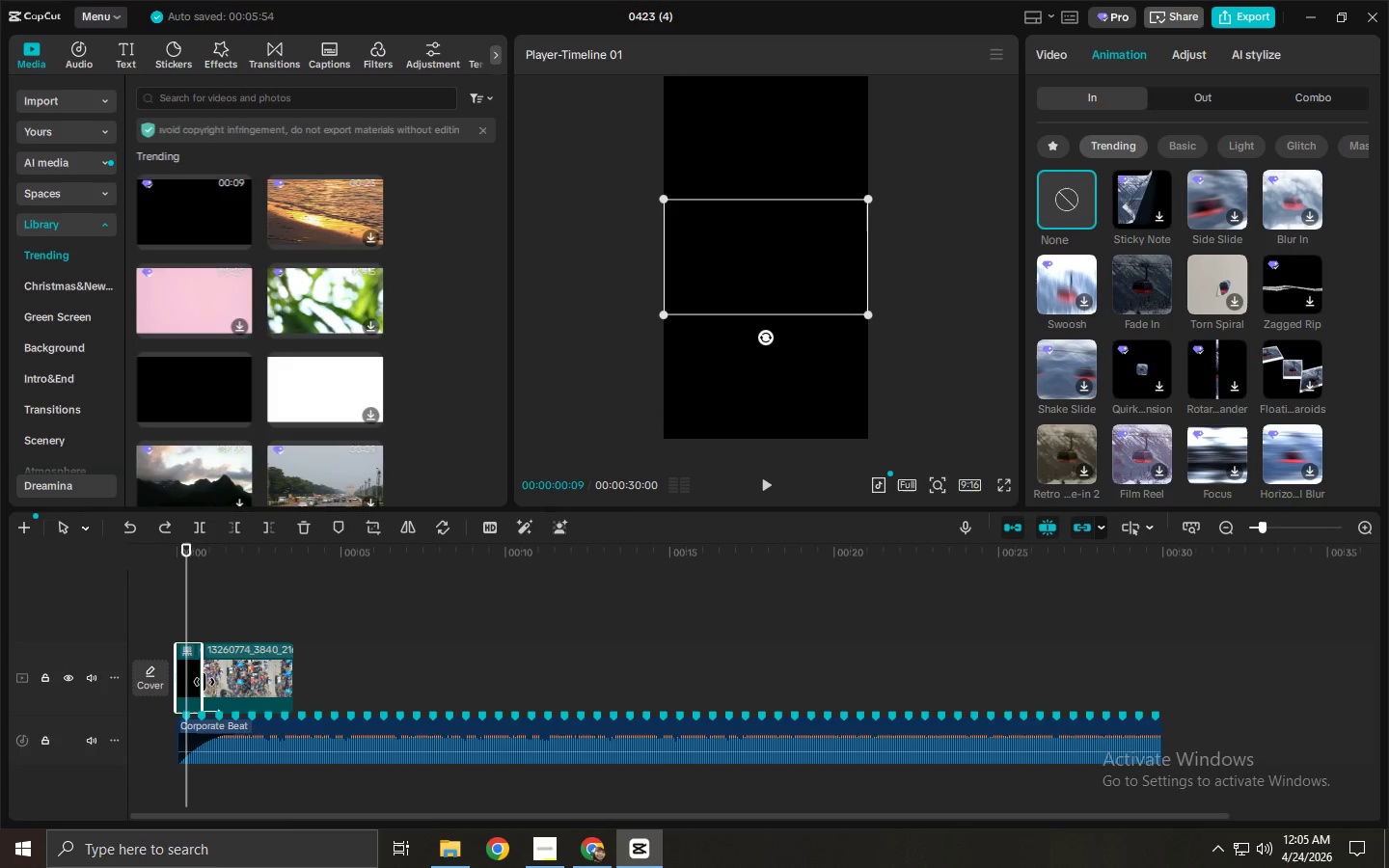 
left_click_drag(start_coordinate=[205, 682], to_coordinate=[216, 685])
 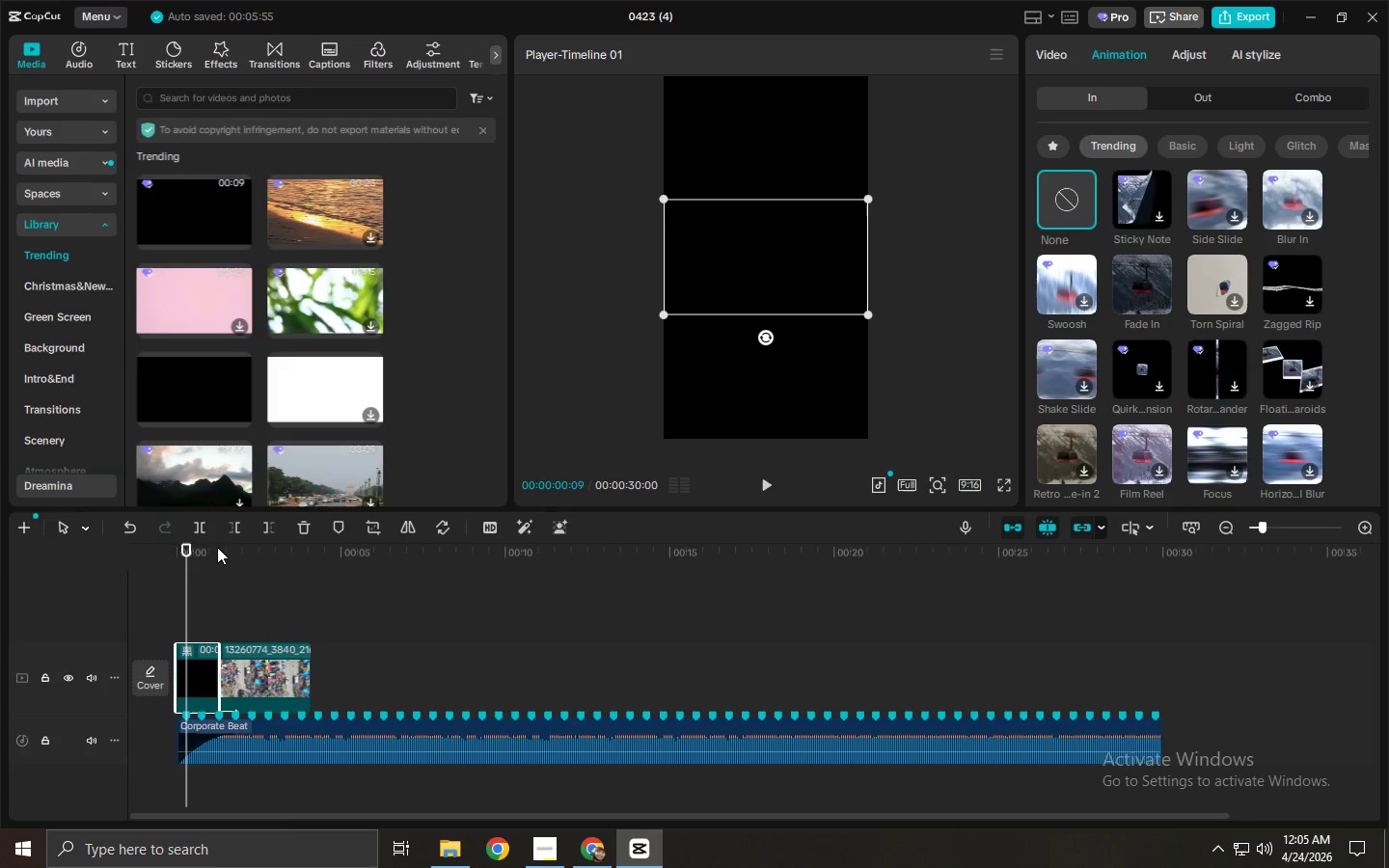 
left_click_drag(start_coordinate=[217, 547], to_coordinate=[151, 550])
 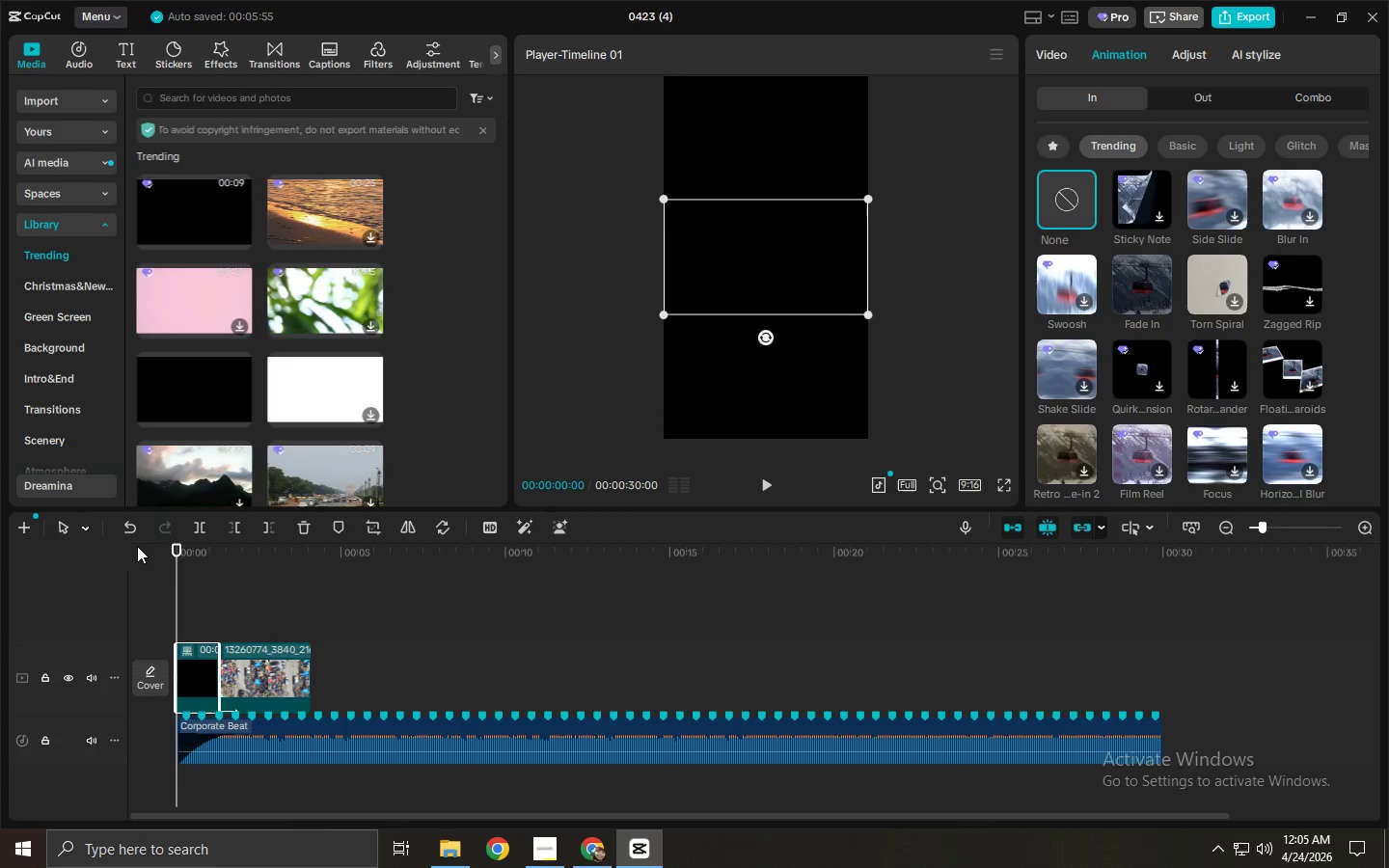 
key(Space)
 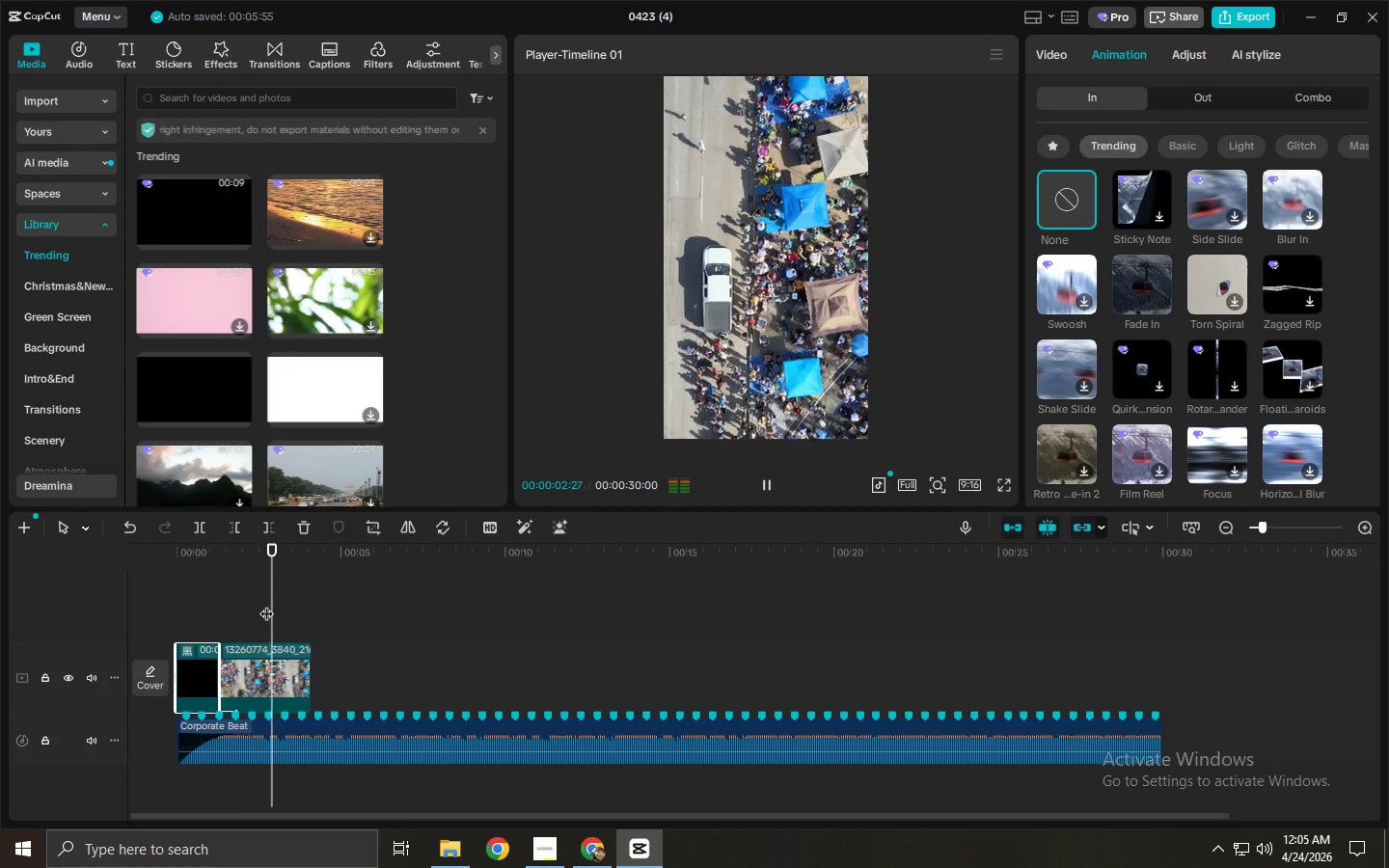 
key(Space)
 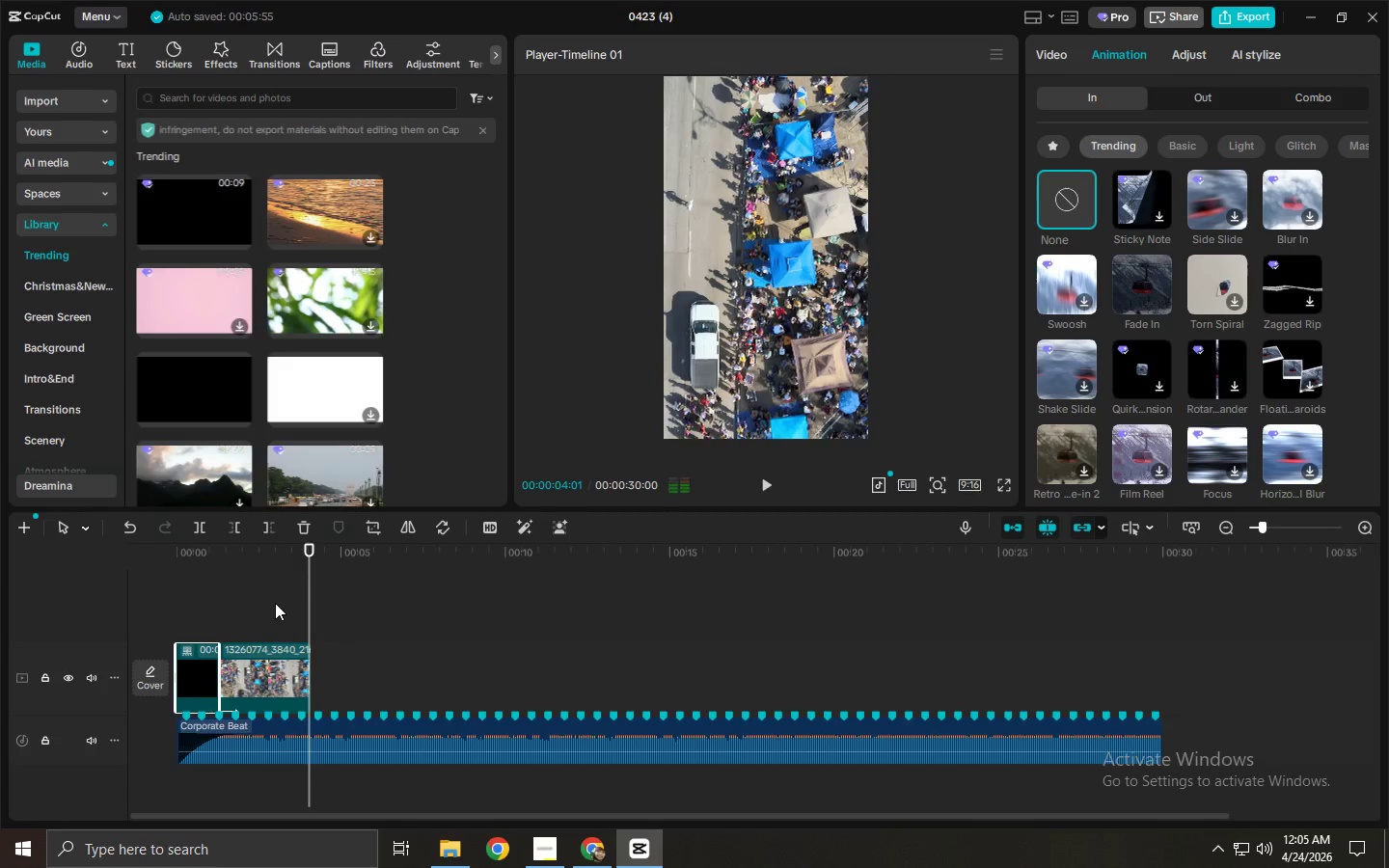 
key(Space)
 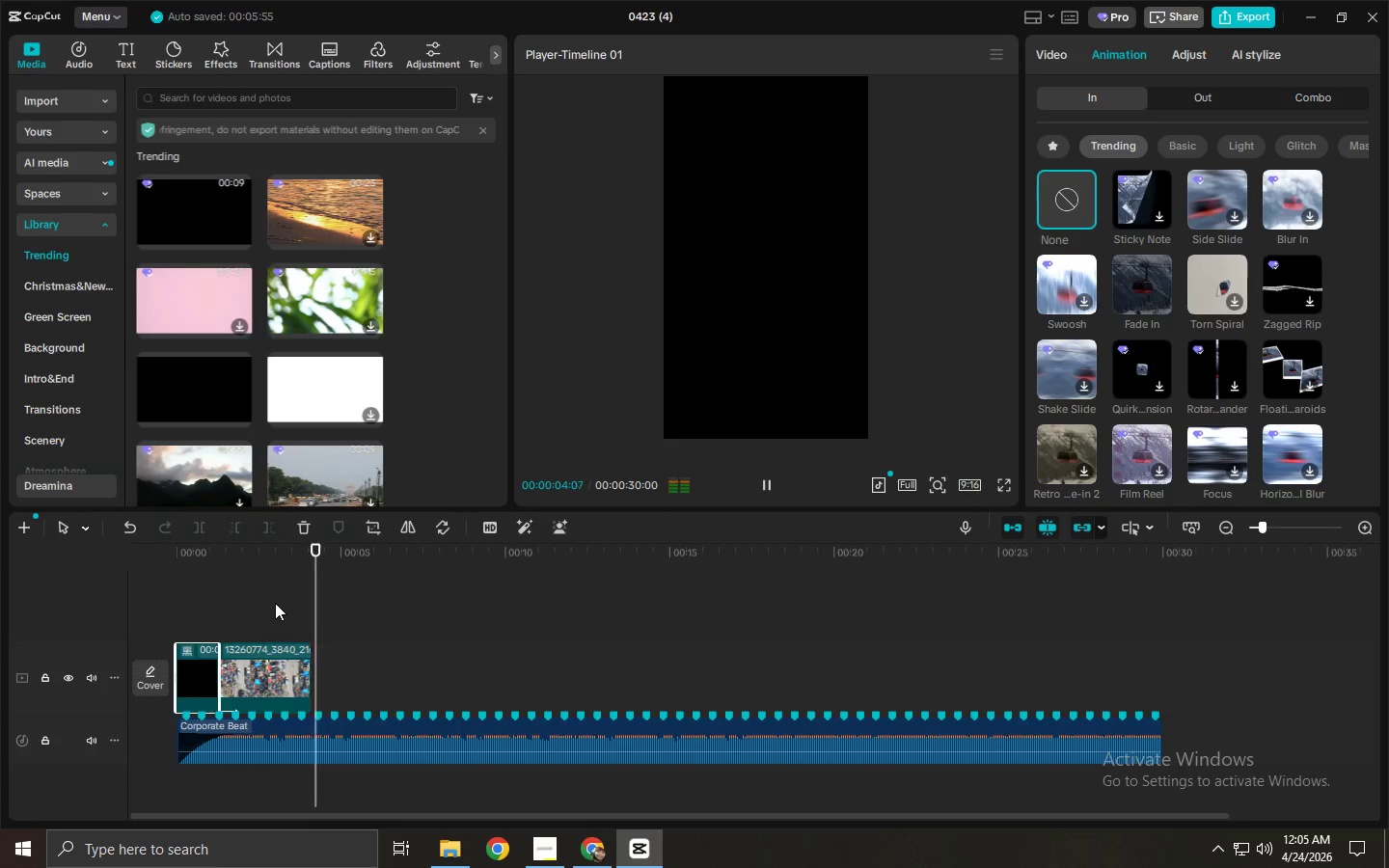 
key(Space)
 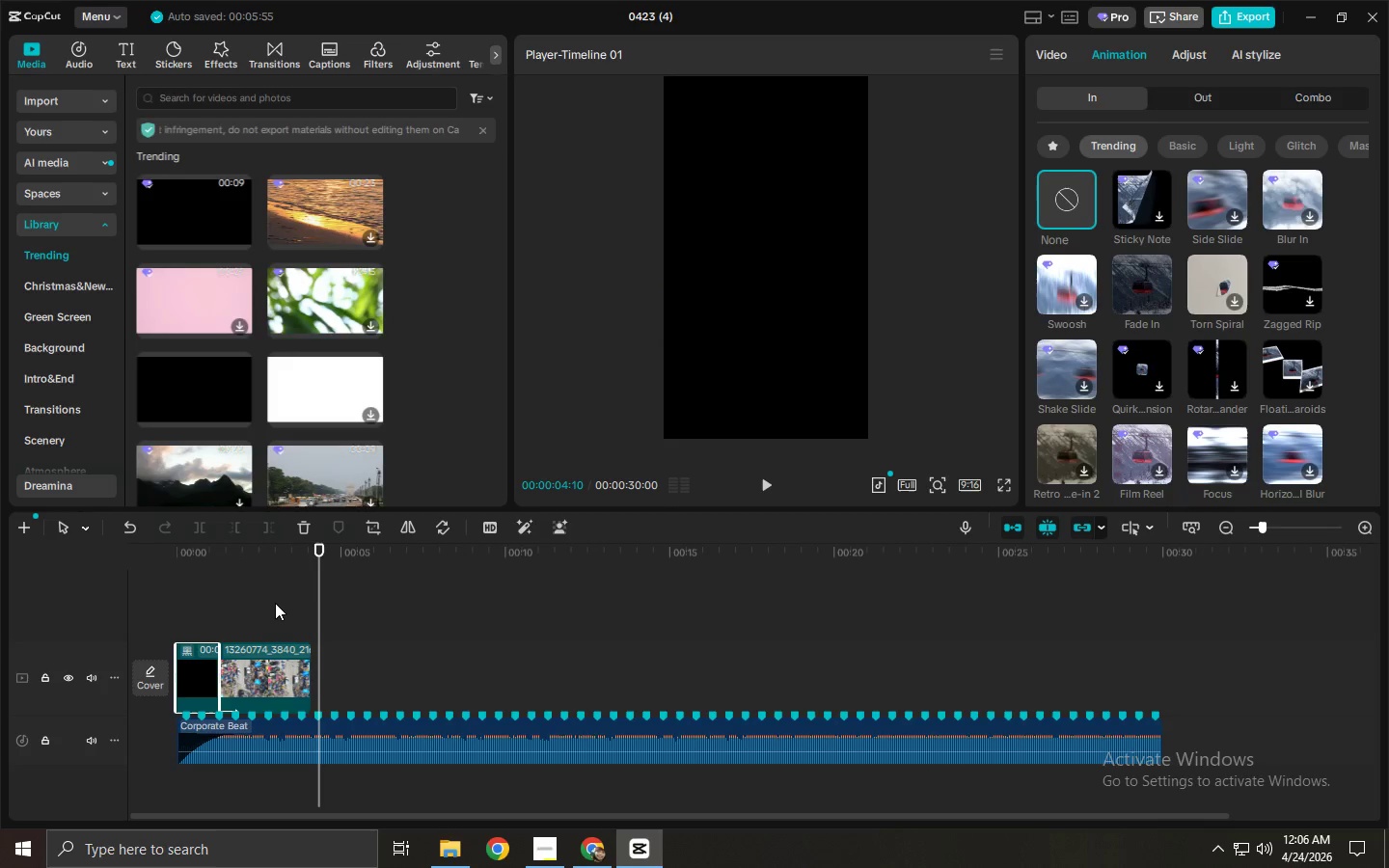 
scroll: coordinate [245, 335], scroll_direction: up, amount: 2.0
 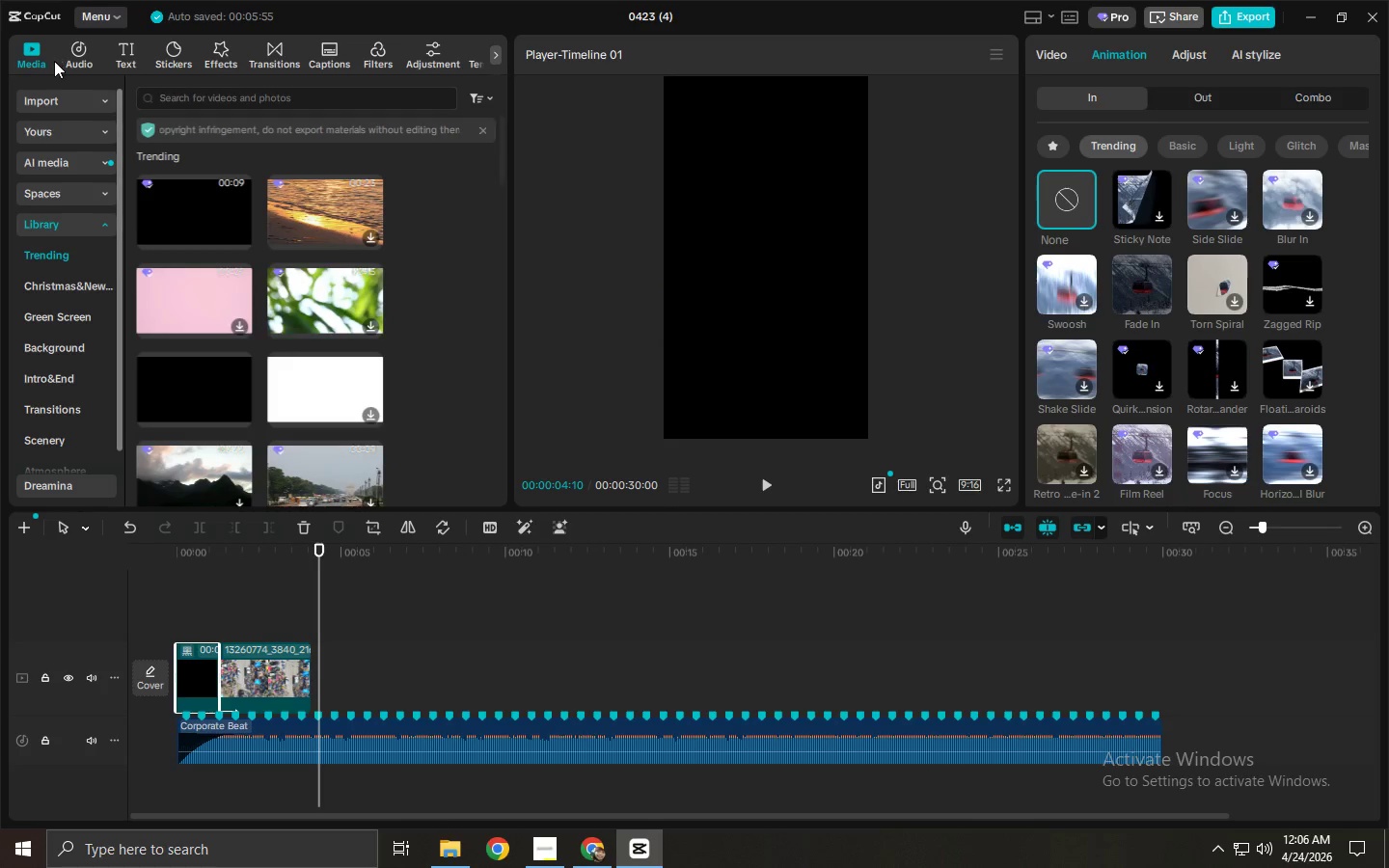 
left_click([77, 106])
 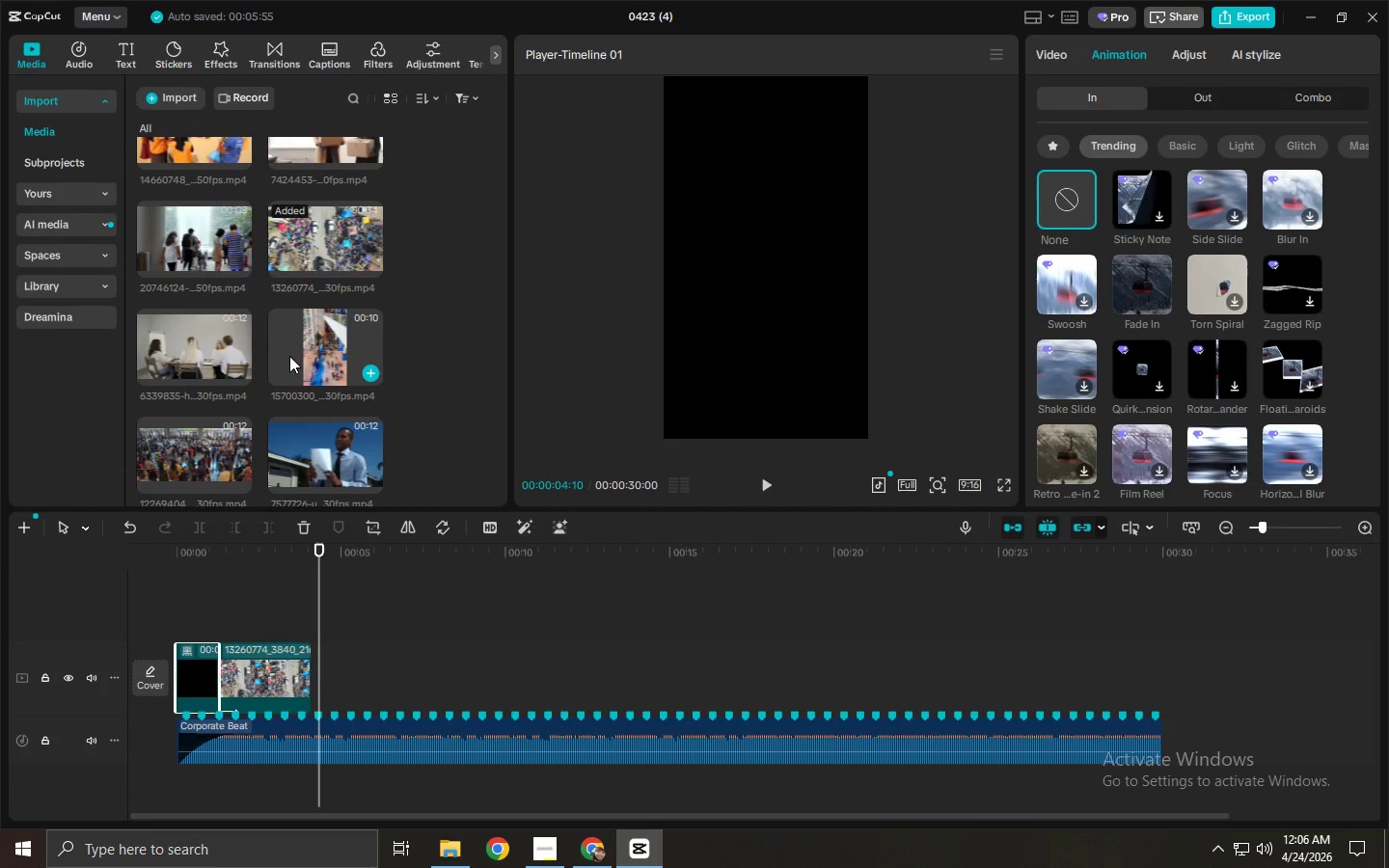 
scroll: coordinate [315, 366], scroll_direction: up, amount: 2.0
 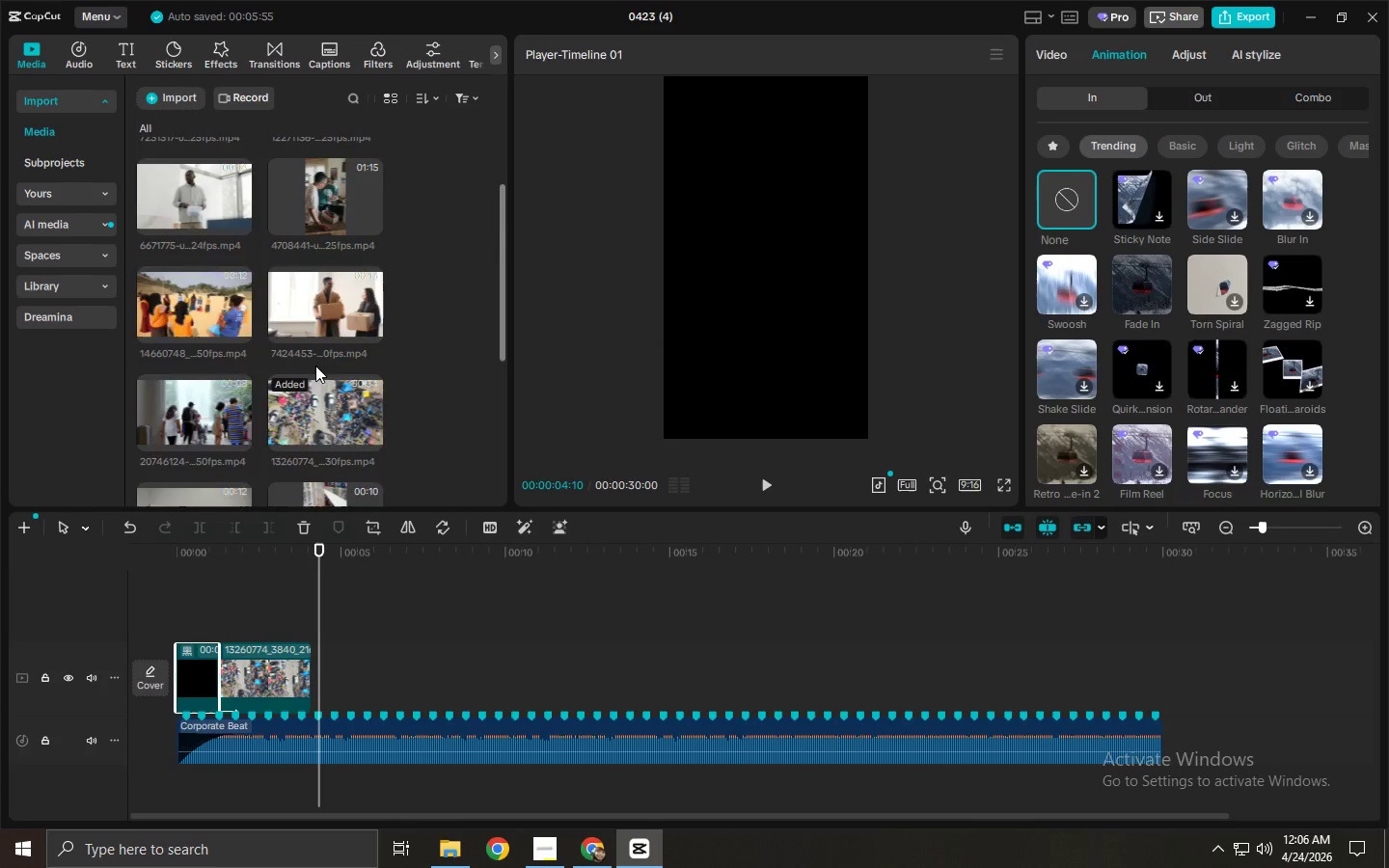 
scroll: coordinate [315, 368], scroll_direction: down, amount: 5.0
 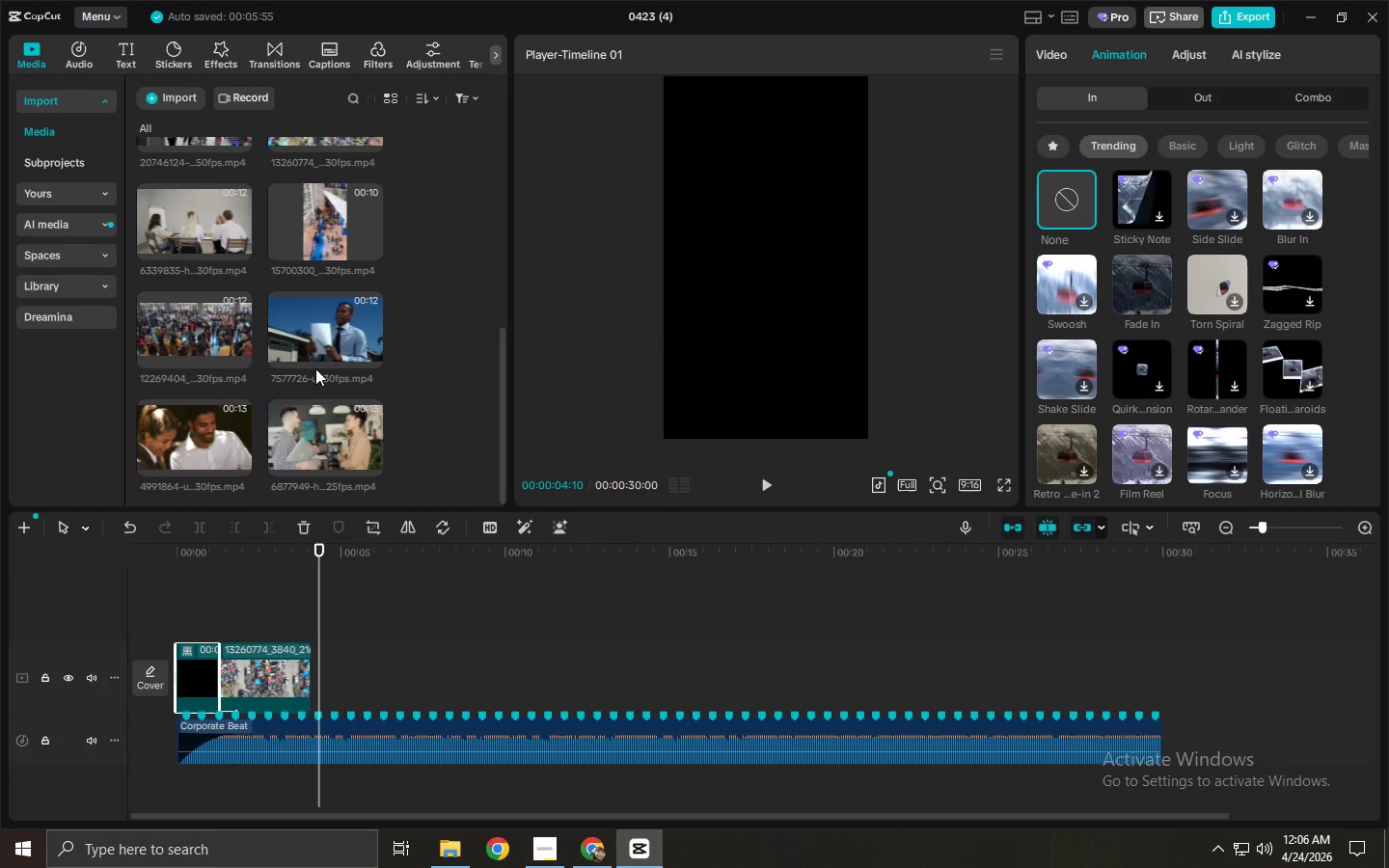 
scroll: coordinate [316, 368], scroll_direction: up, amount: 4.0
 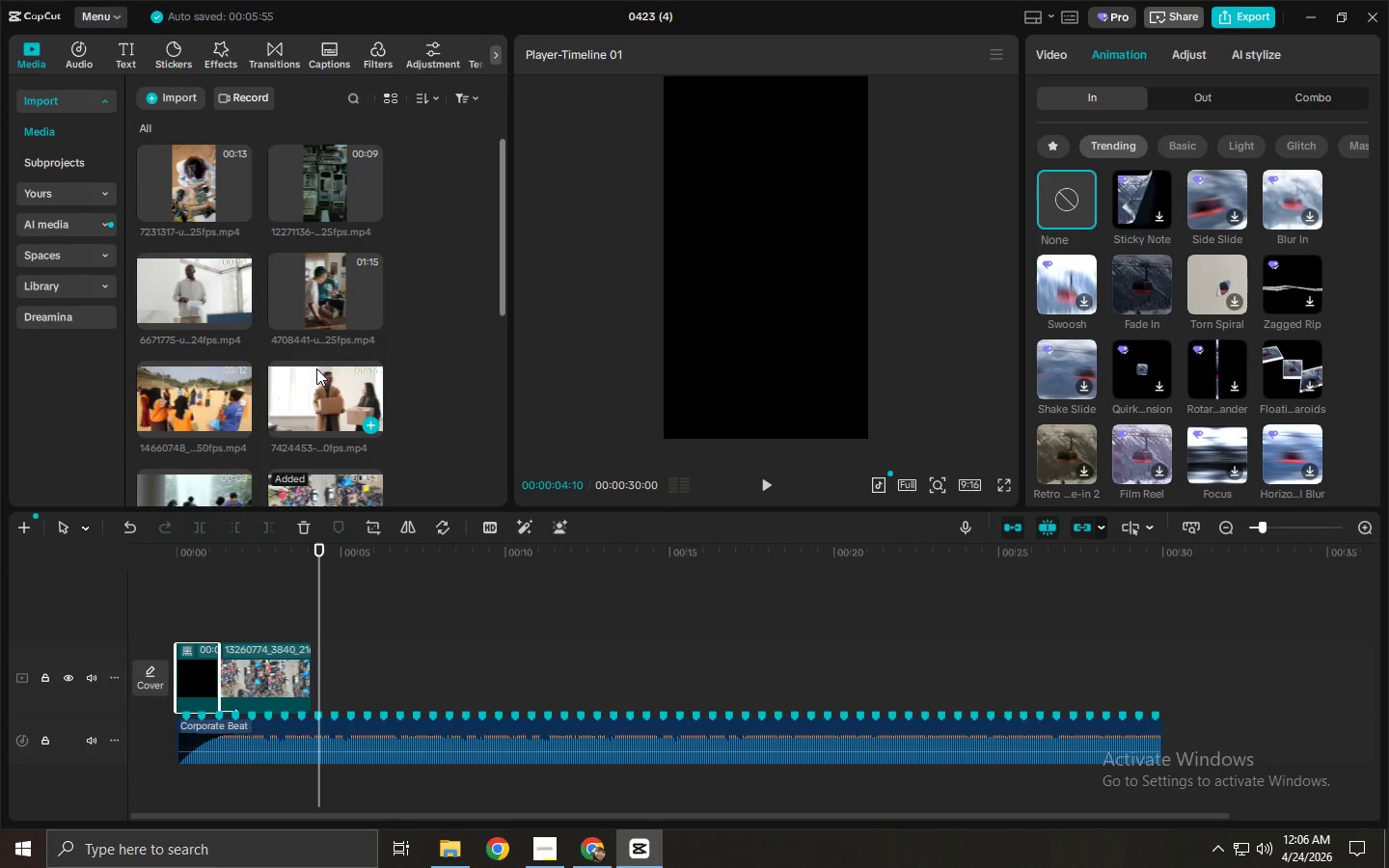 
key(Alt+AltLeft)
 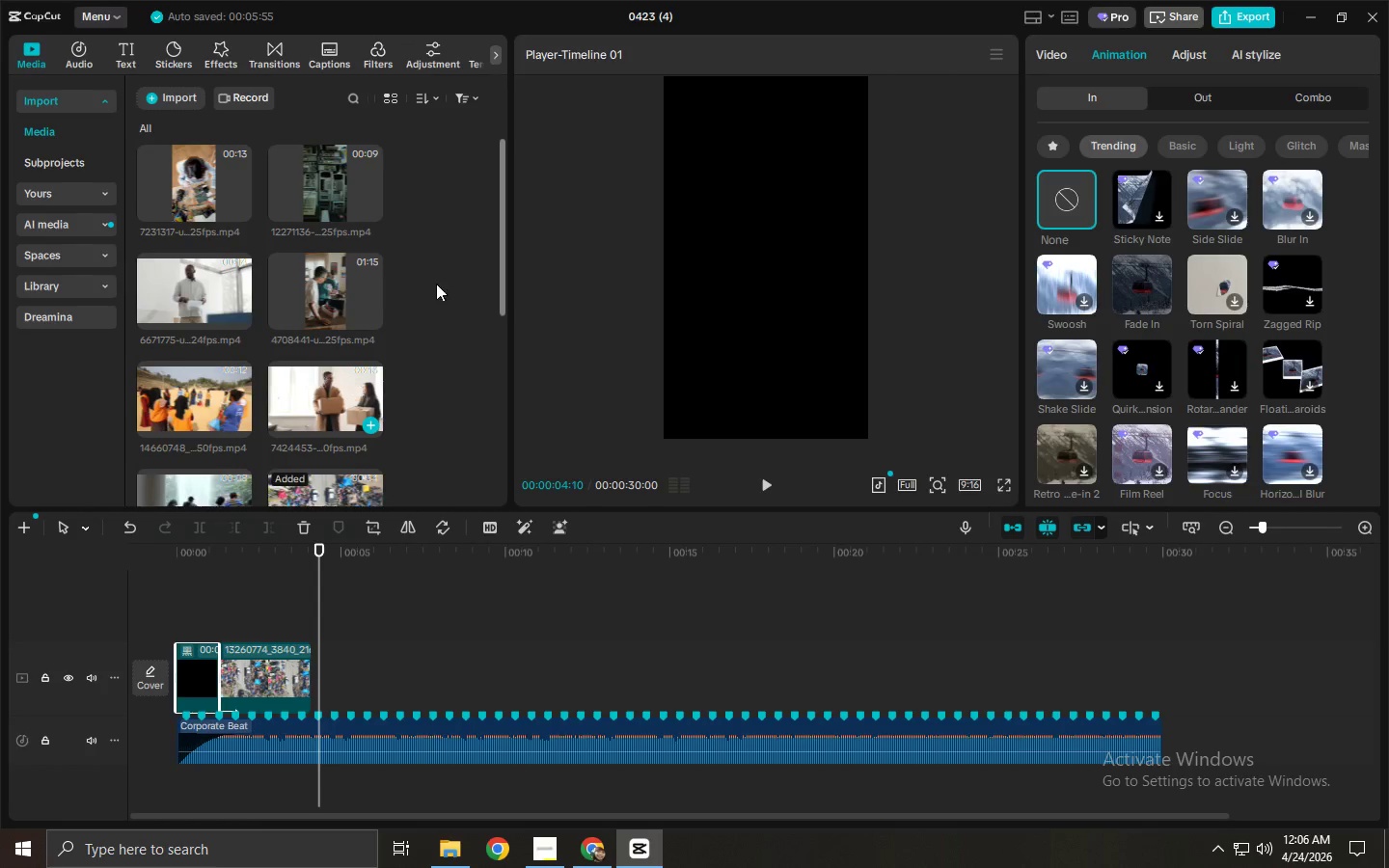 
key(Tab)
type(carr)
key(Backspace)
key(Backspace)
key(Backspace)
type(arrying electronics\)
key(Backspace)
 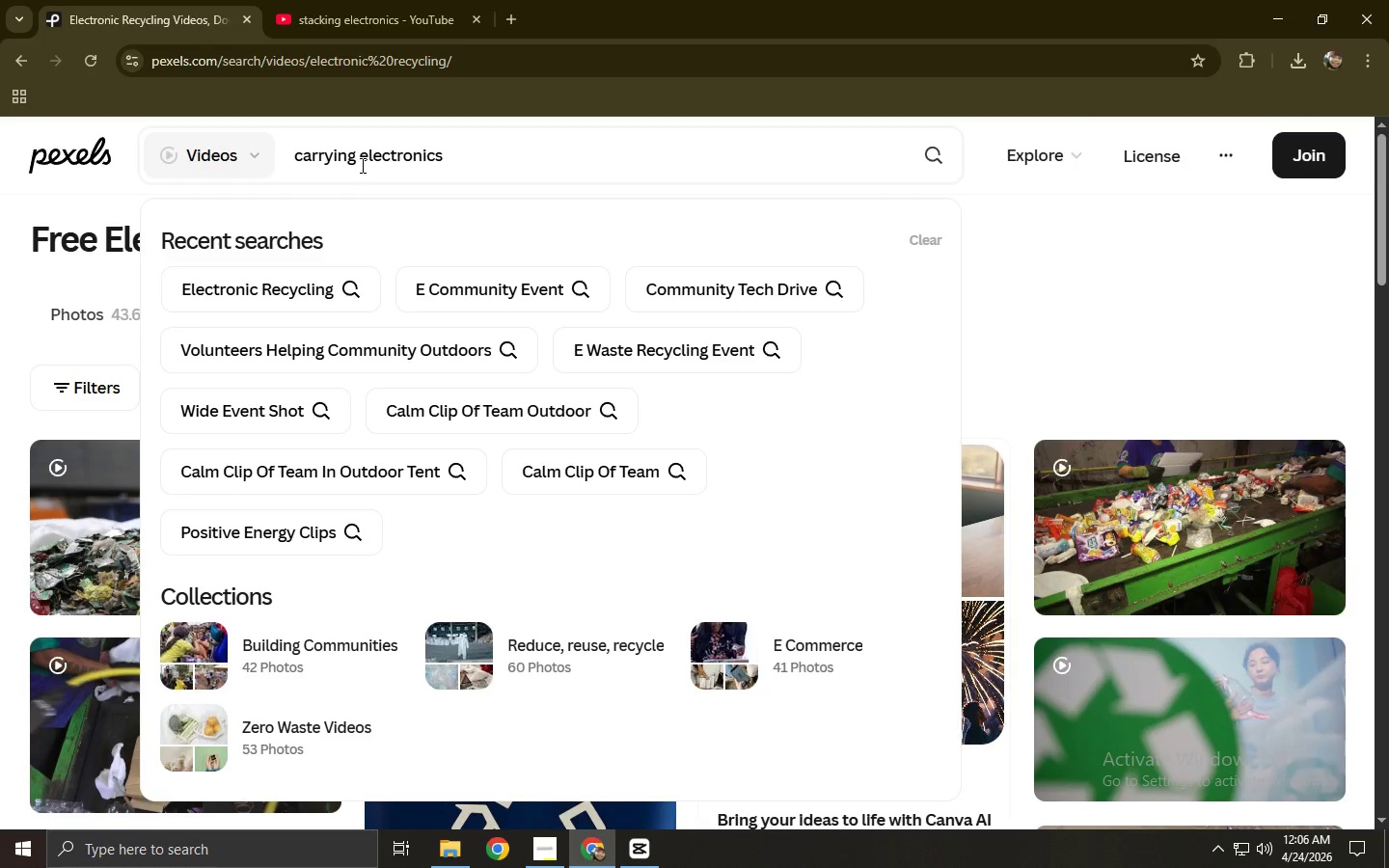 
left_click_drag(start_coordinate=[462, 127], to_coordinate=[422, 135])
 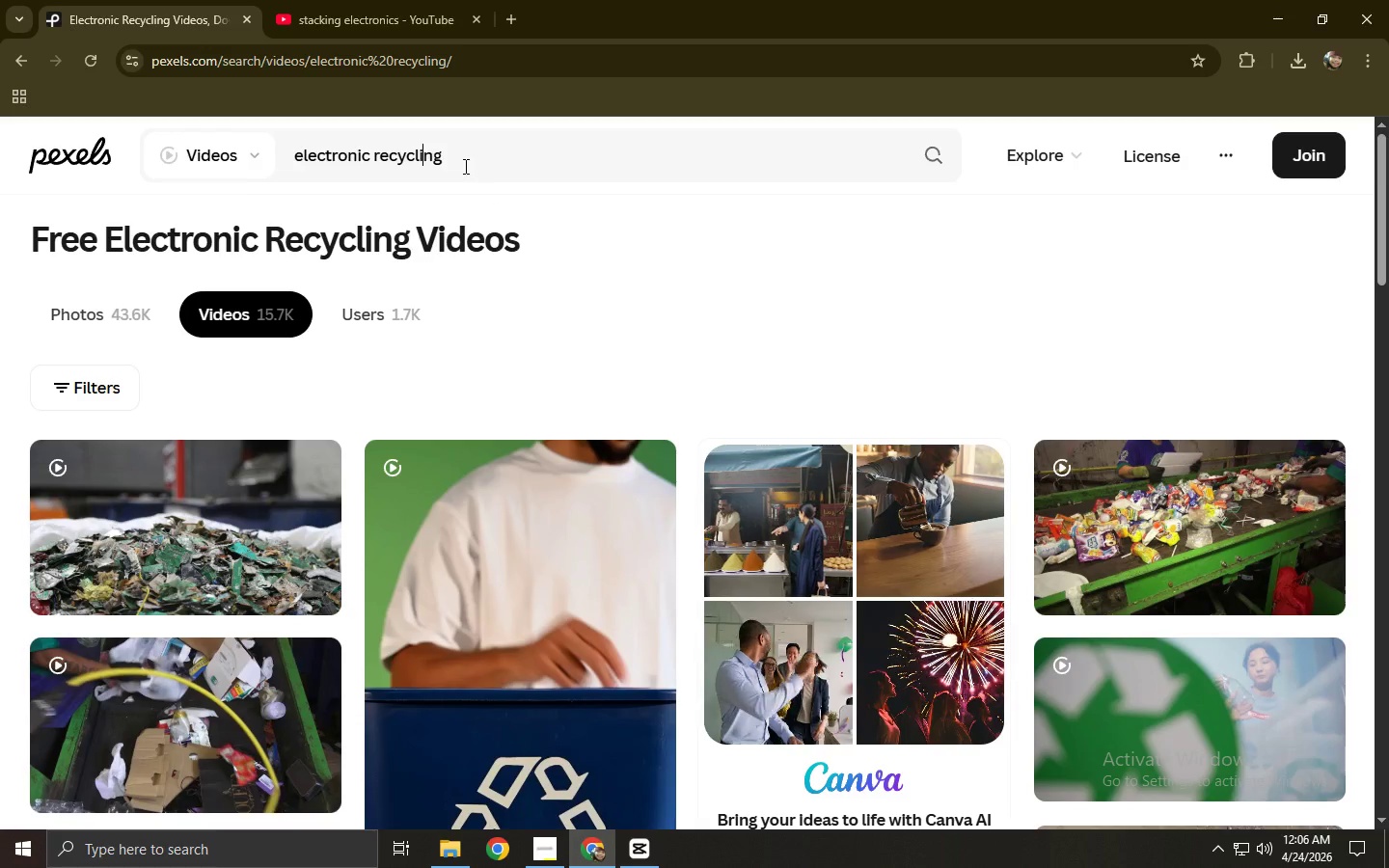 
left_click_drag(start_coordinate=[468, 166], to_coordinate=[231, 169])
 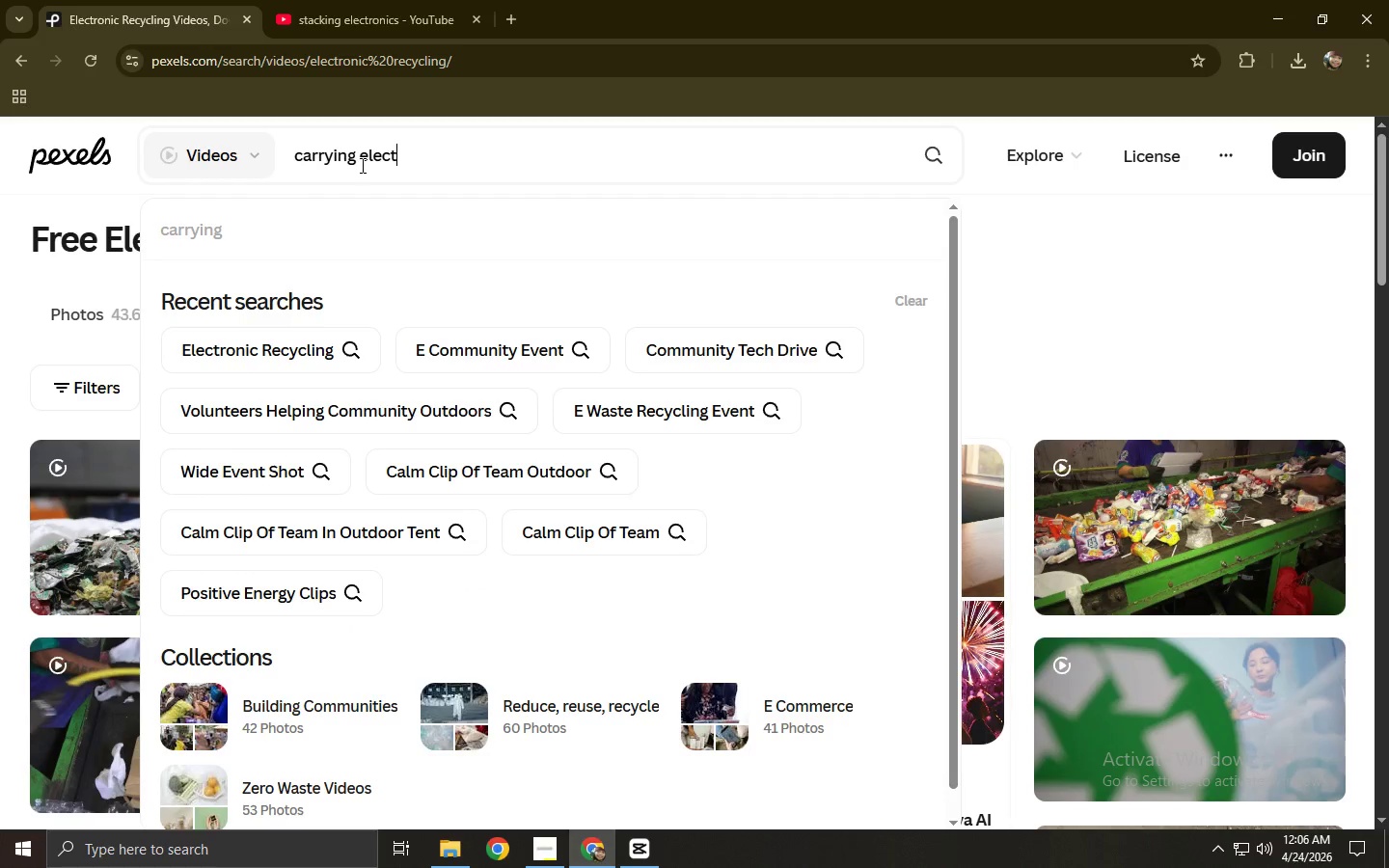 
key(Enter)
 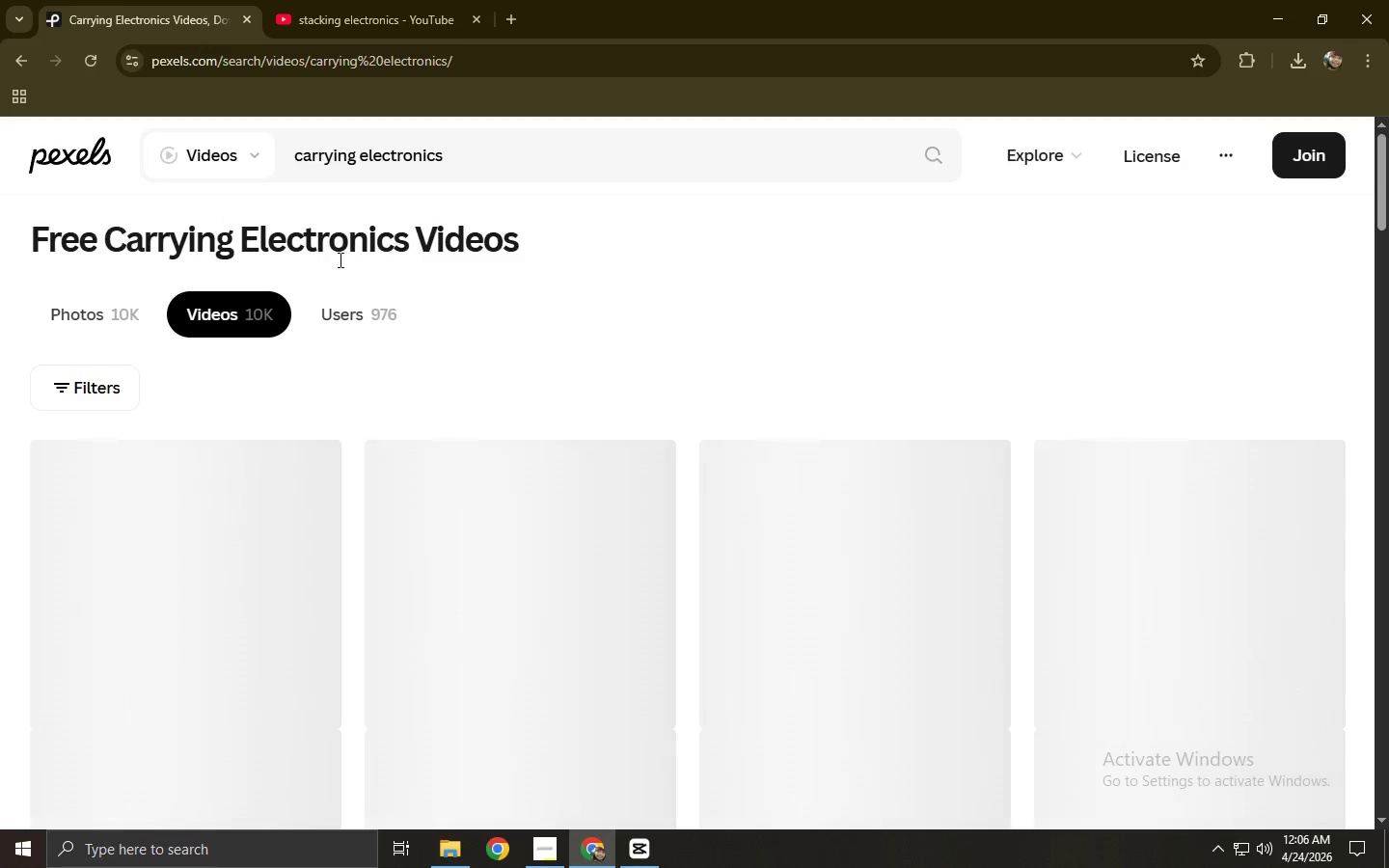 
scroll: coordinate [373, 270], scroll_direction: down, amount: 6.0
 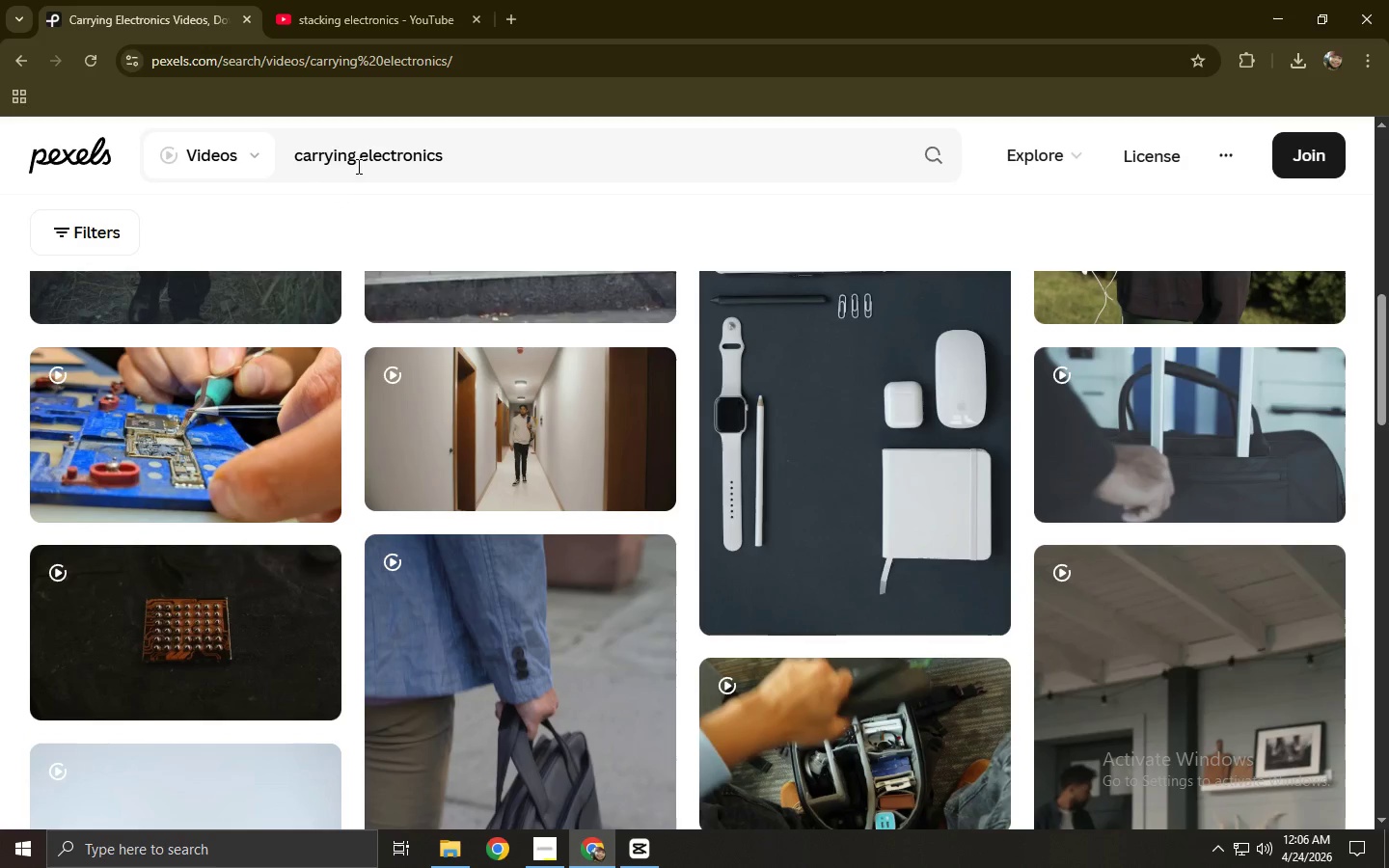 
left_click([363, 152])
 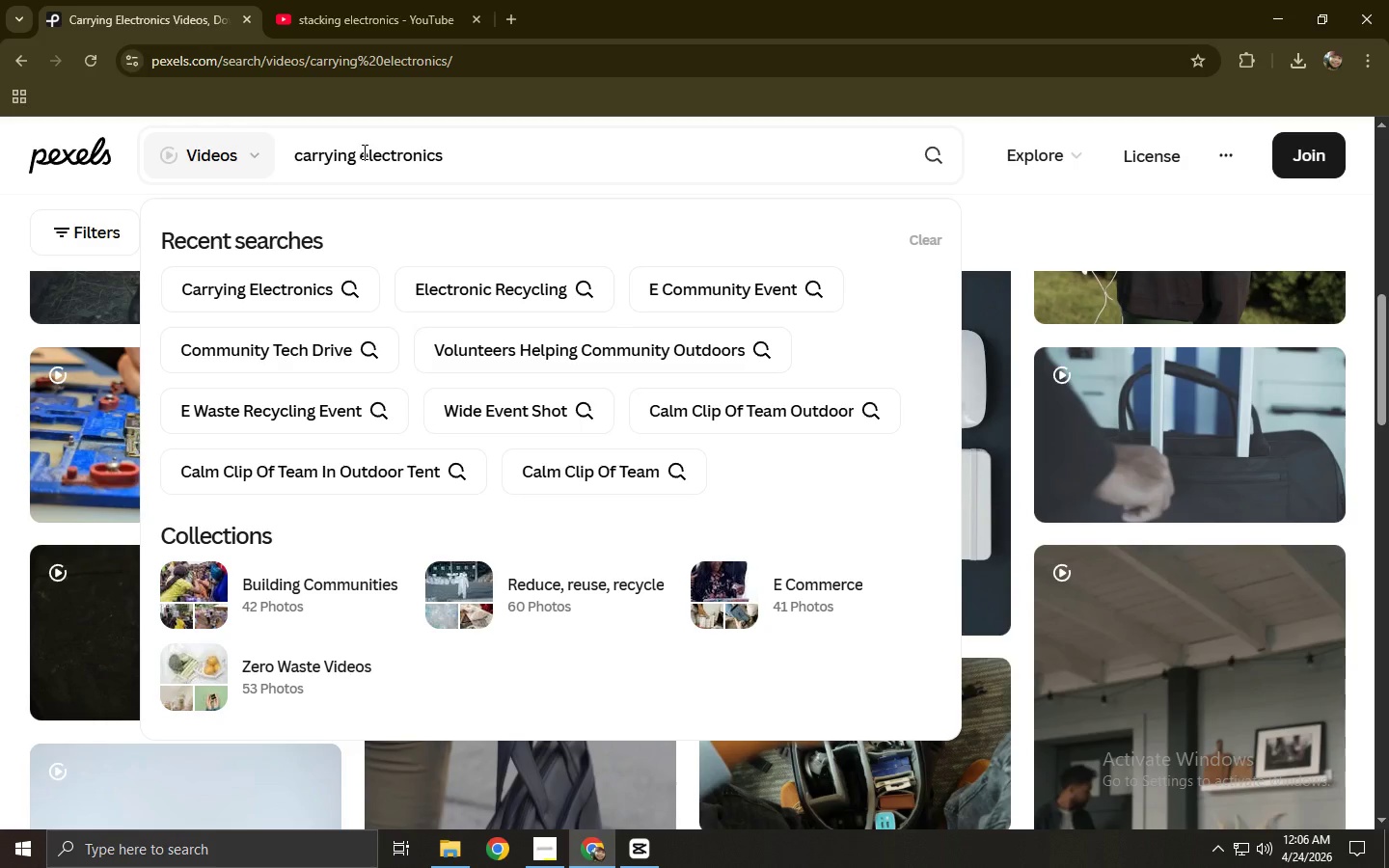 
type([F10]old )
 